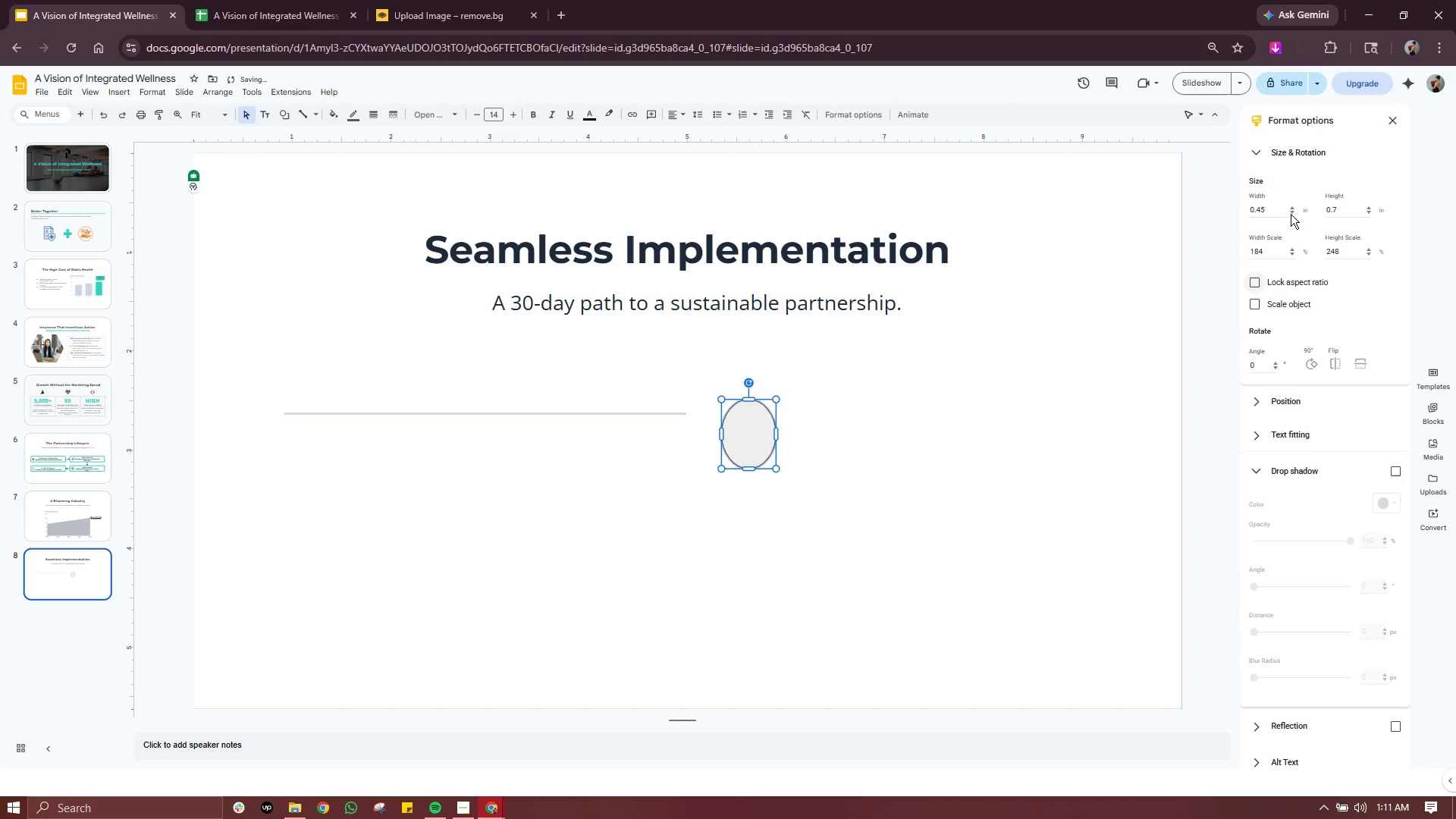 
triple_click([1291, 214])
 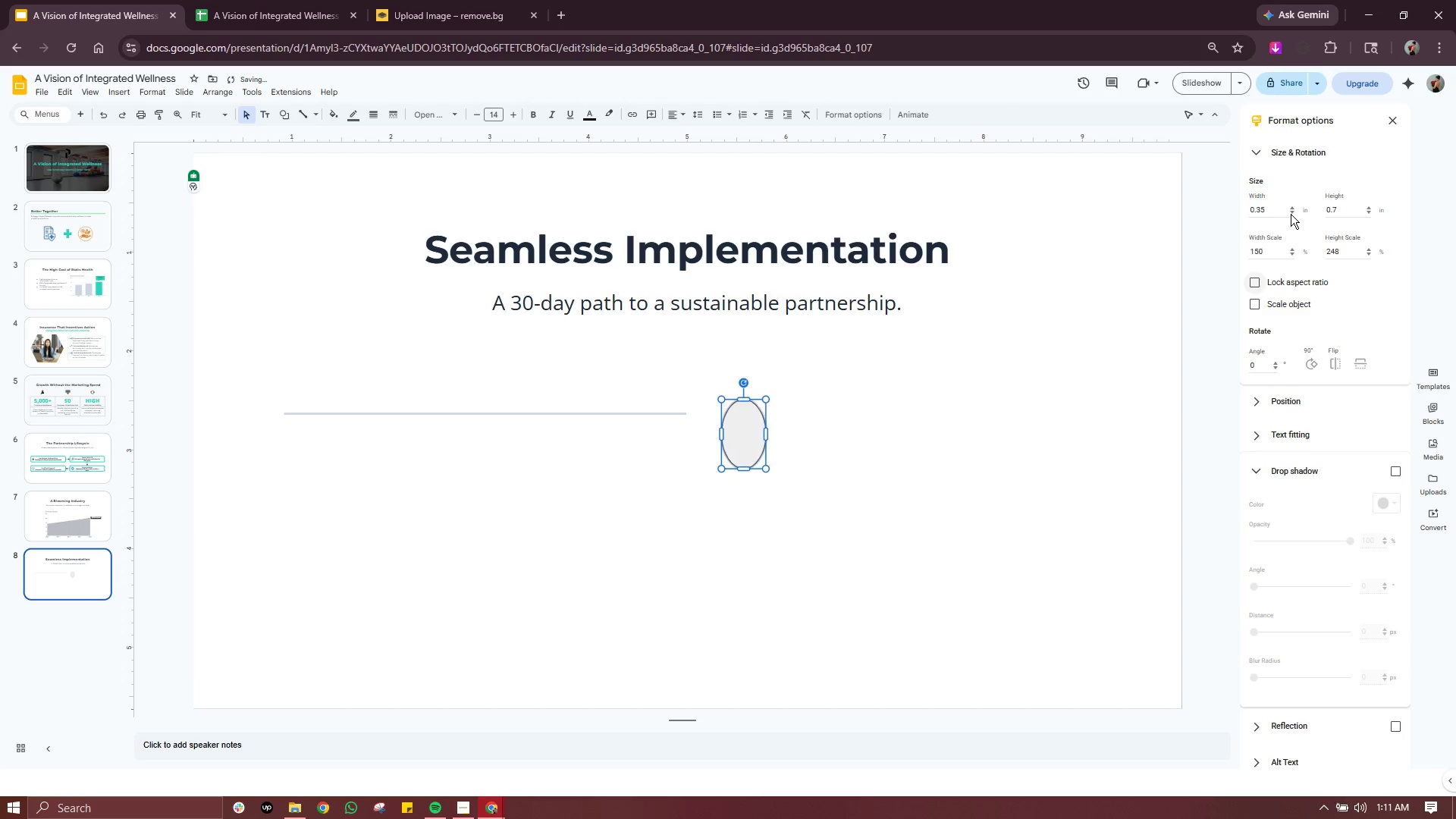 
triple_click([1291, 214])
 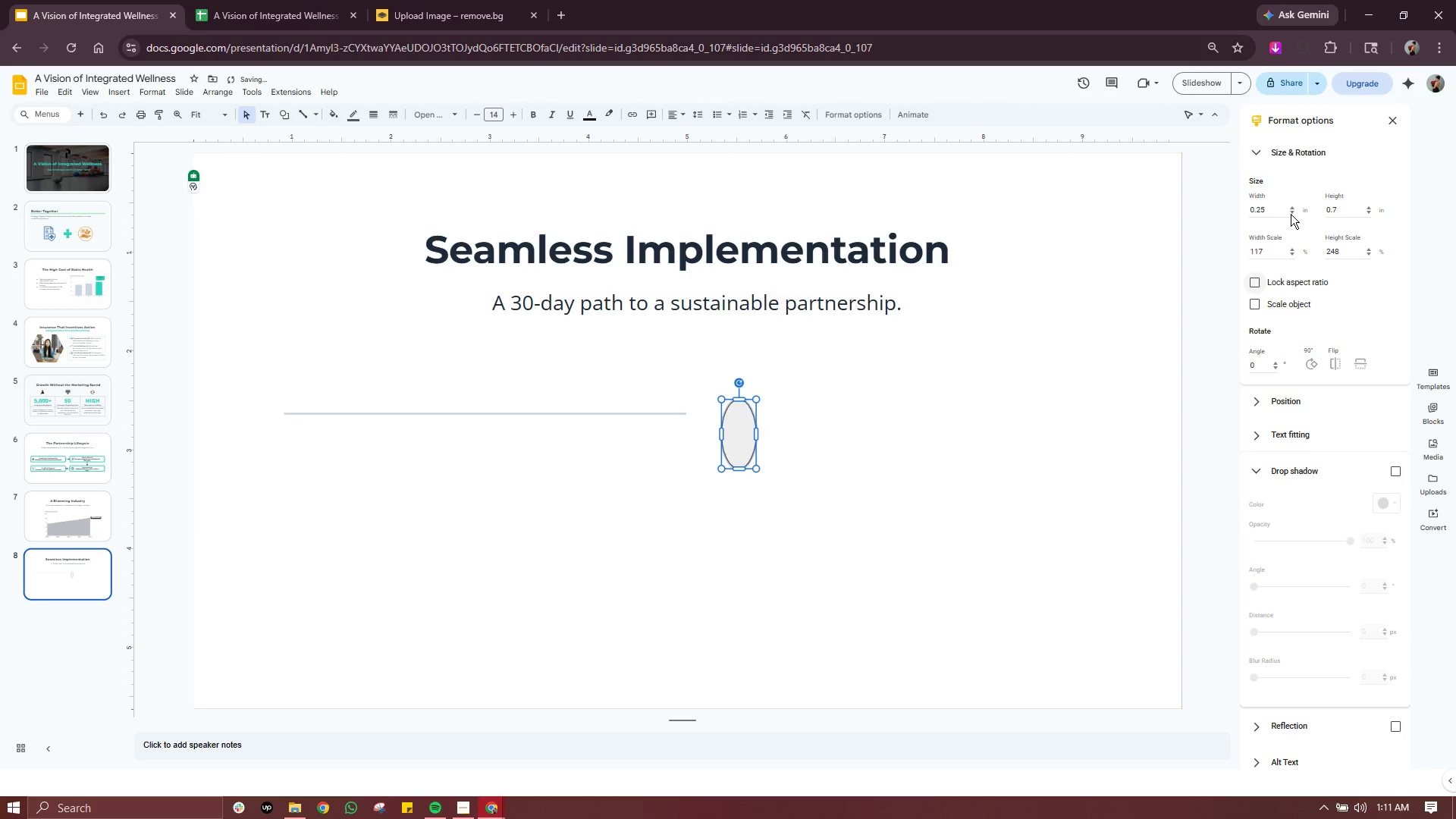 
triple_click([1291, 214])
 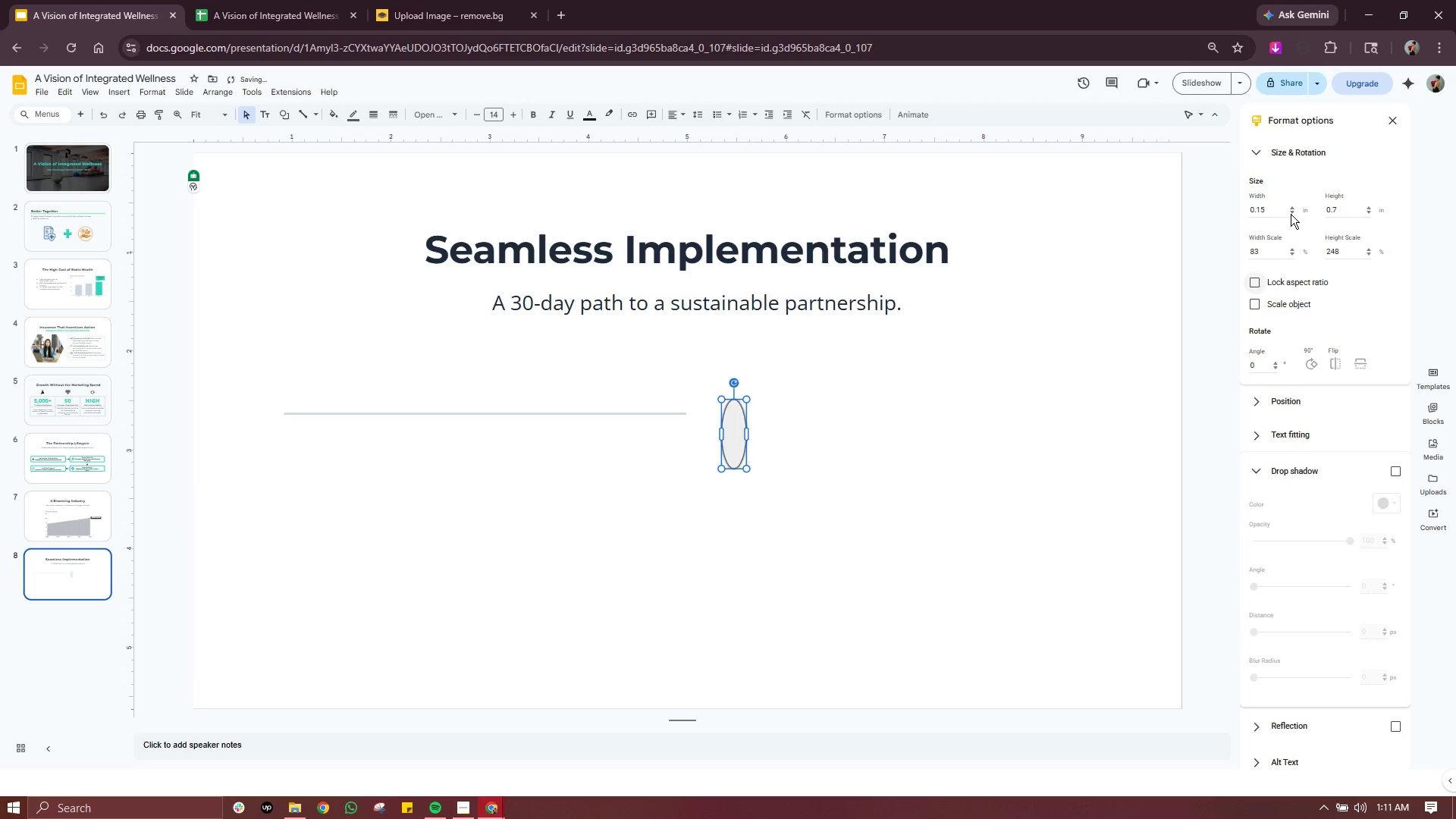 
triple_click([1291, 214])
 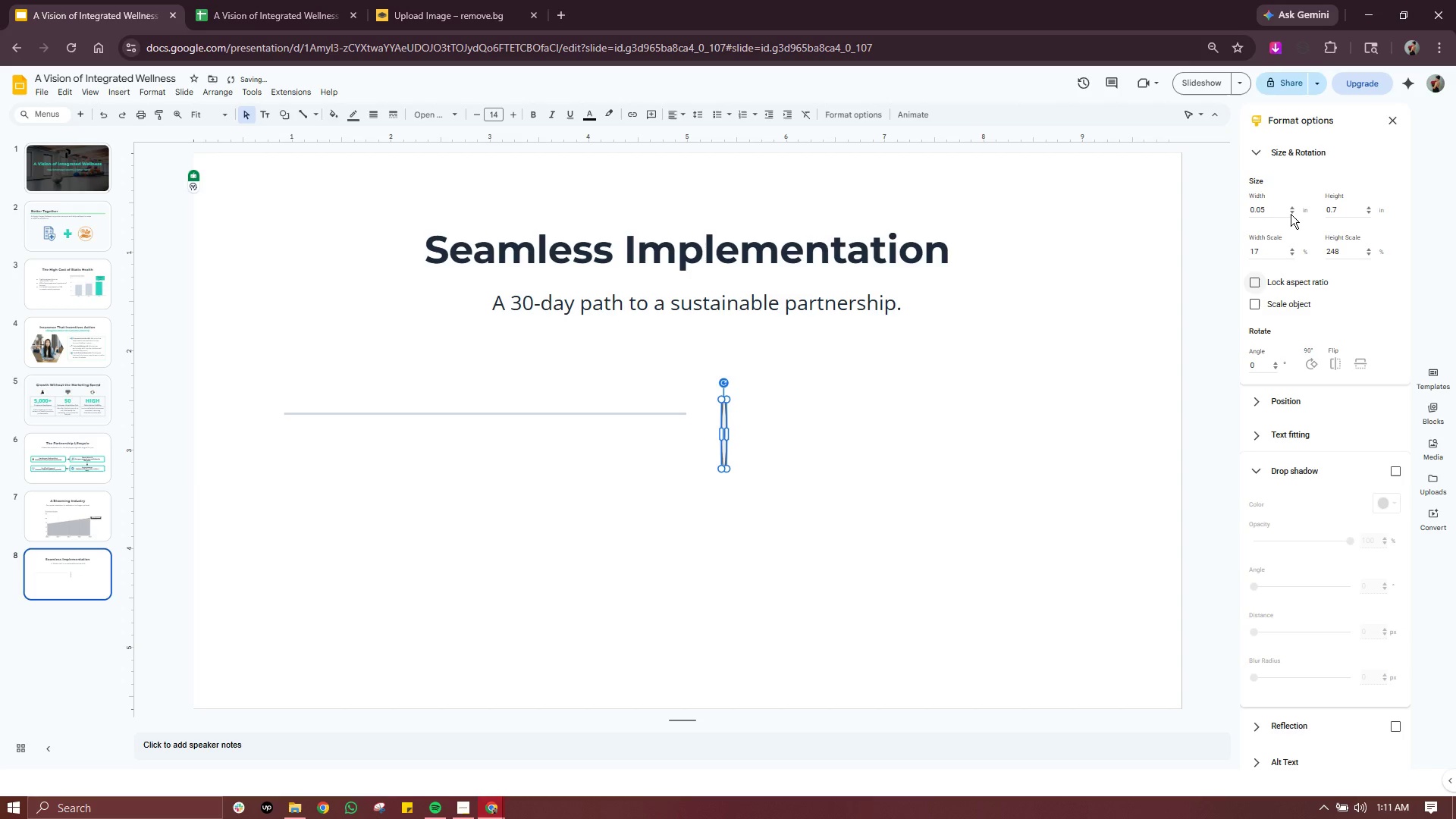 
double_click([1291, 214])
 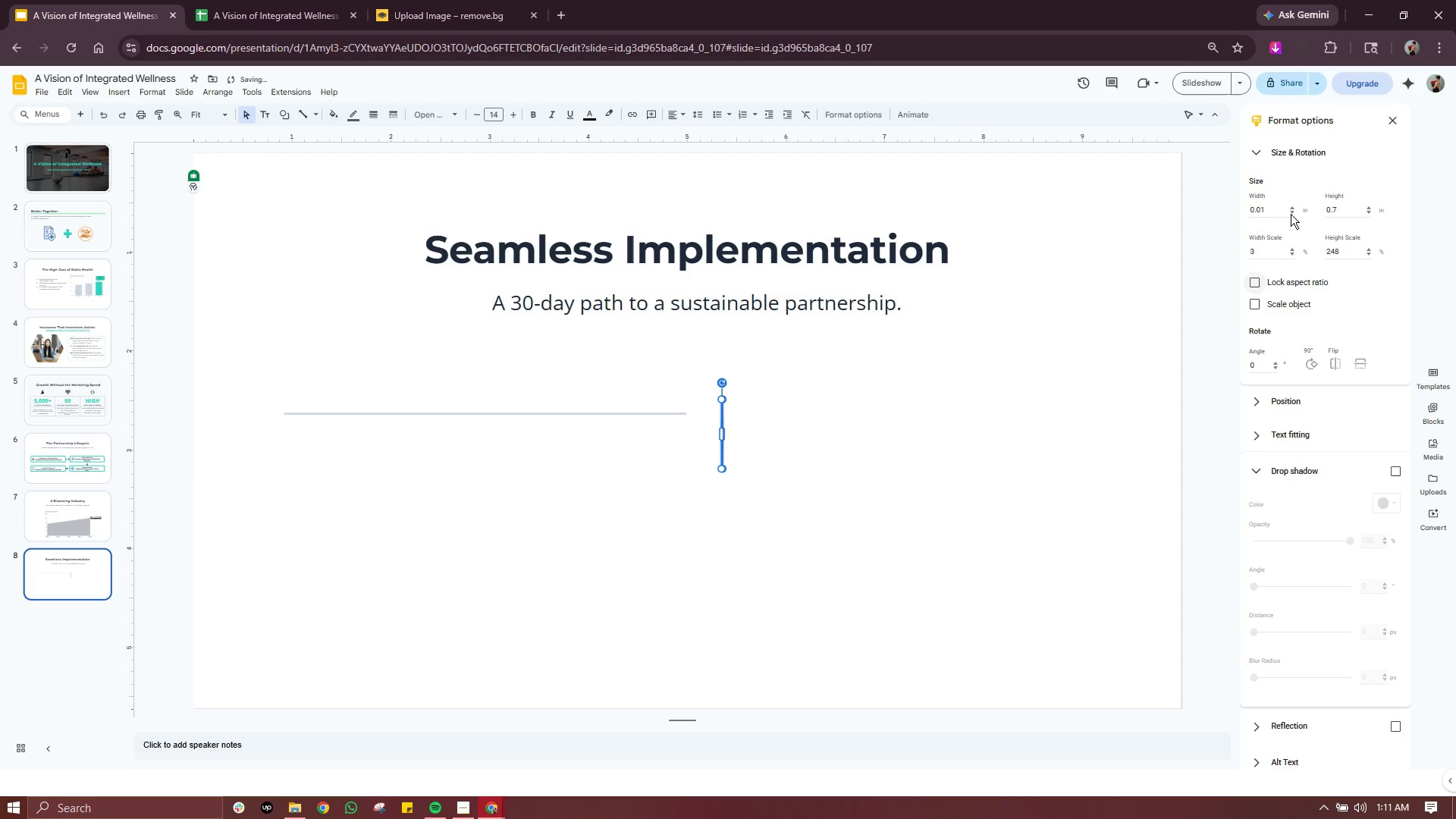 
double_click([1291, 214])
 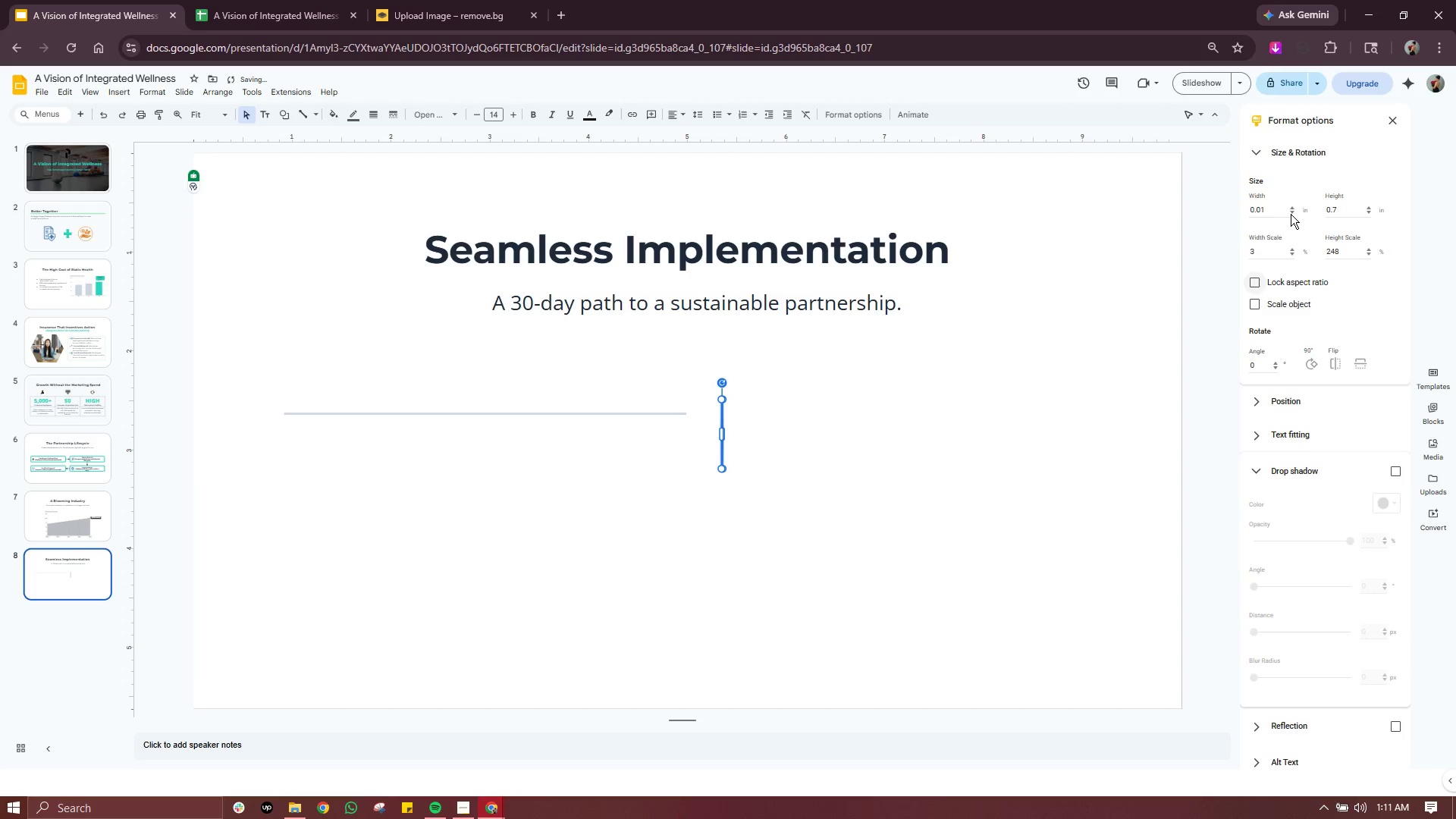 
triple_click([1291, 214])
 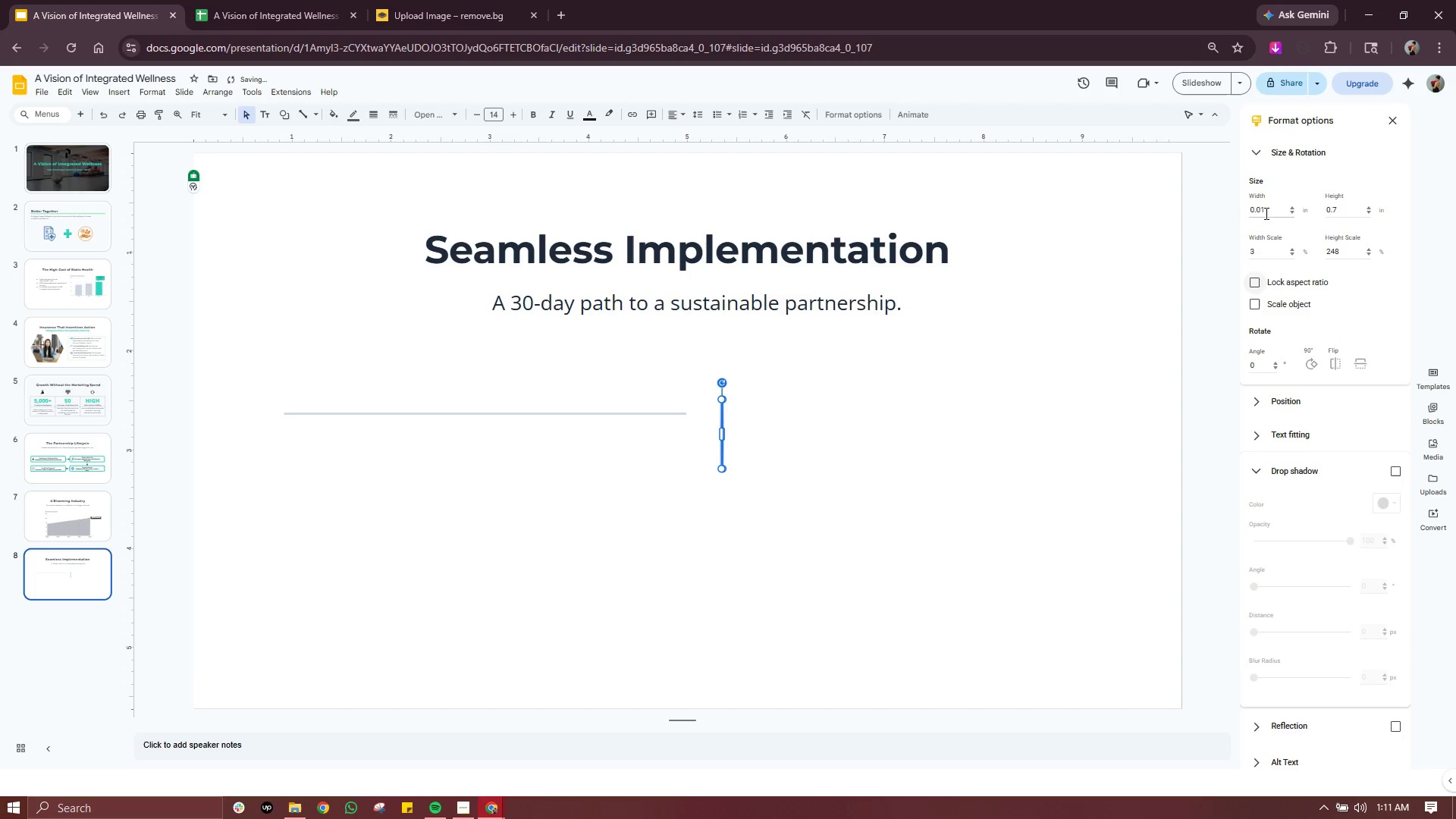 
left_click_drag(start_coordinate=[1269, 212], to_coordinate=[1257, 212])
 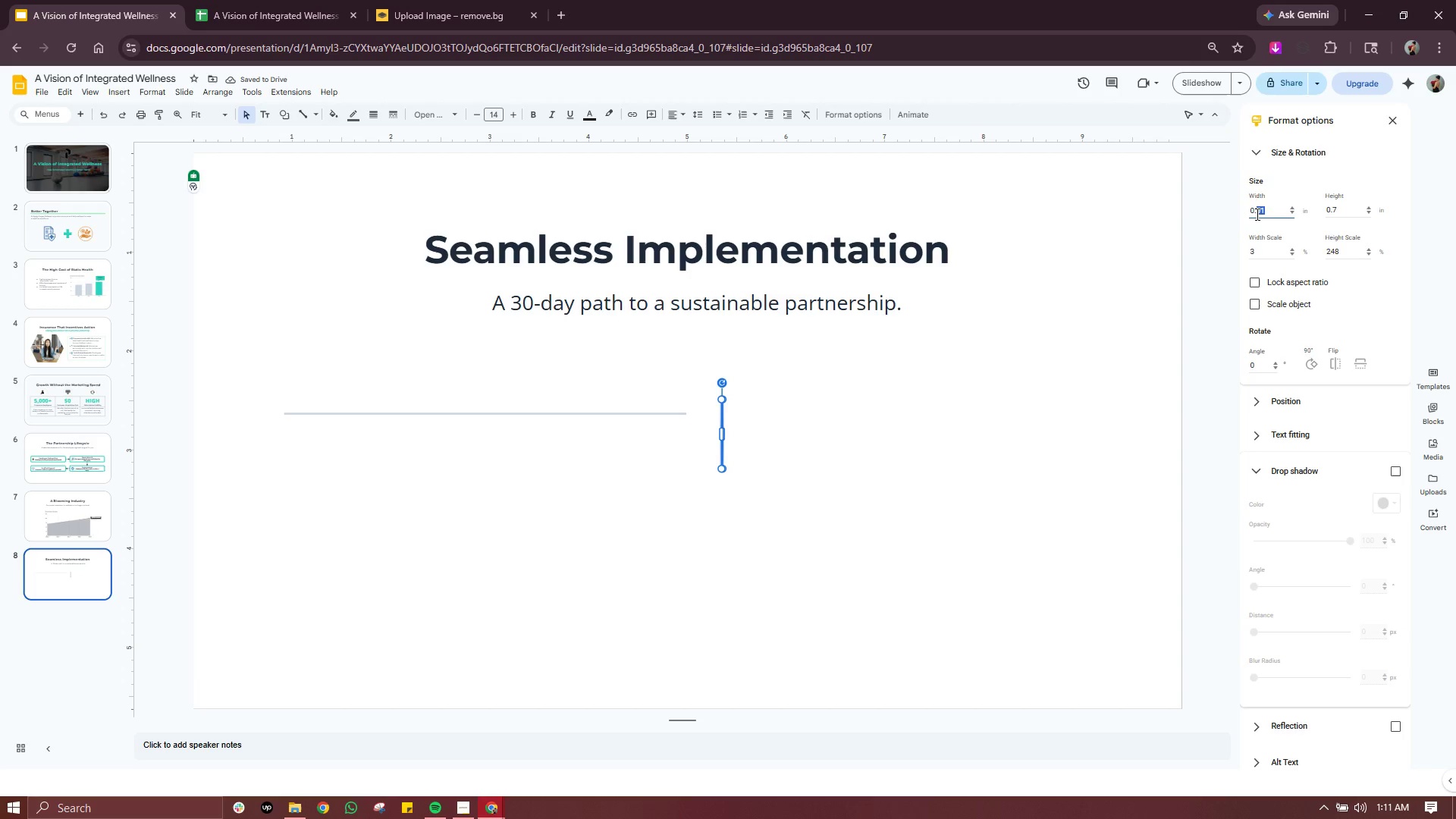 
key(7)
 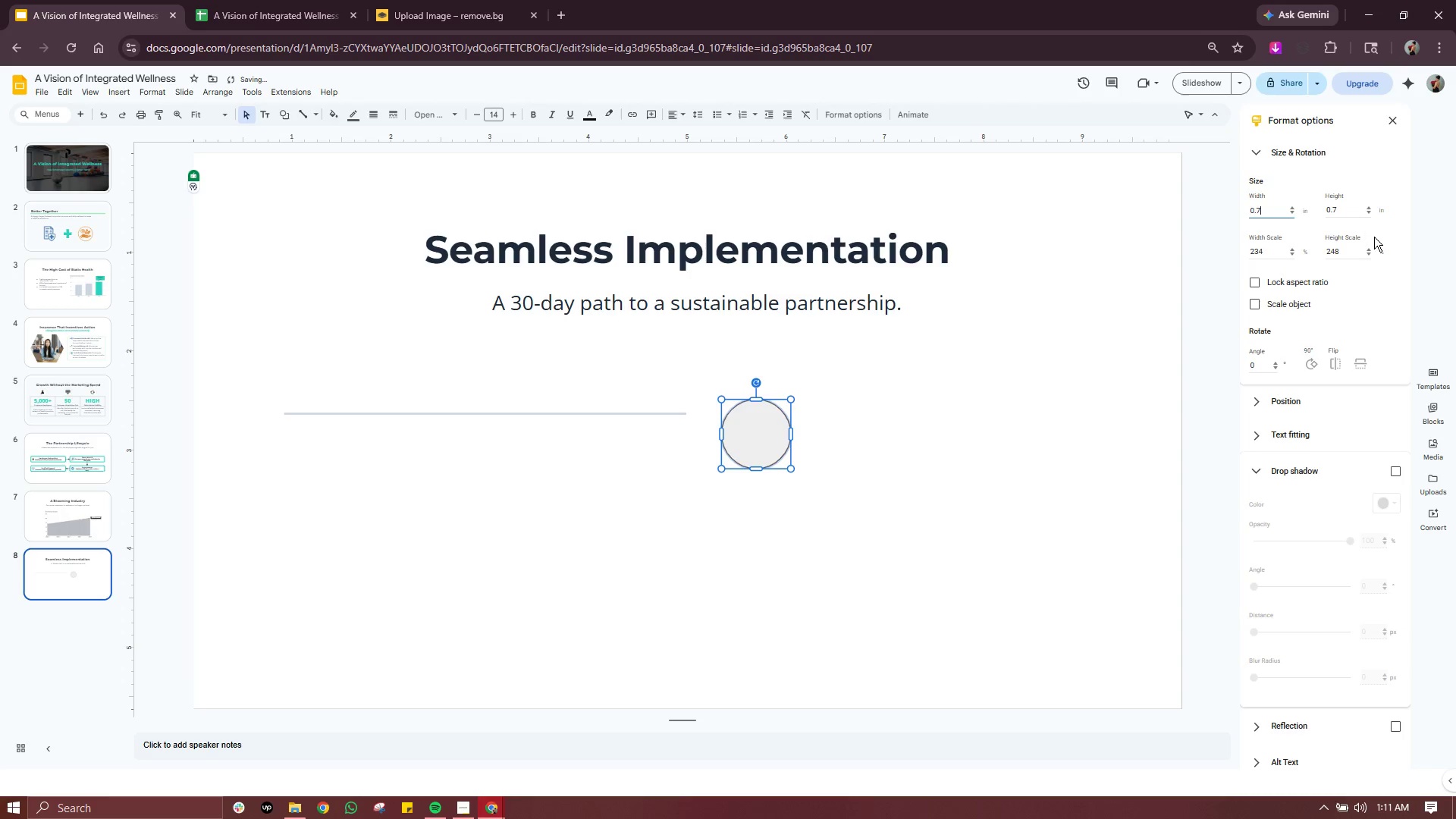 
left_click([1383, 189])
 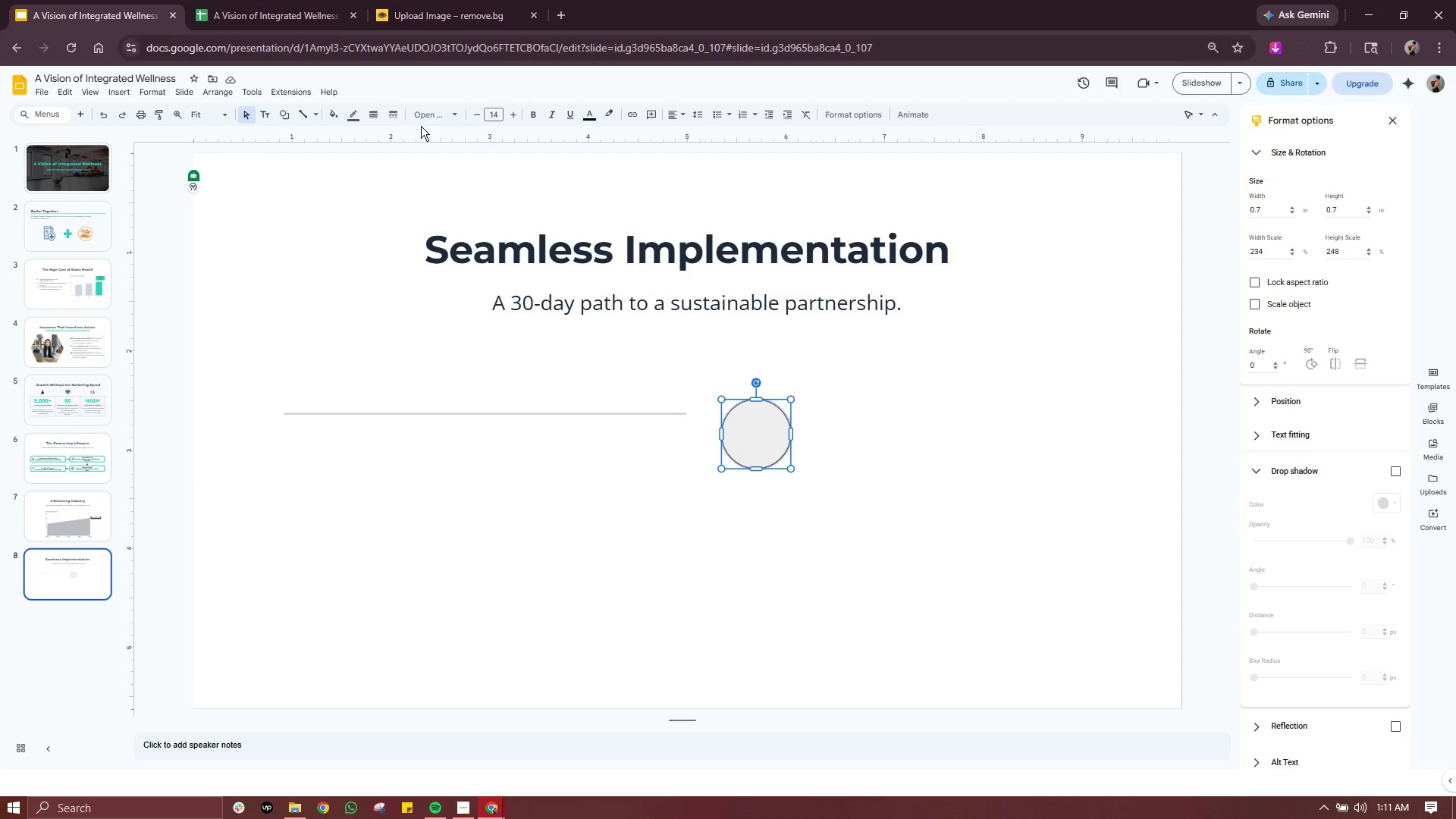 
wait(5.7)
 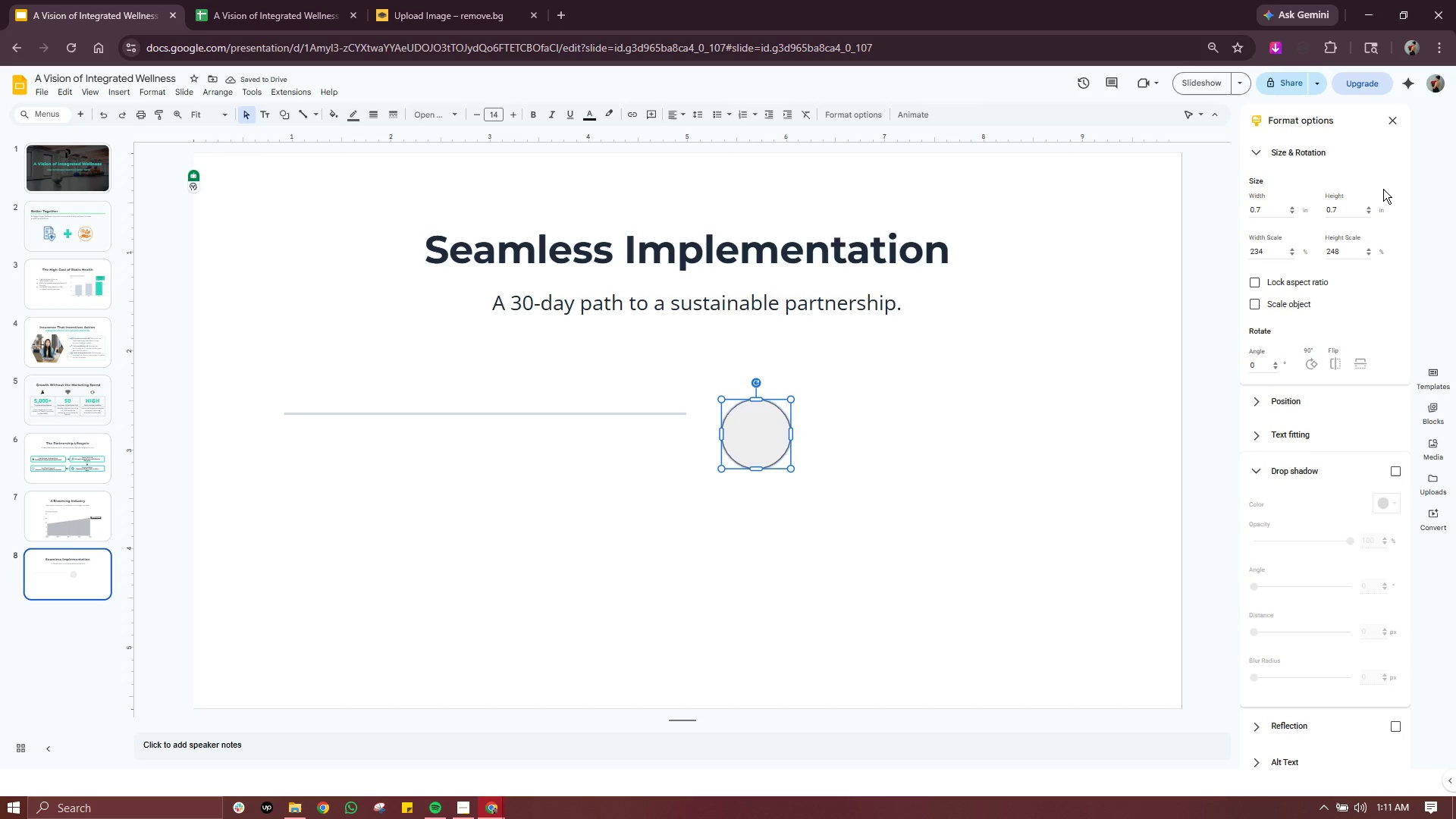 
left_click([331, 113])
 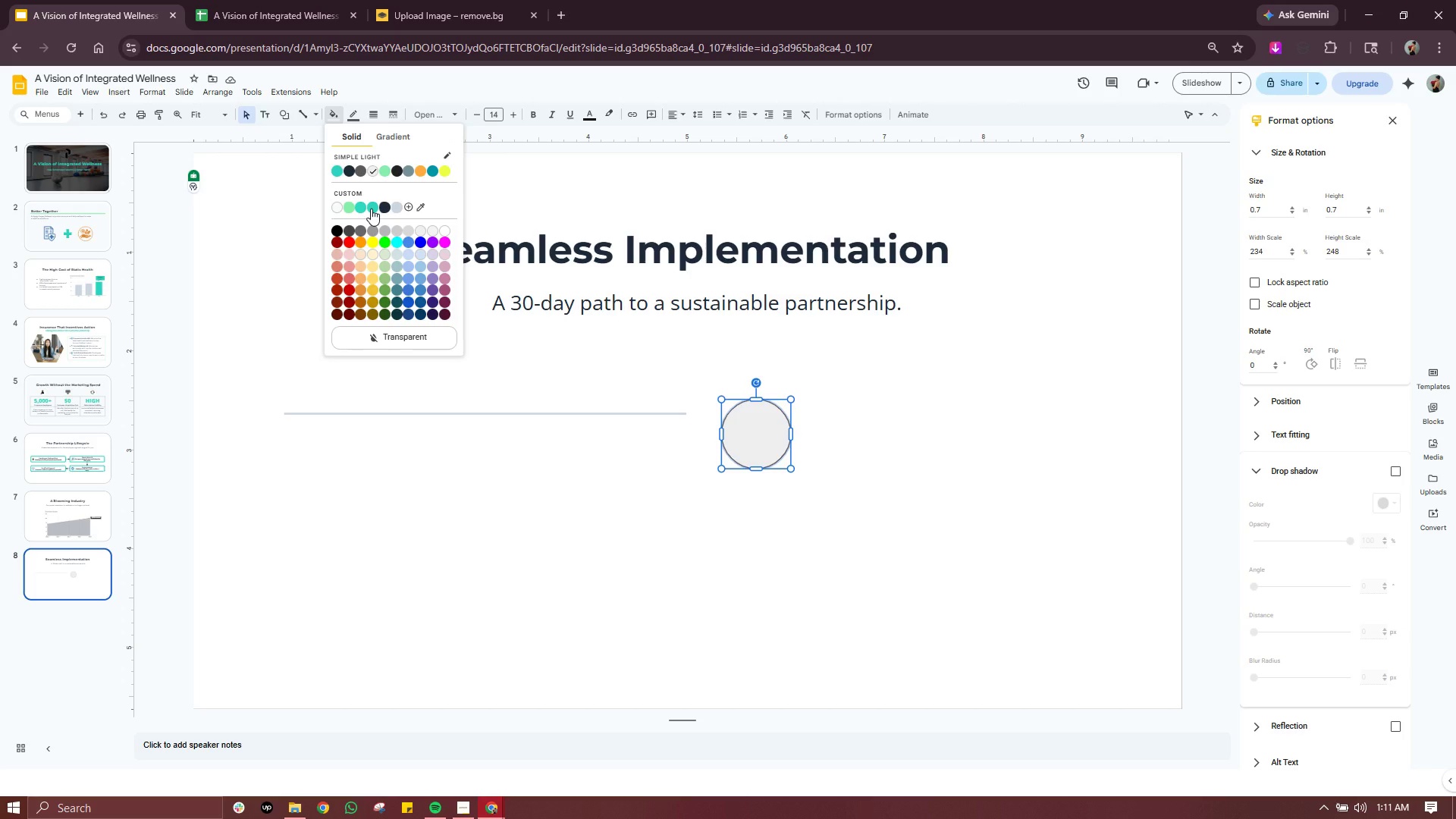 
wait(5.8)
 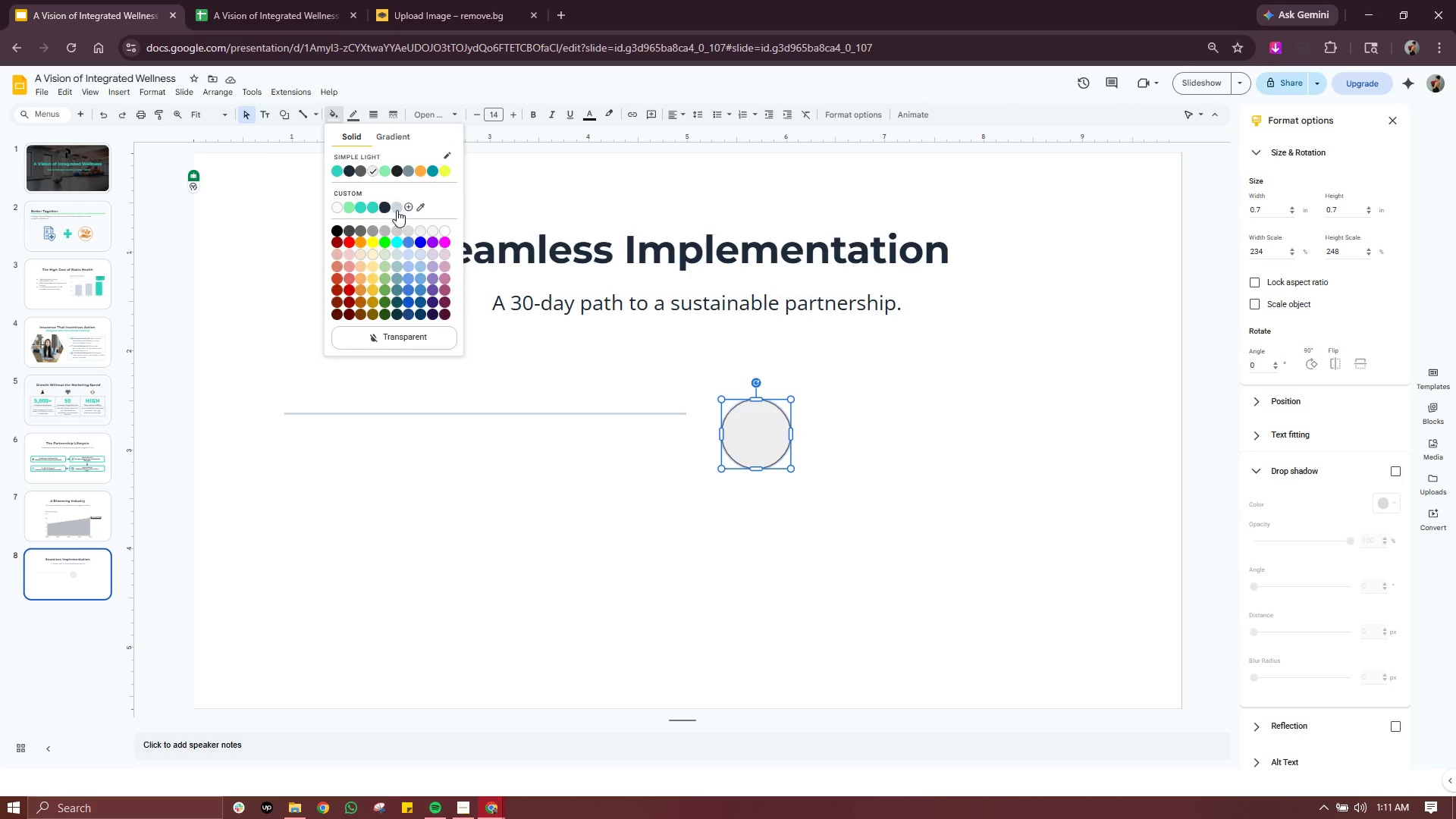 
left_click([372, 209])
 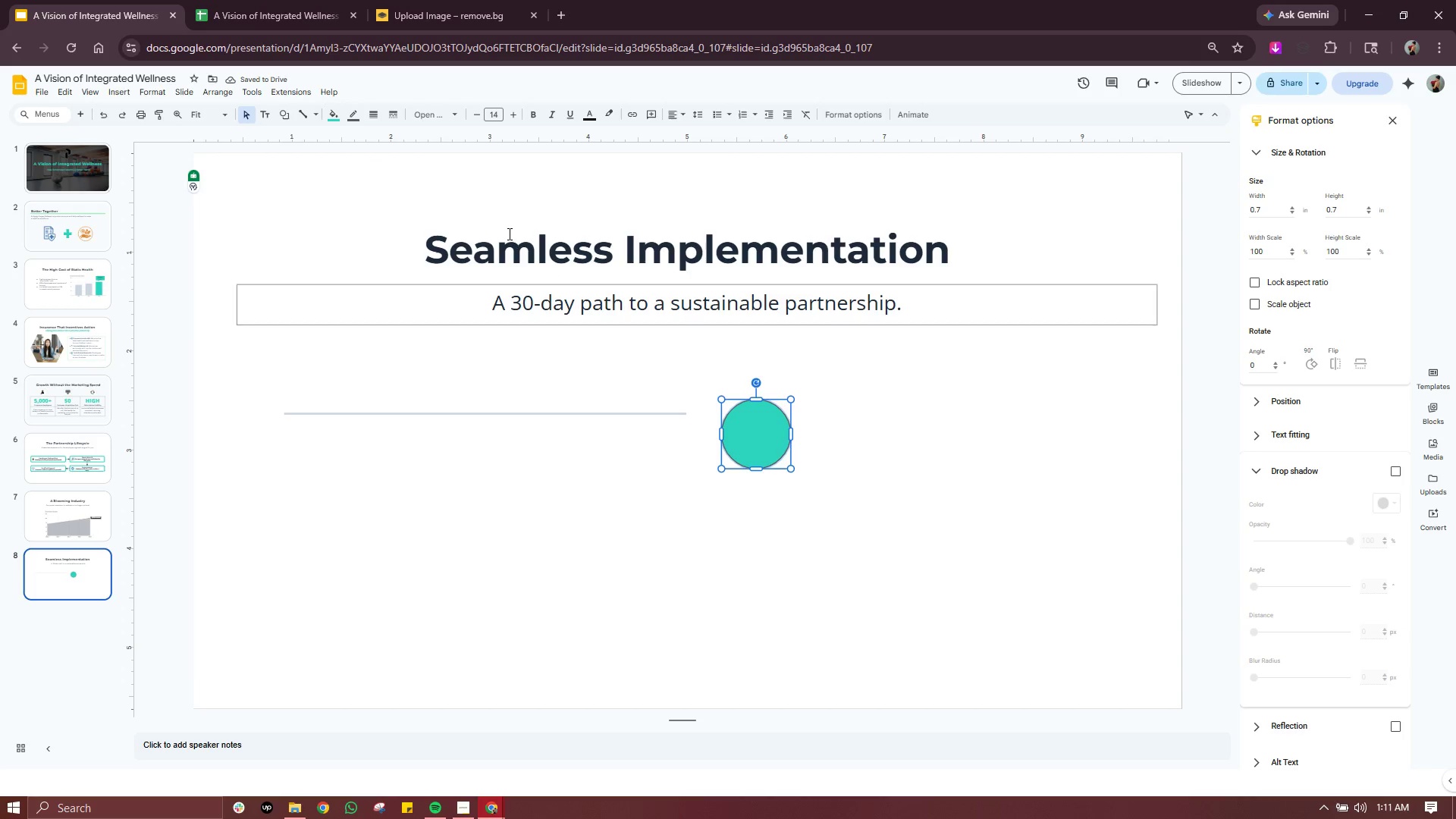 
left_click([354, 116])
 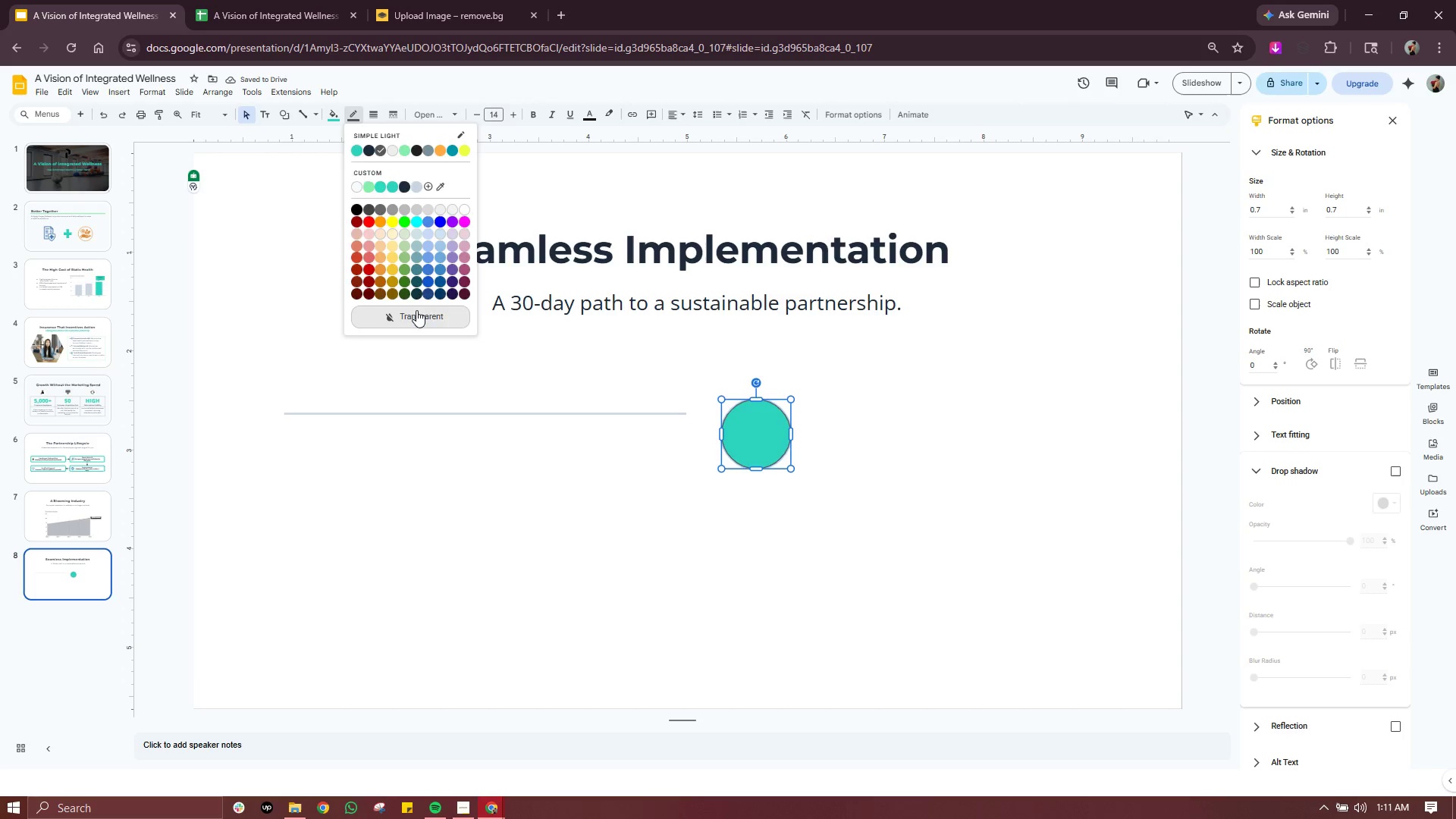 
left_click([417, 309])
 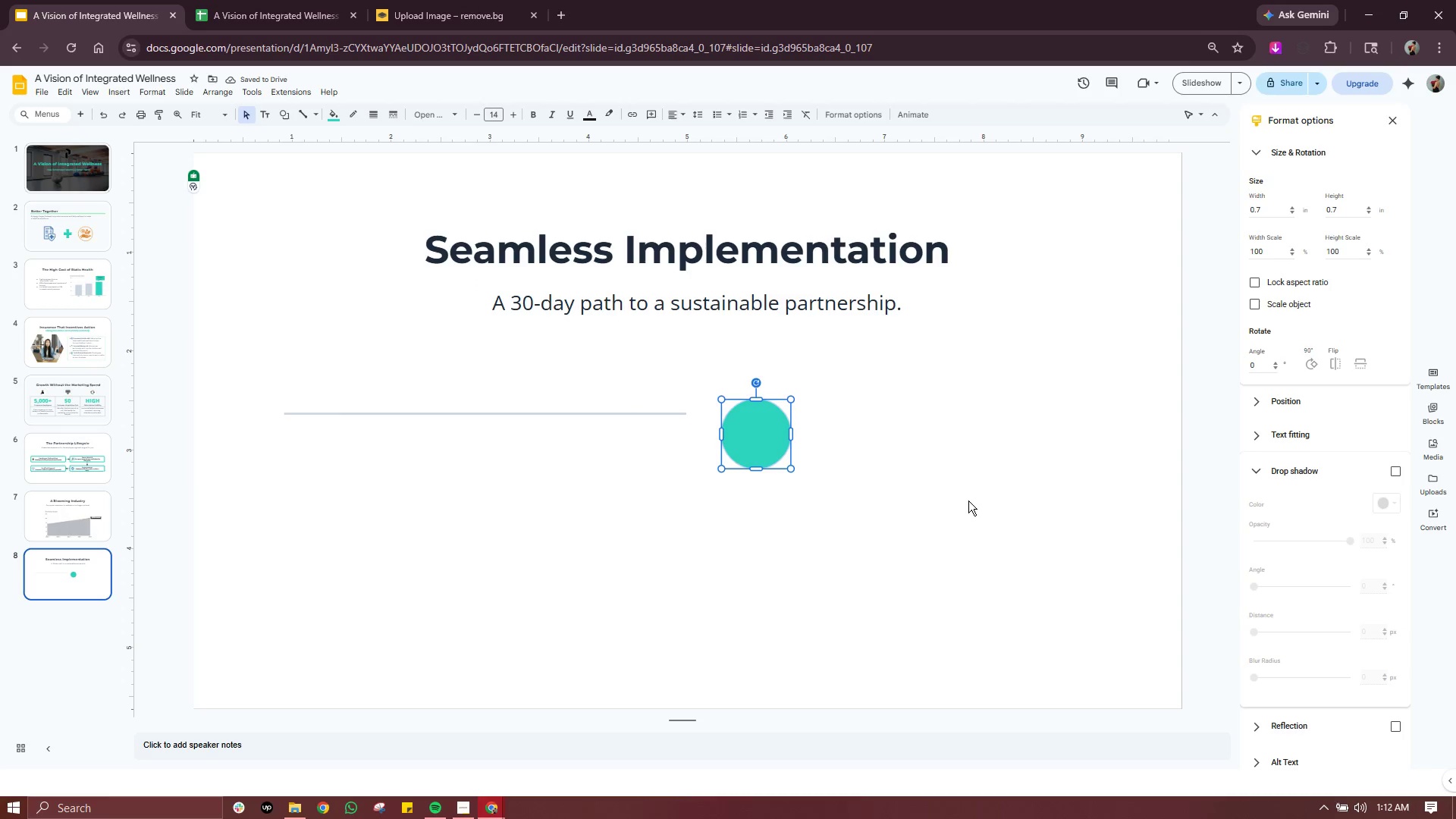 
wait(6.23)
 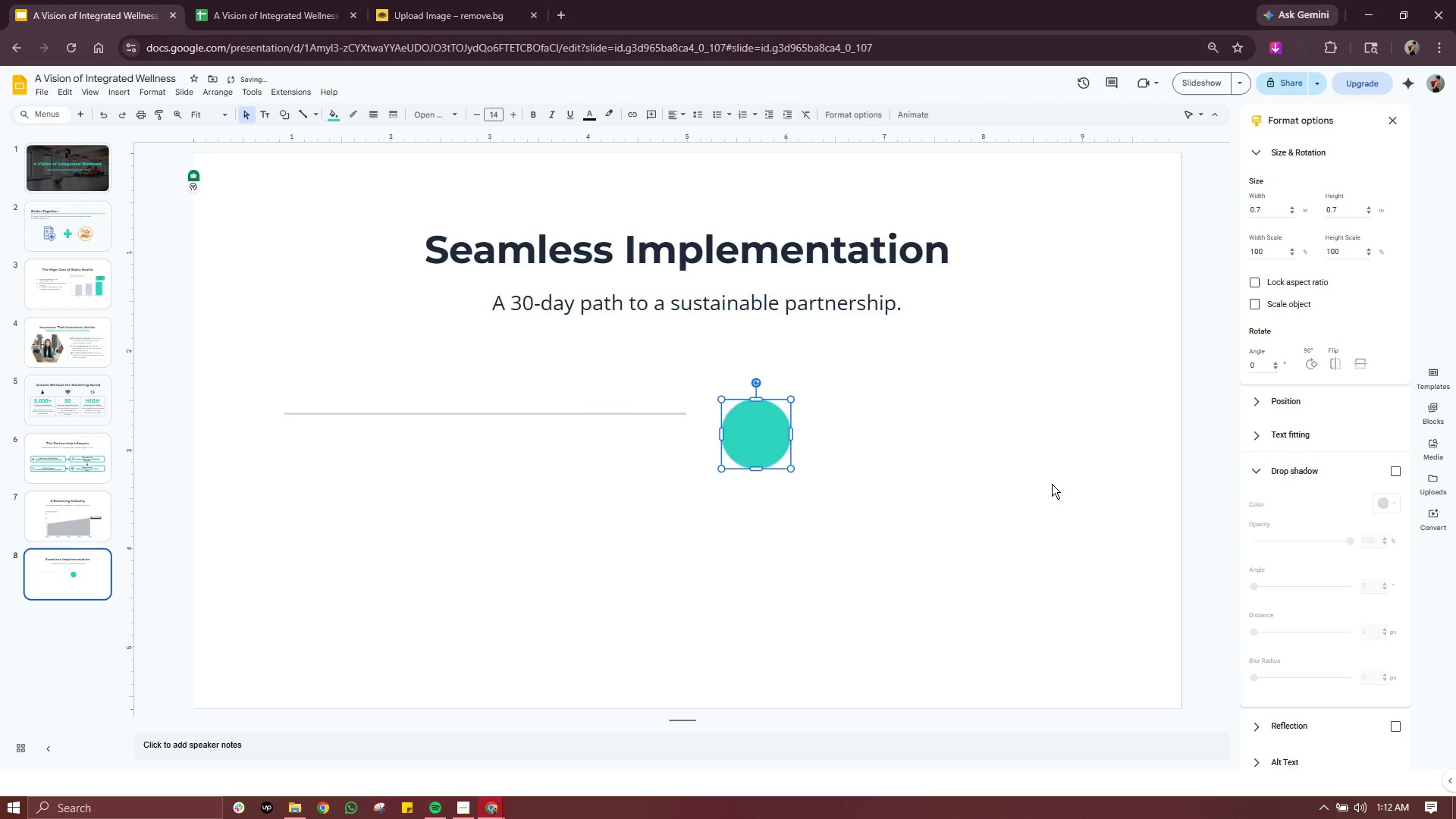 
double_click([768, 452])
 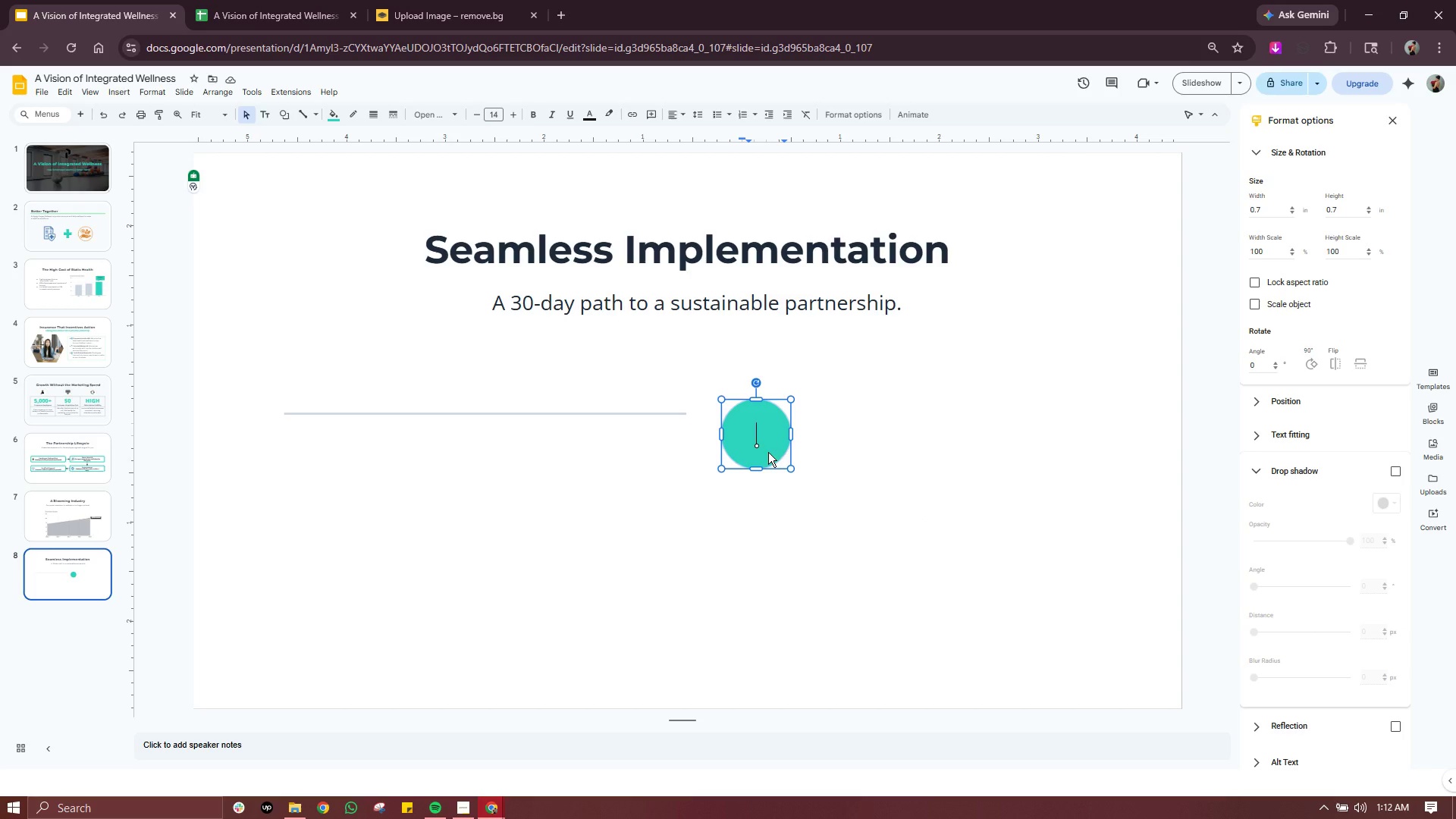 
key(1)
 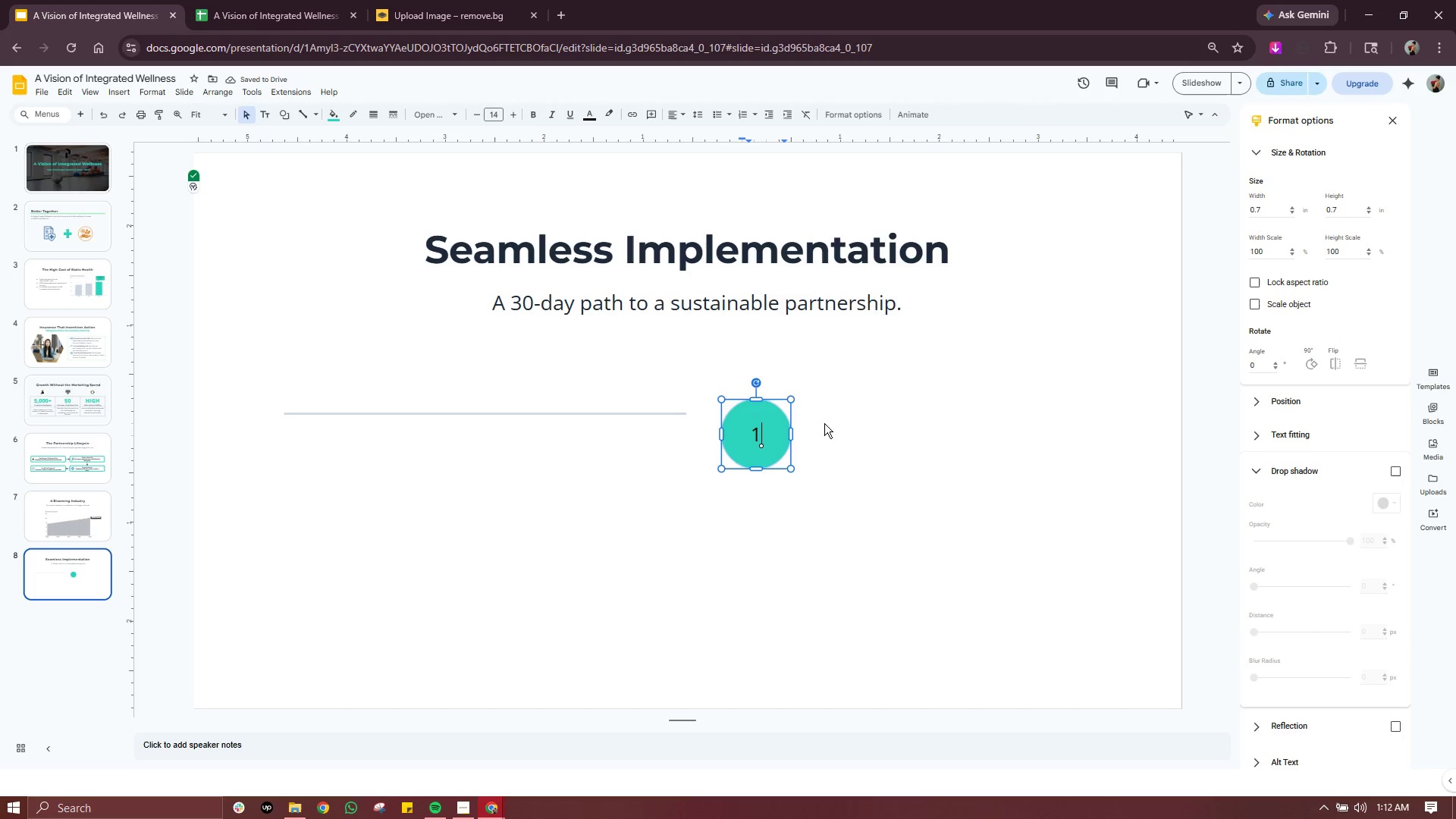 
left_click_drag(start_coordinate=[768, 433], to_coordinate=[741, 438])
 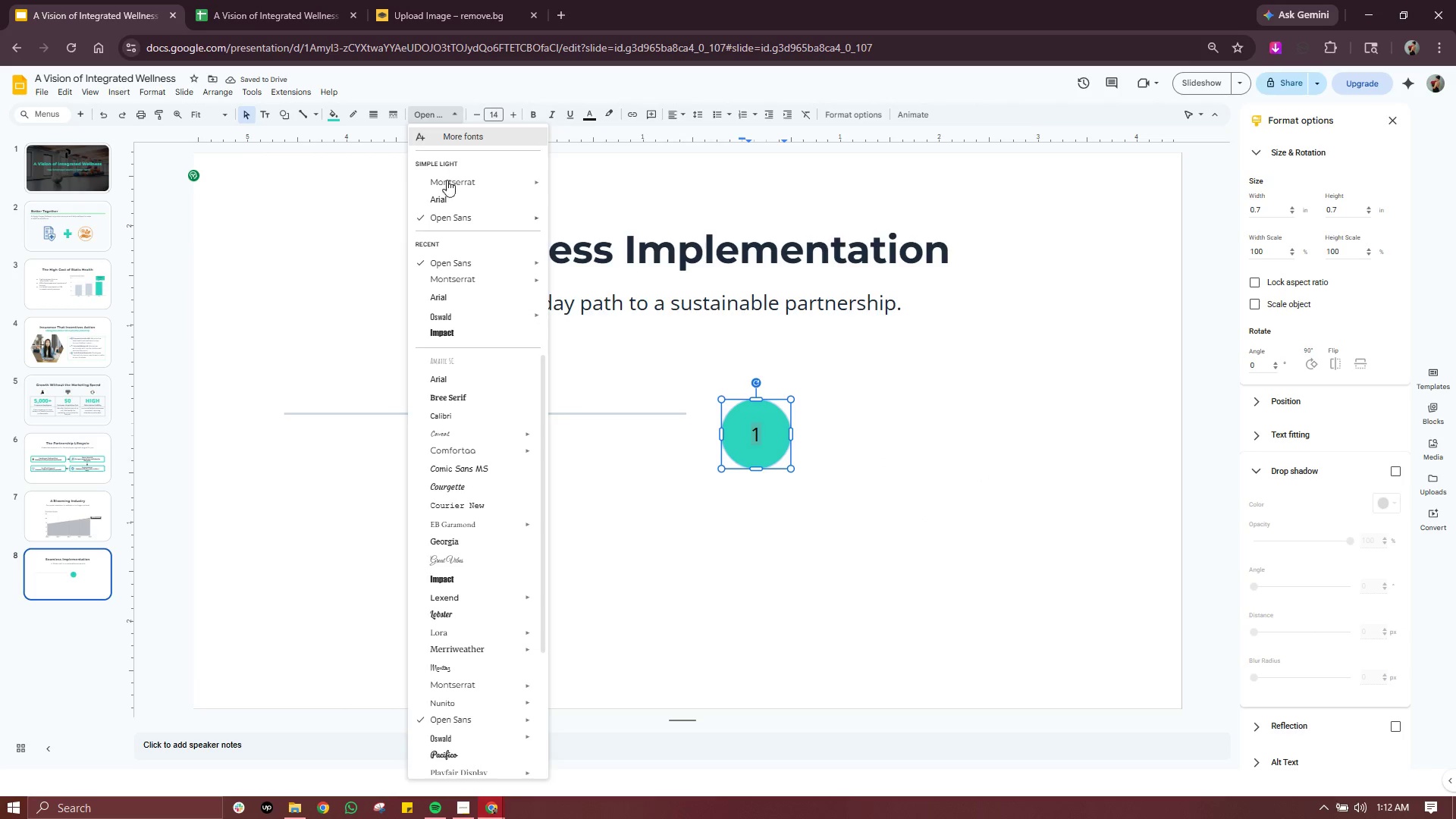 
left_click([458, 182])
 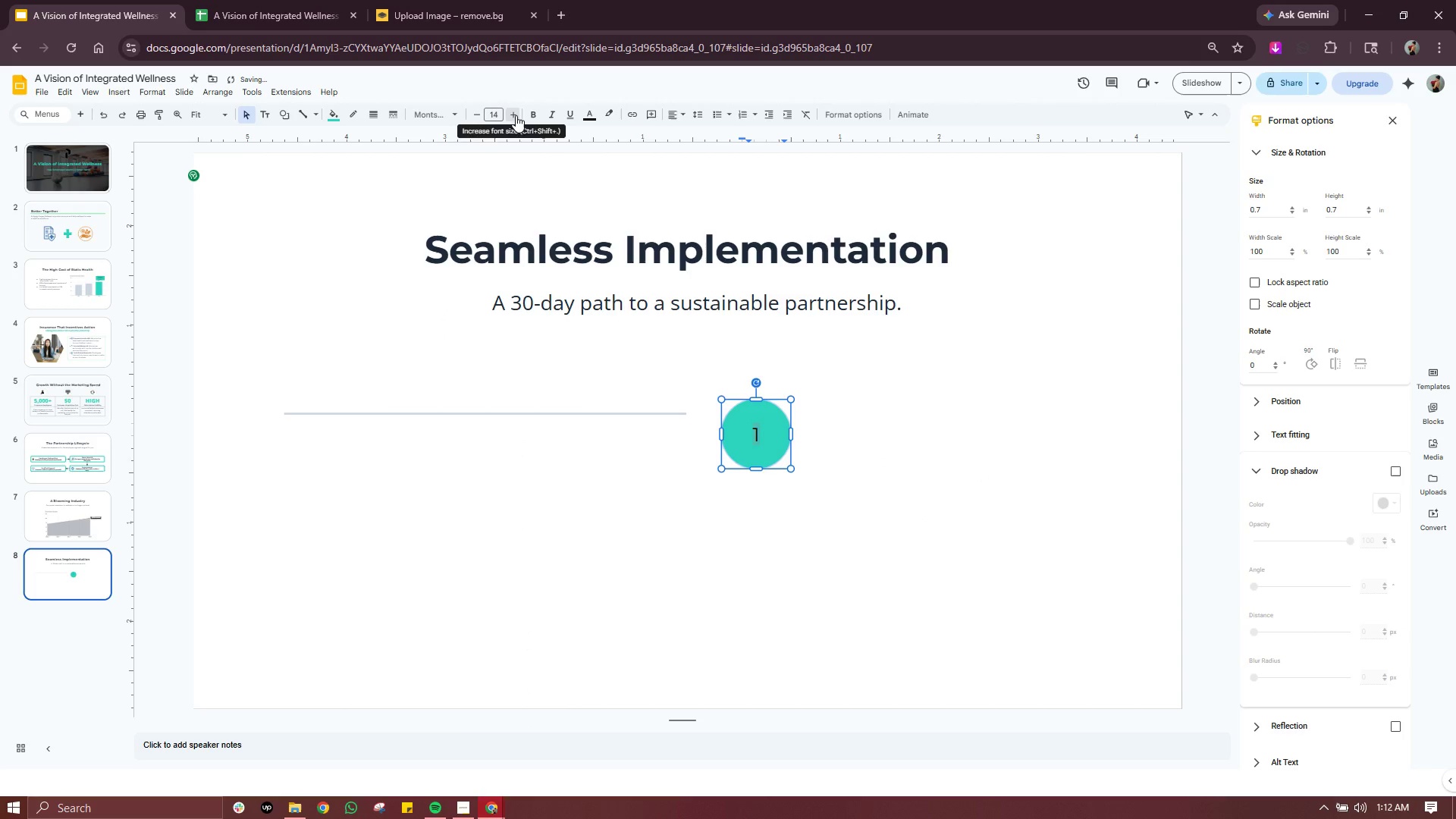 
double_click([516, 115])
 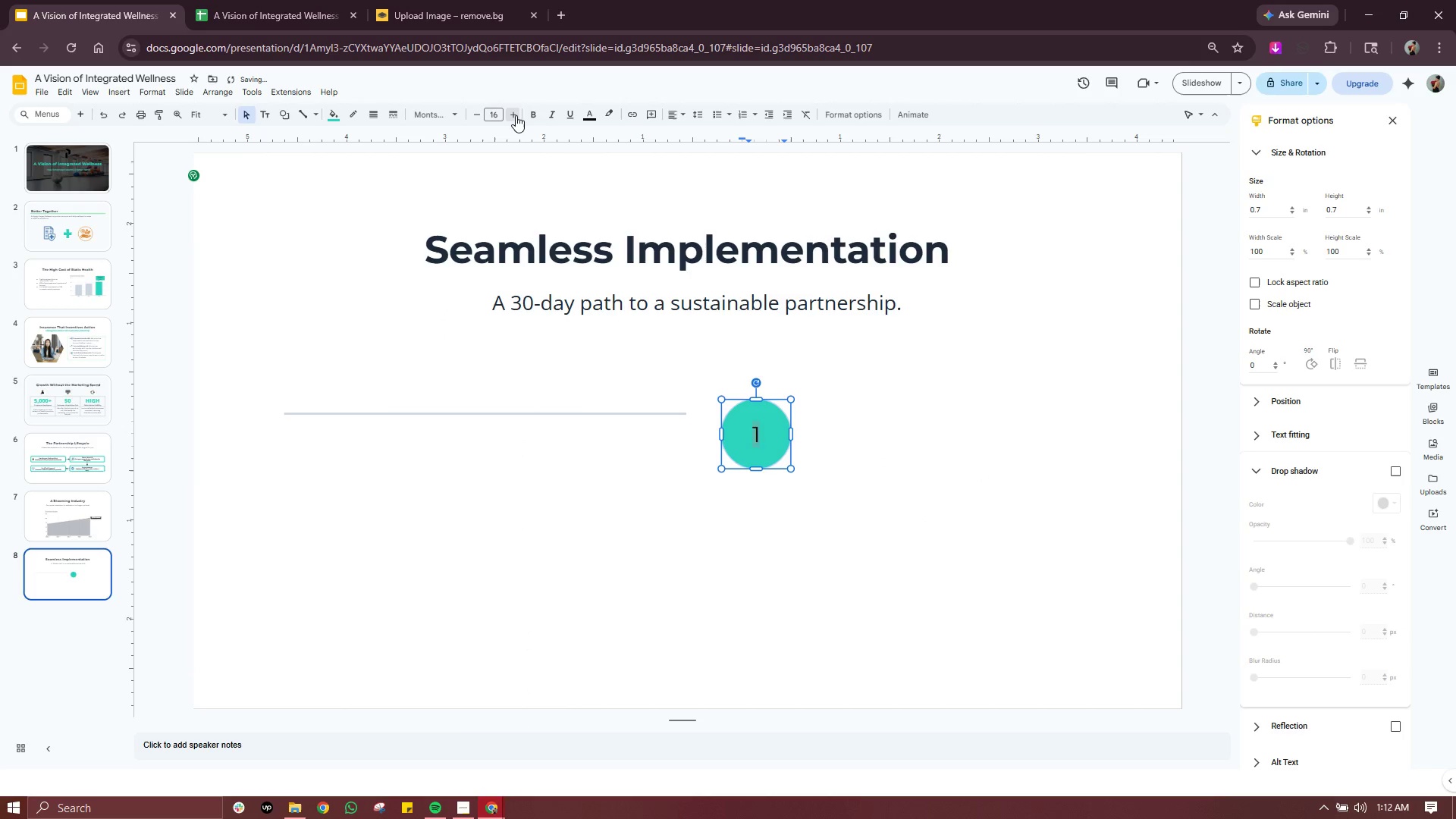 
double_click([516, 115])
 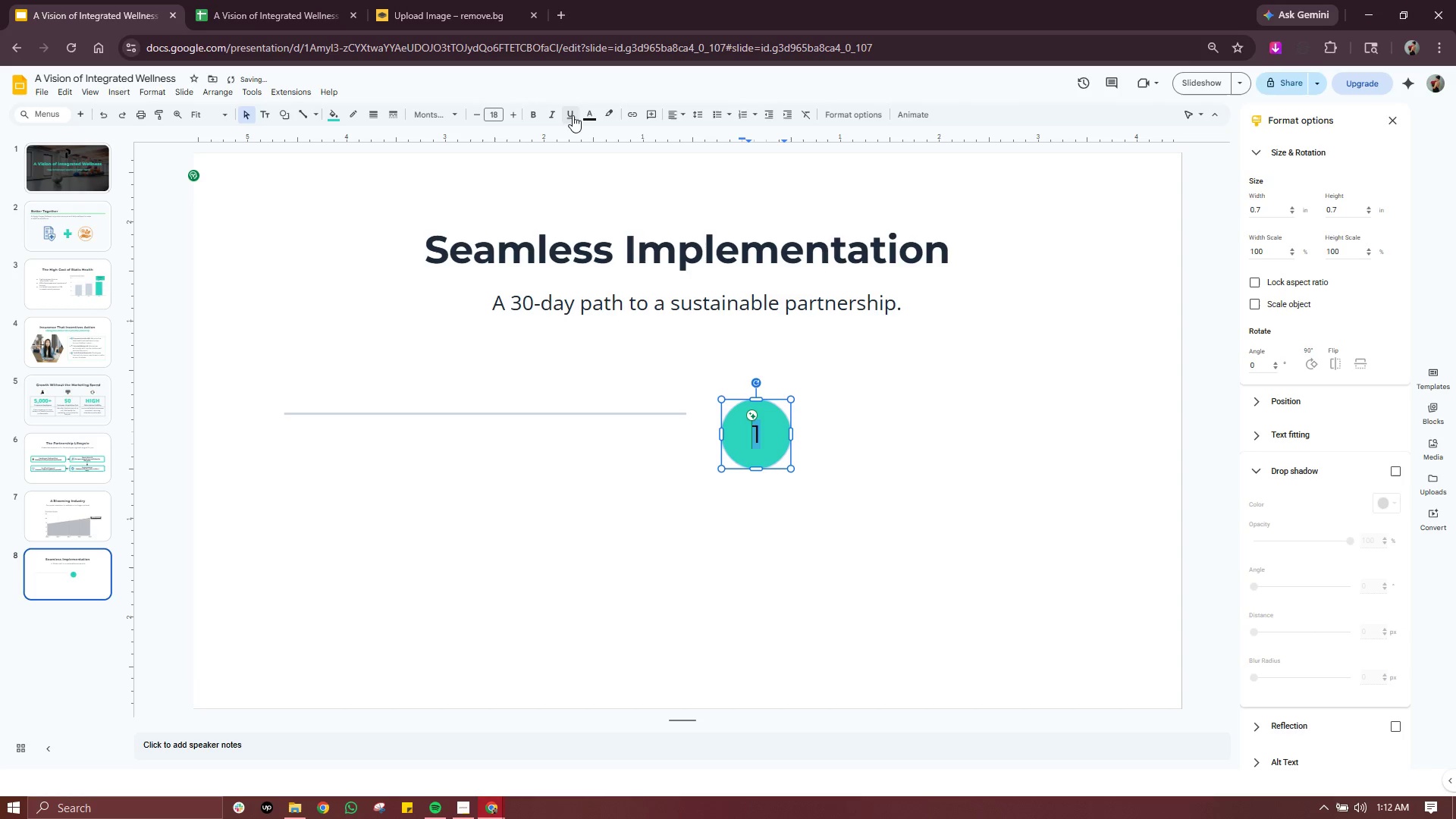 
left_click([585, 118])
 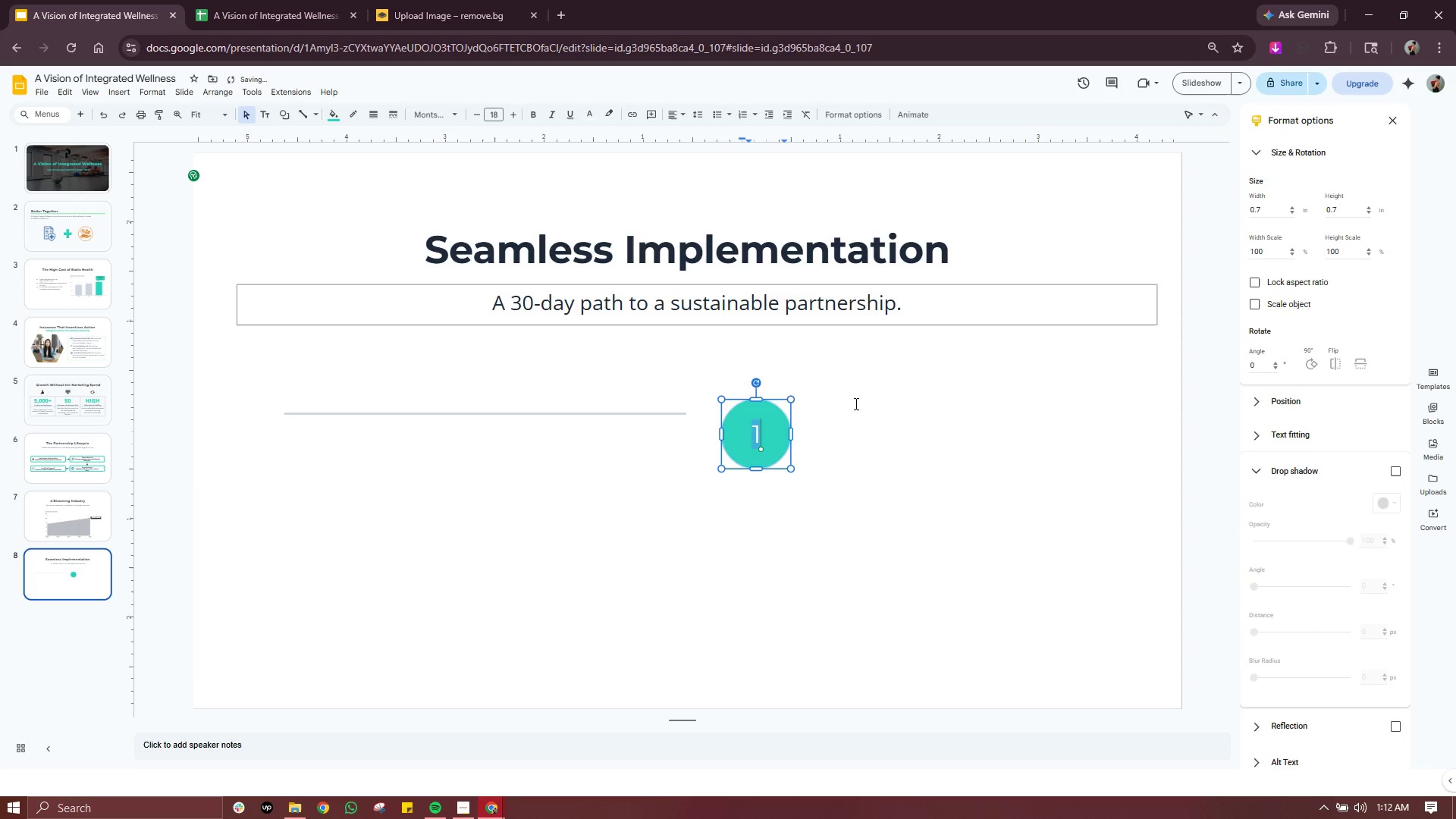 
double_click([861, 411])
 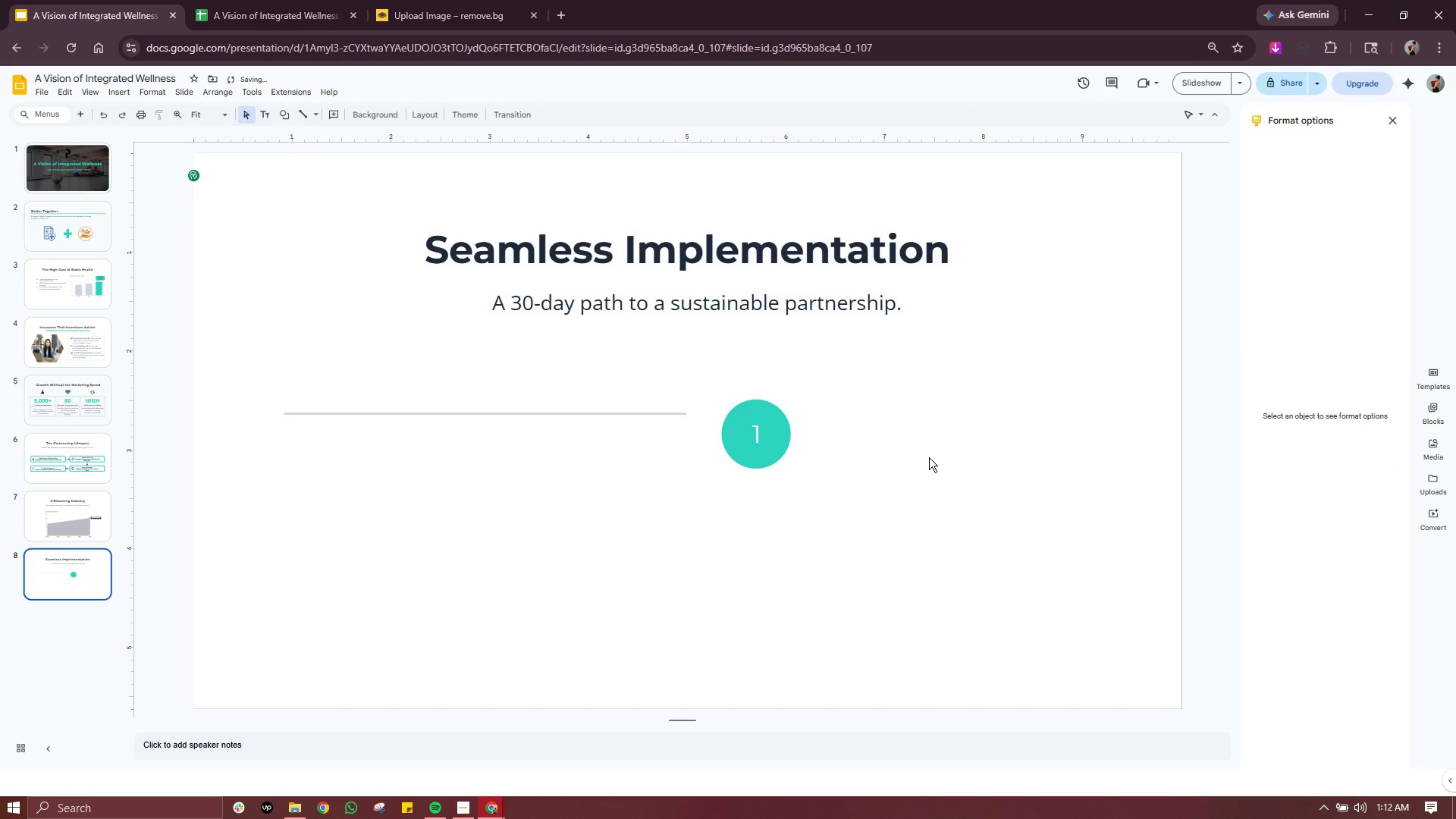 
triple_click([929, 457])
 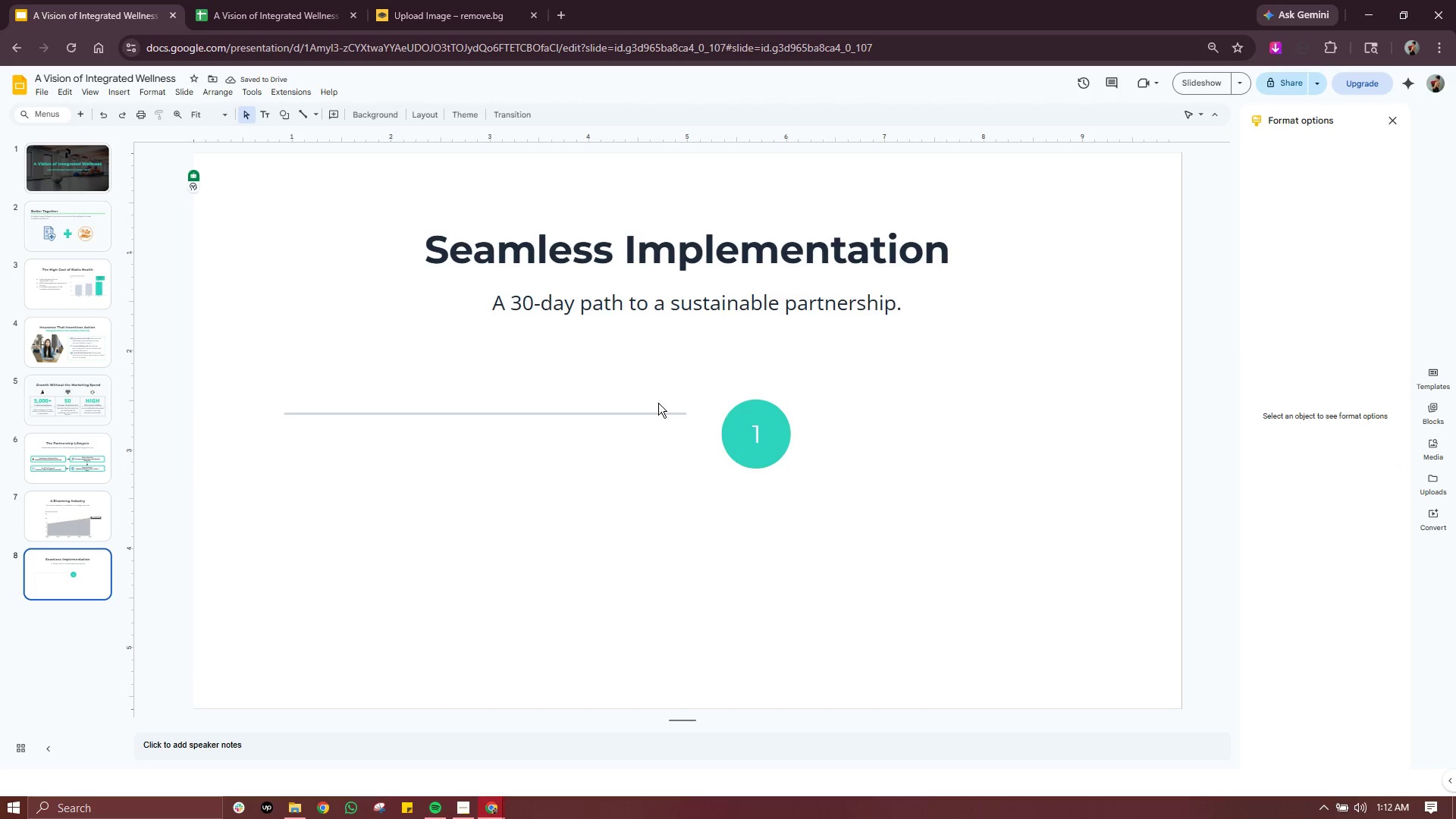 
left_click([765, 413])
 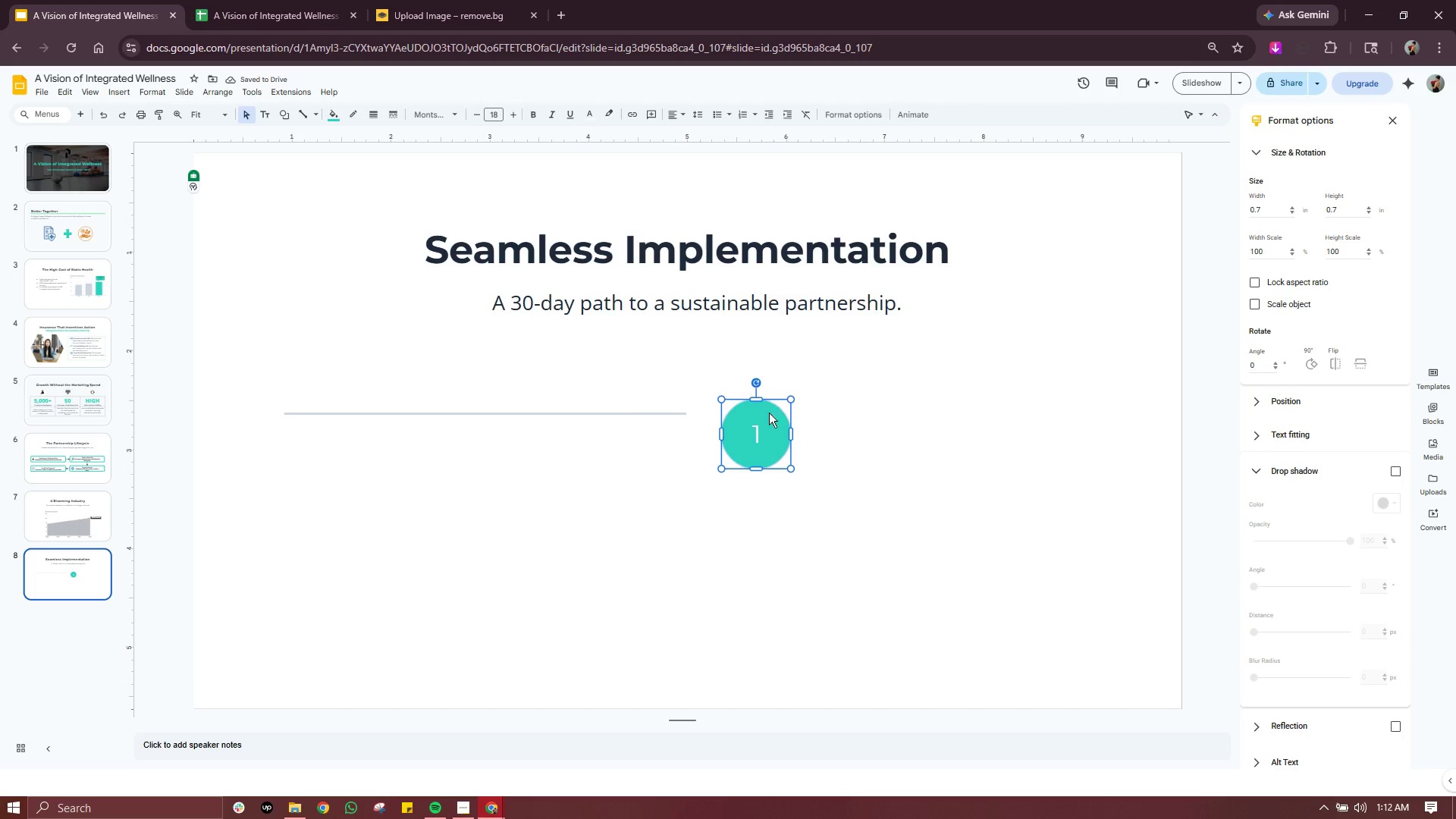 
left_click_drag(start_coordinate=[769, 413], to_coordinate=[769, 516])
 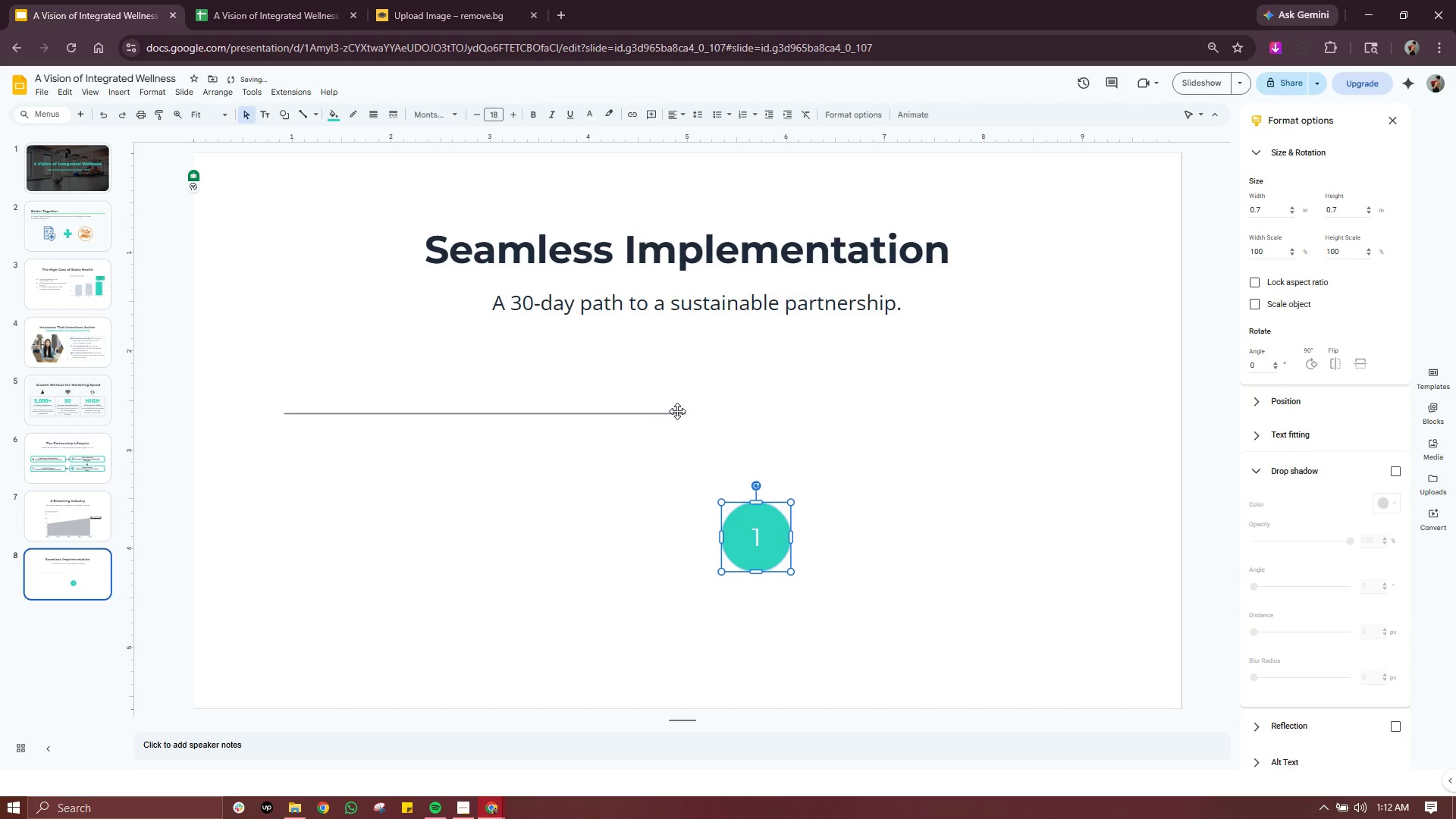 
left_click([677, 411])
 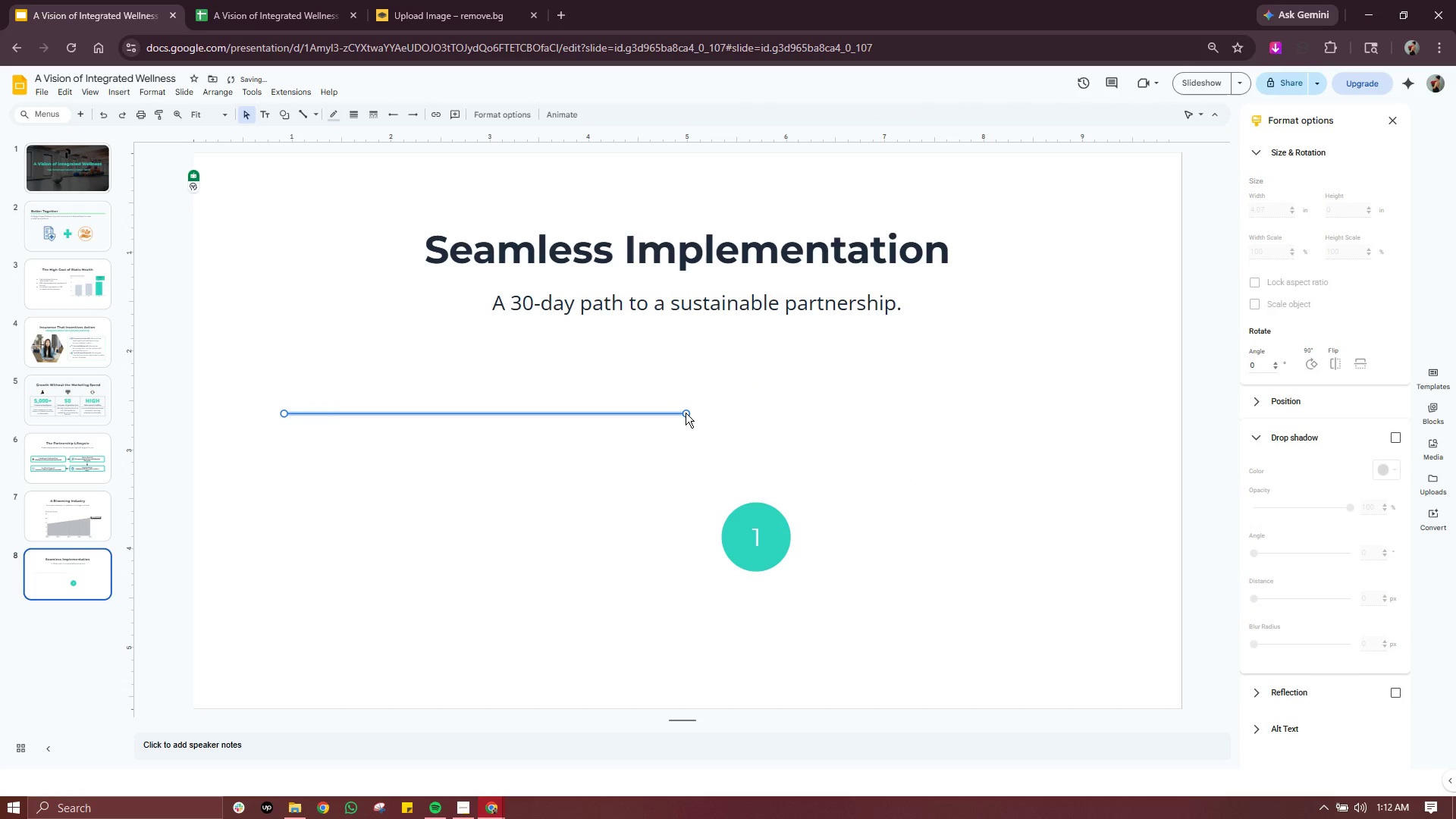 
hold_key(key=ShiftLeft, duration=4.74)
left_click_drag(start_coordinate=[686, 413], to_coordinate=[1094, 406])
 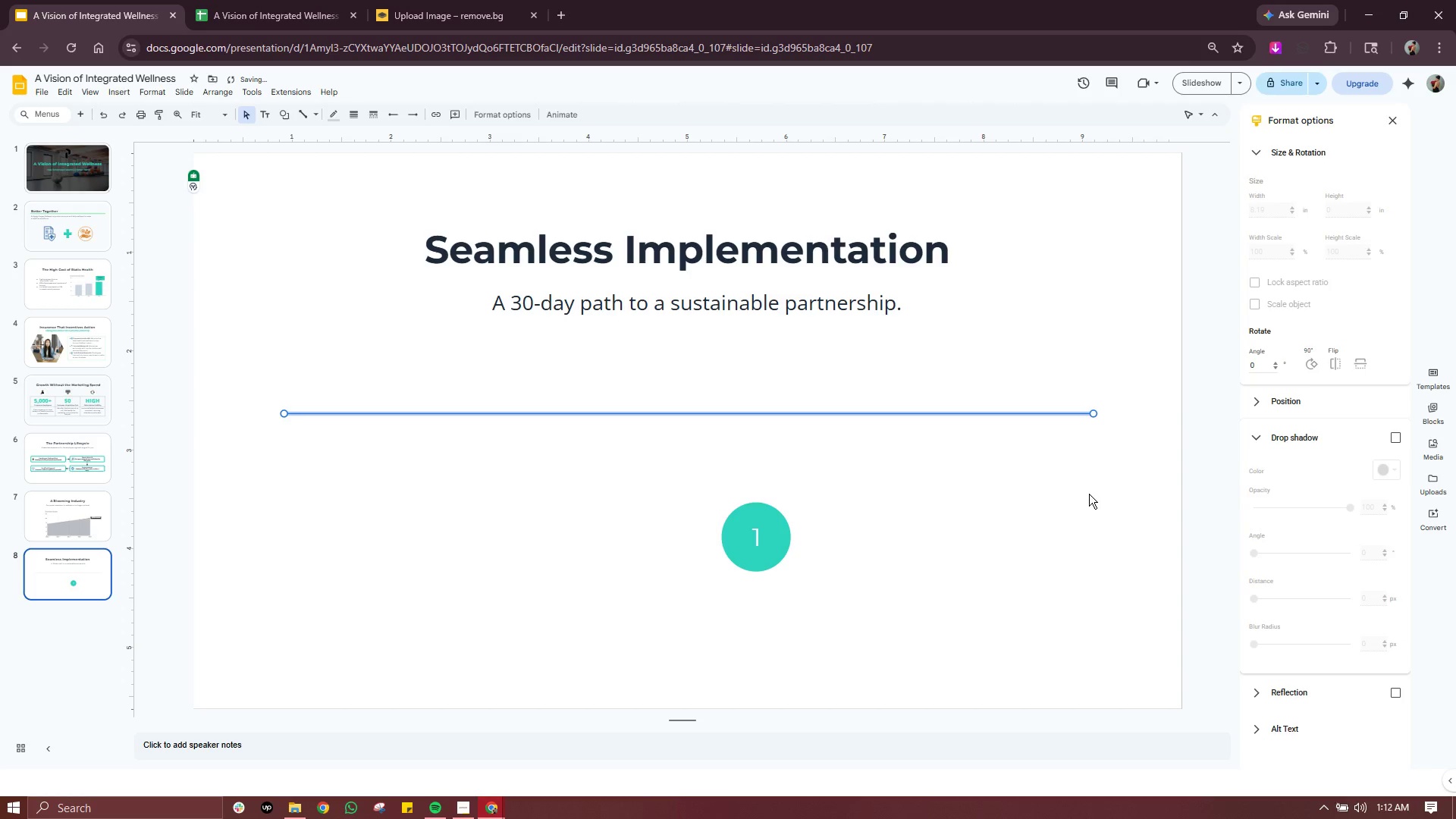 
left_click([1089, 494])
 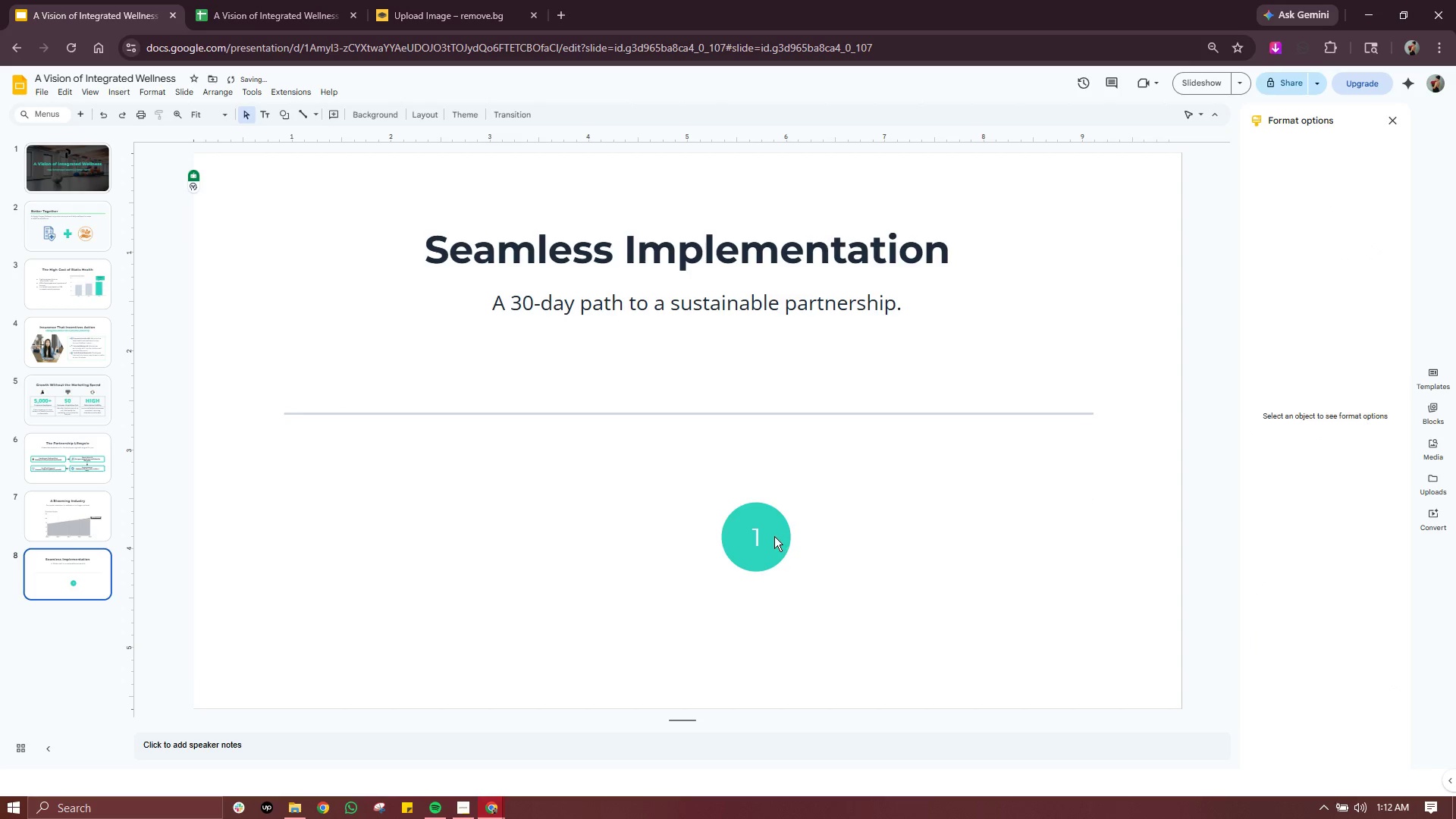 
left_click([774, 536])
 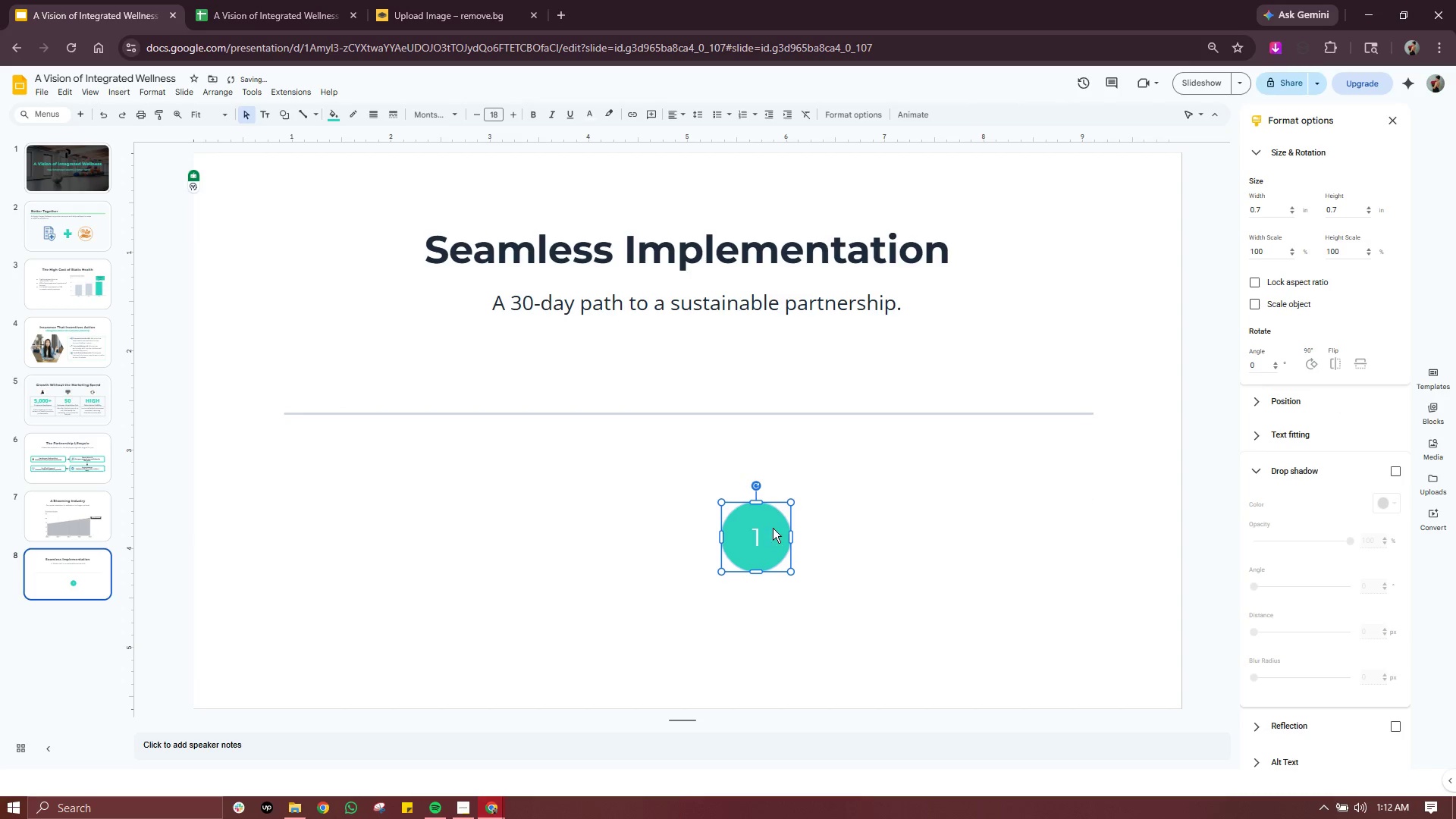 
left_click_drag(start_coordinate=[773, 528], to_coordinate=[309, 401])
 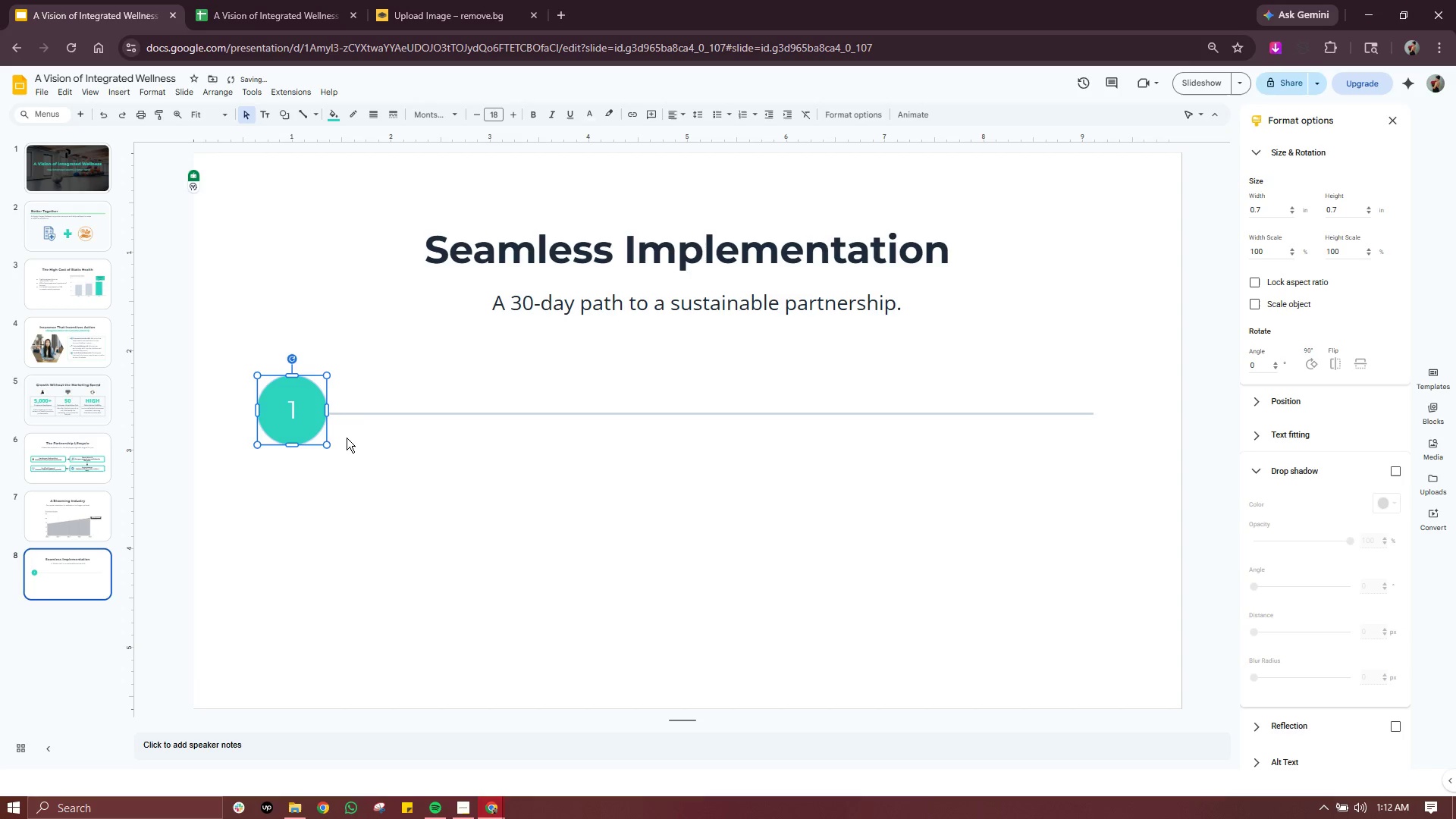 
left_click_drag(start_coordinate=[301, 415], to_coordinate=[364, 415])
 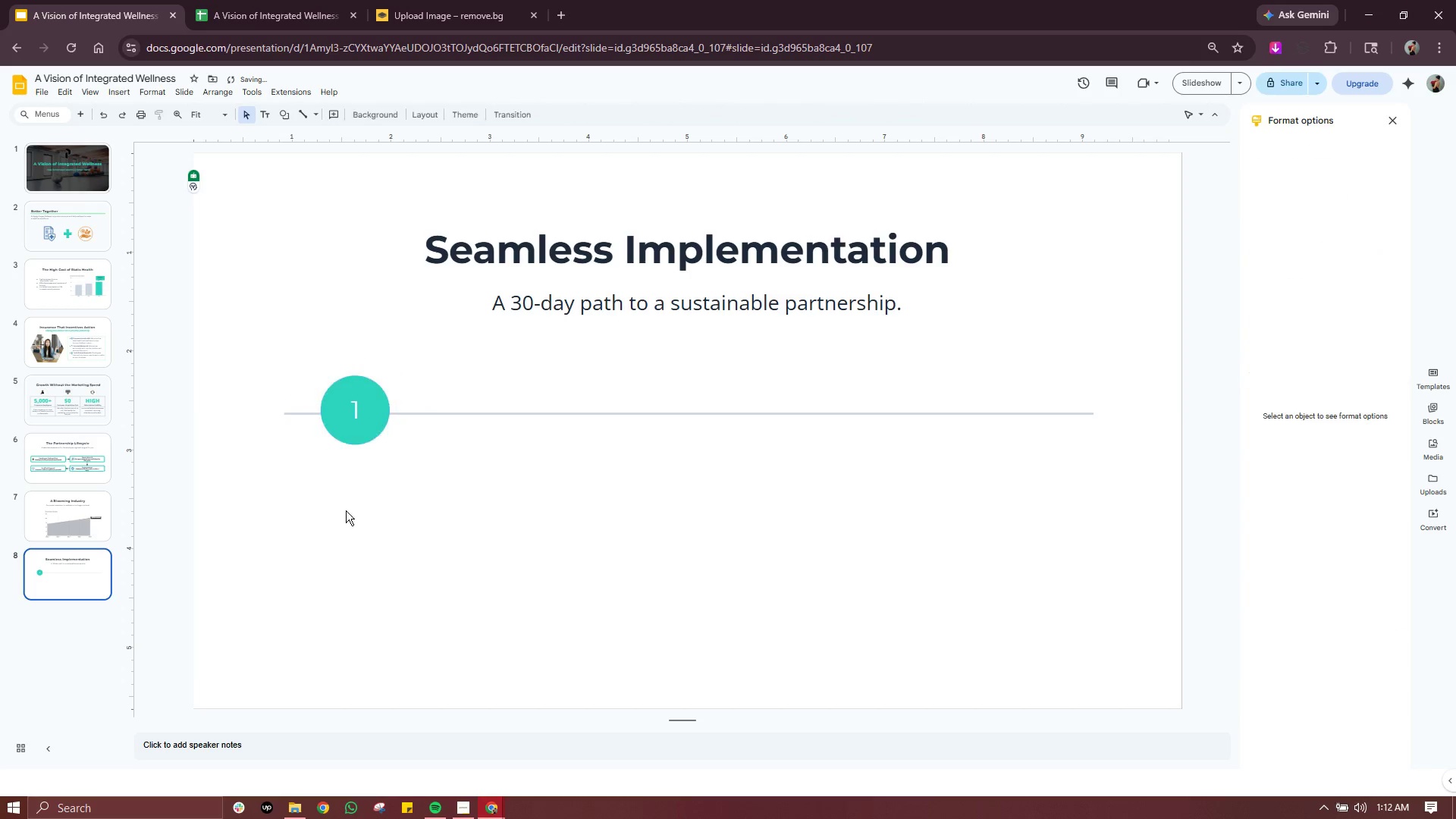 
left_click([346, 510])
 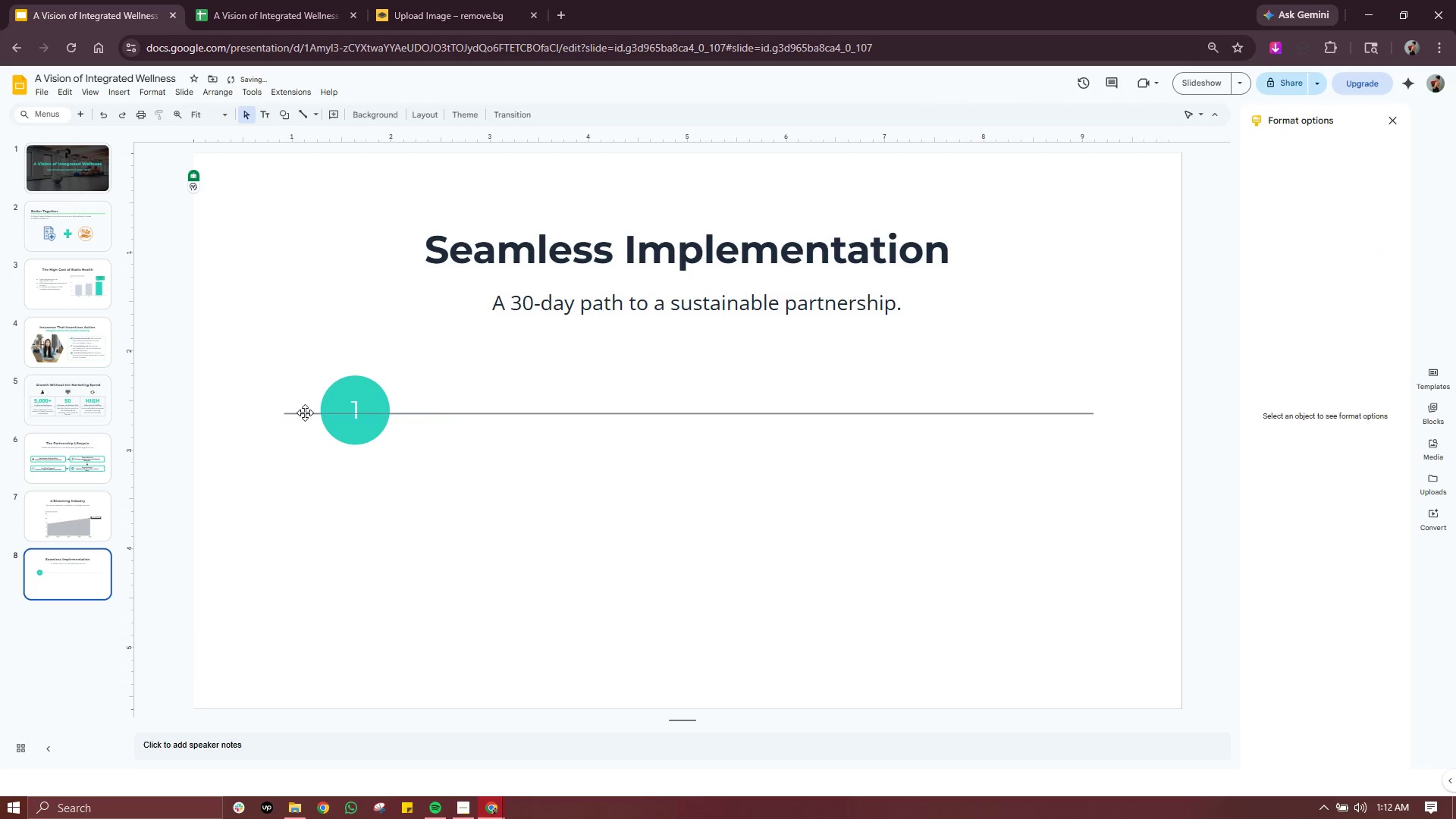 
left_click([305, 413])
 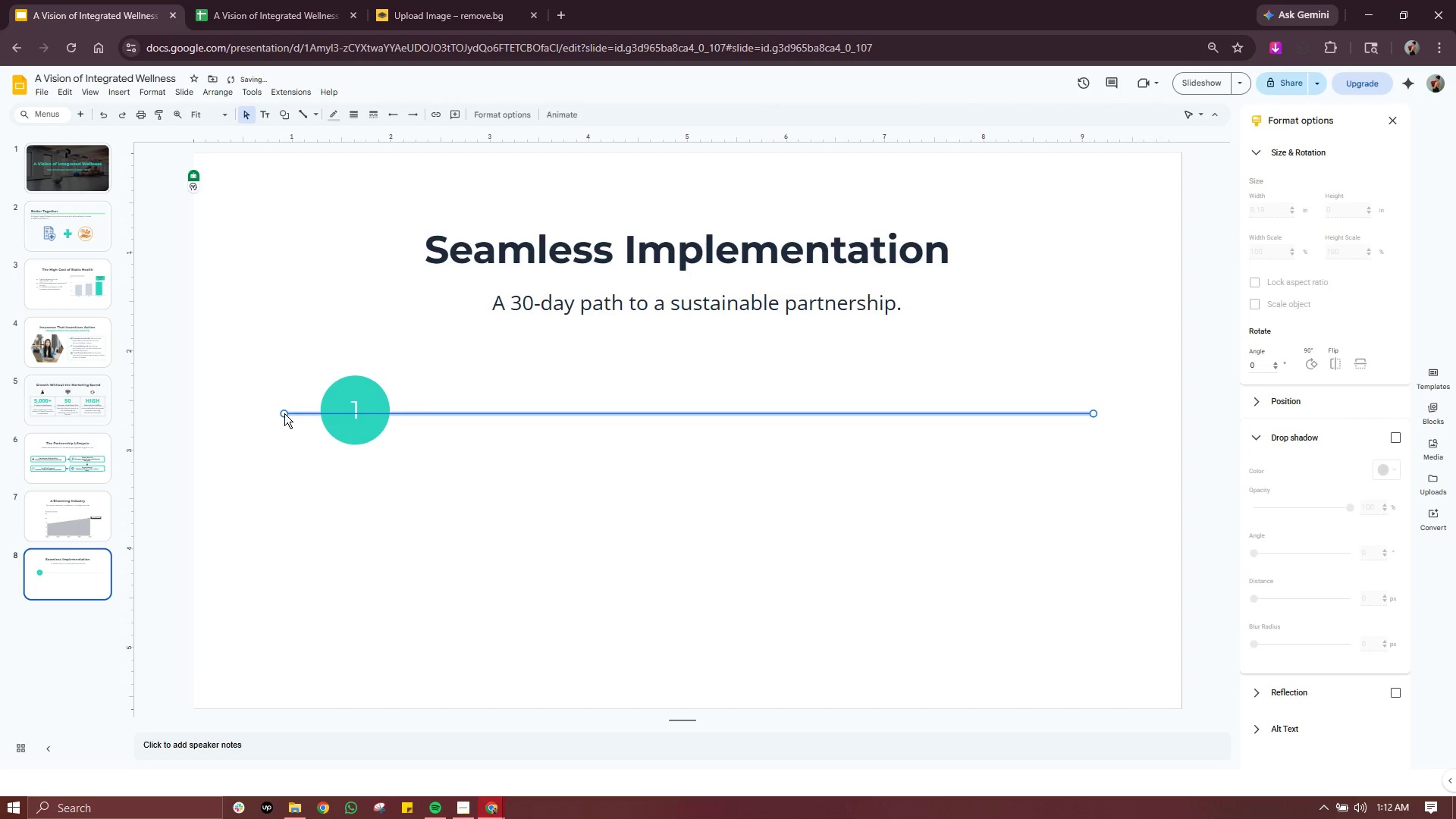 
left_click_drag(start_coordinate=[284, 413], to_coordinate=[313, 413])
 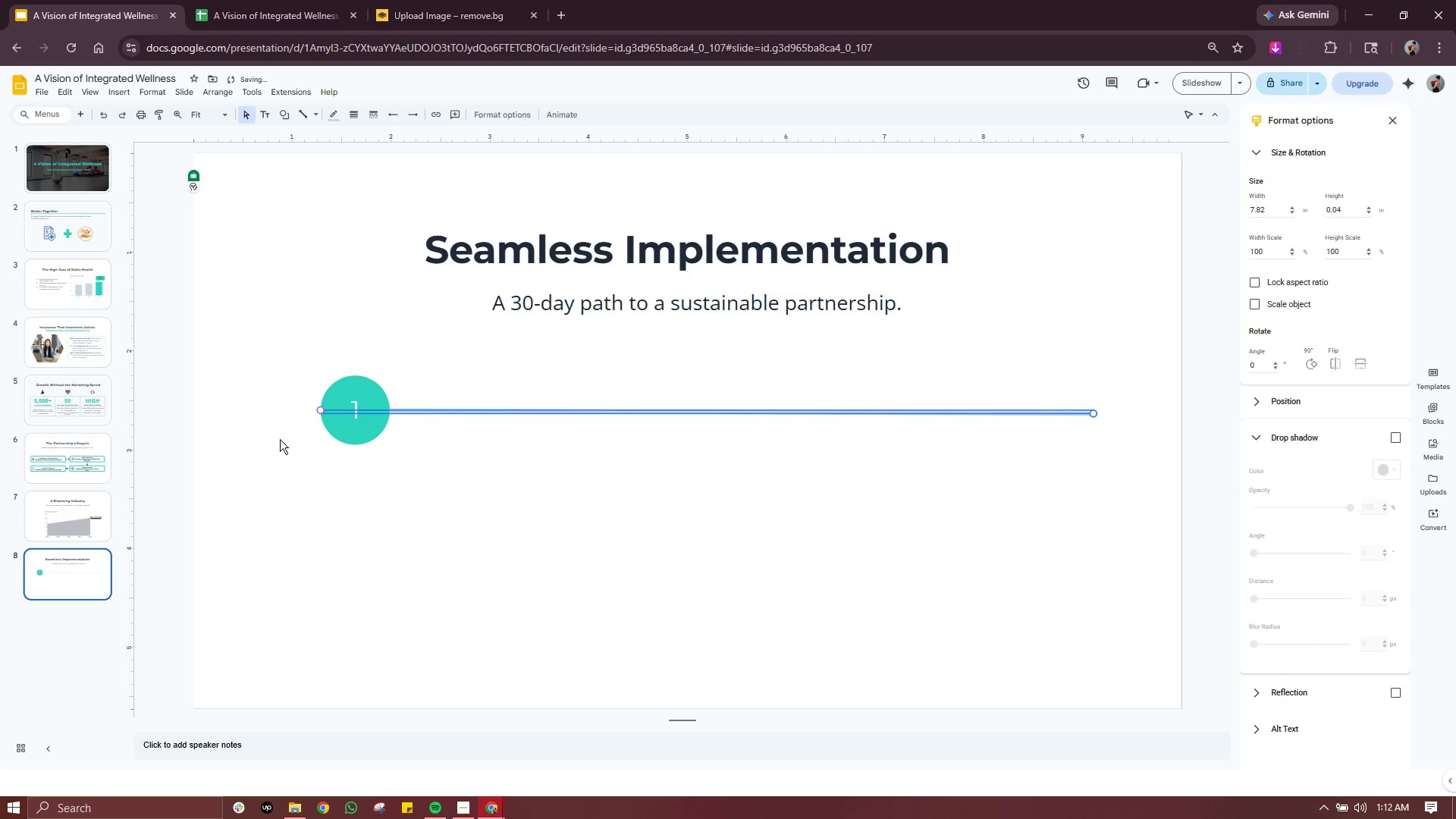 
left_click([275, 507])
 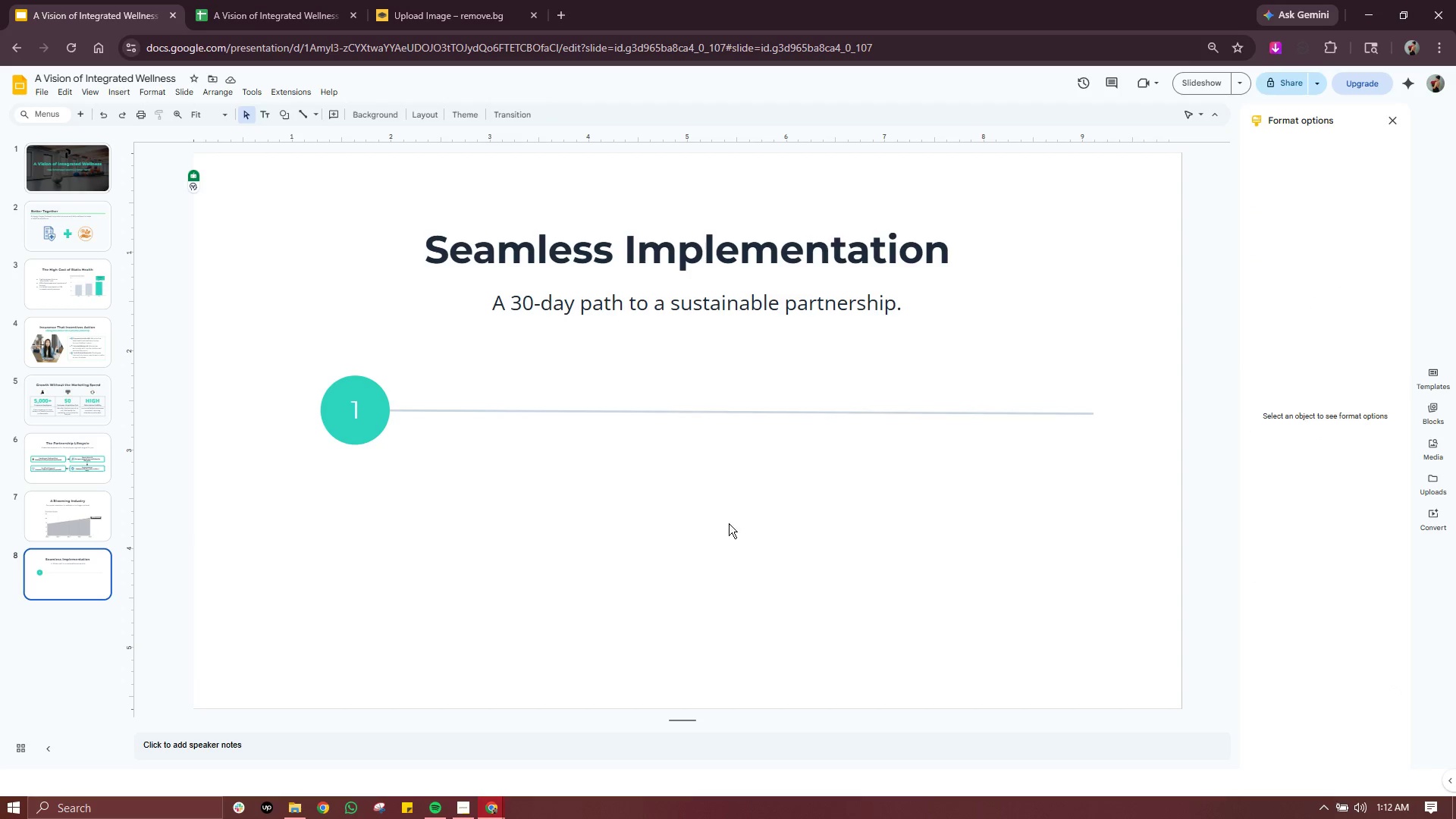 
wait(5.72)
 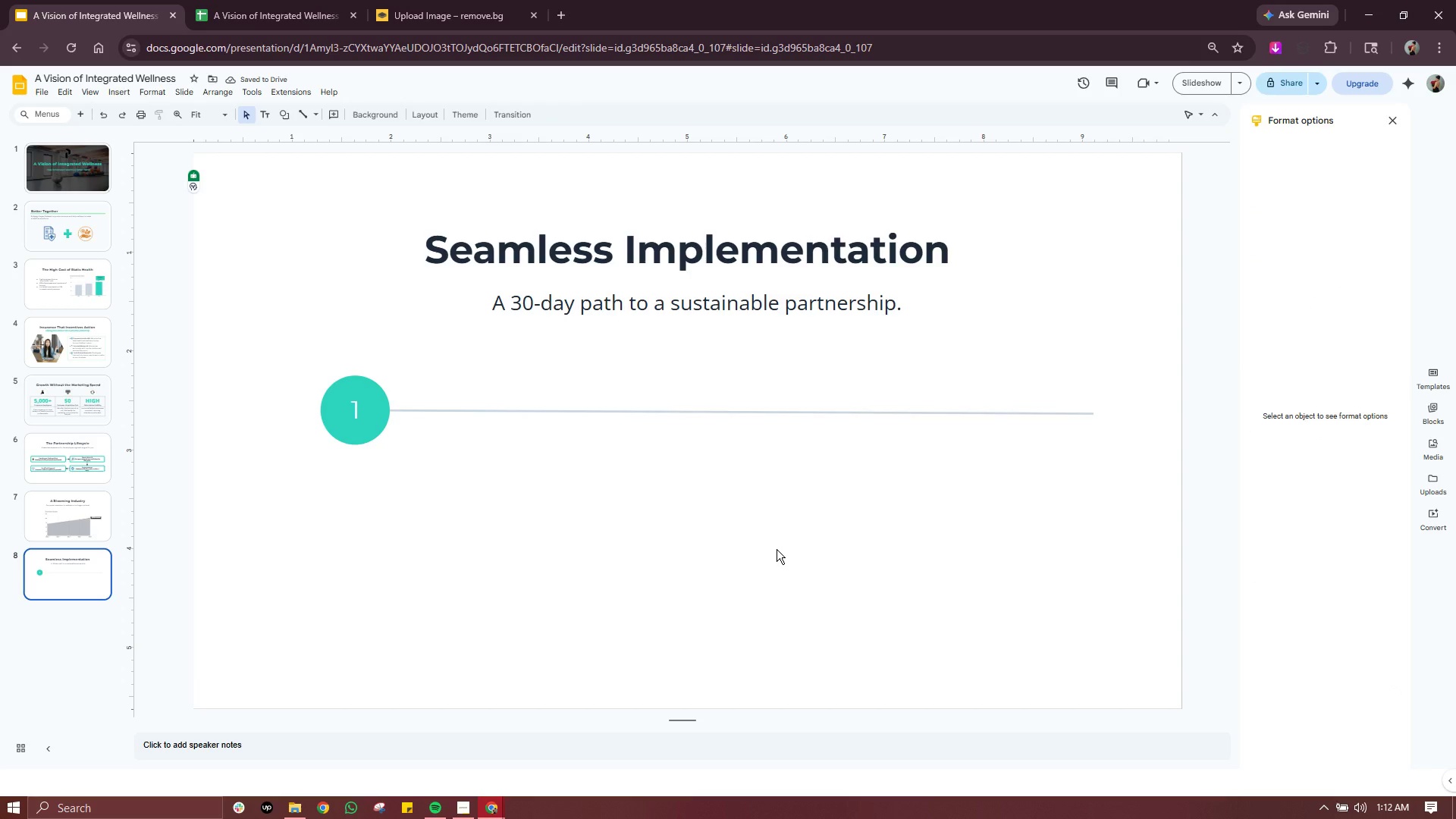 
left_click([380, 421])
 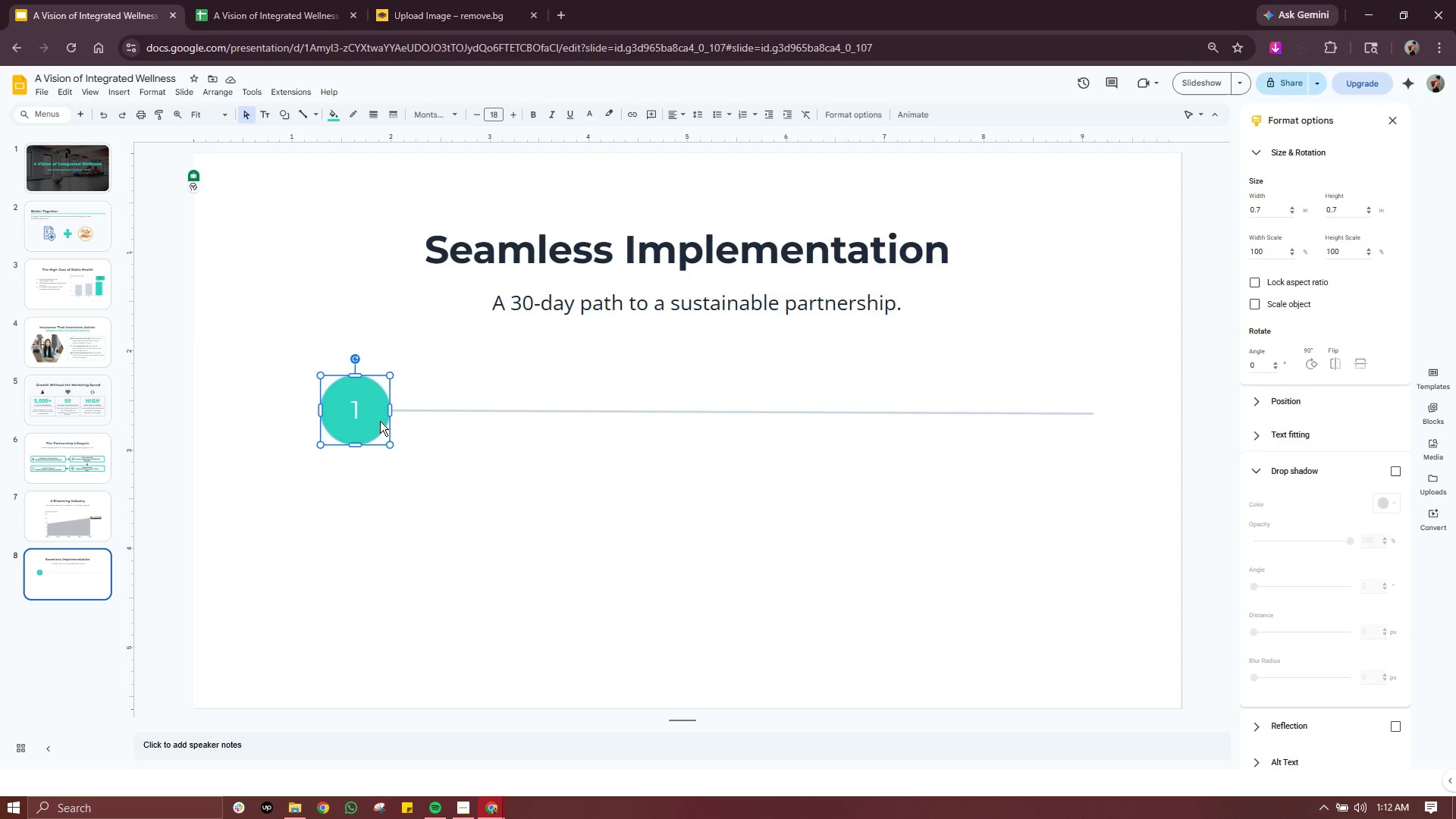 
key(Control+D)
 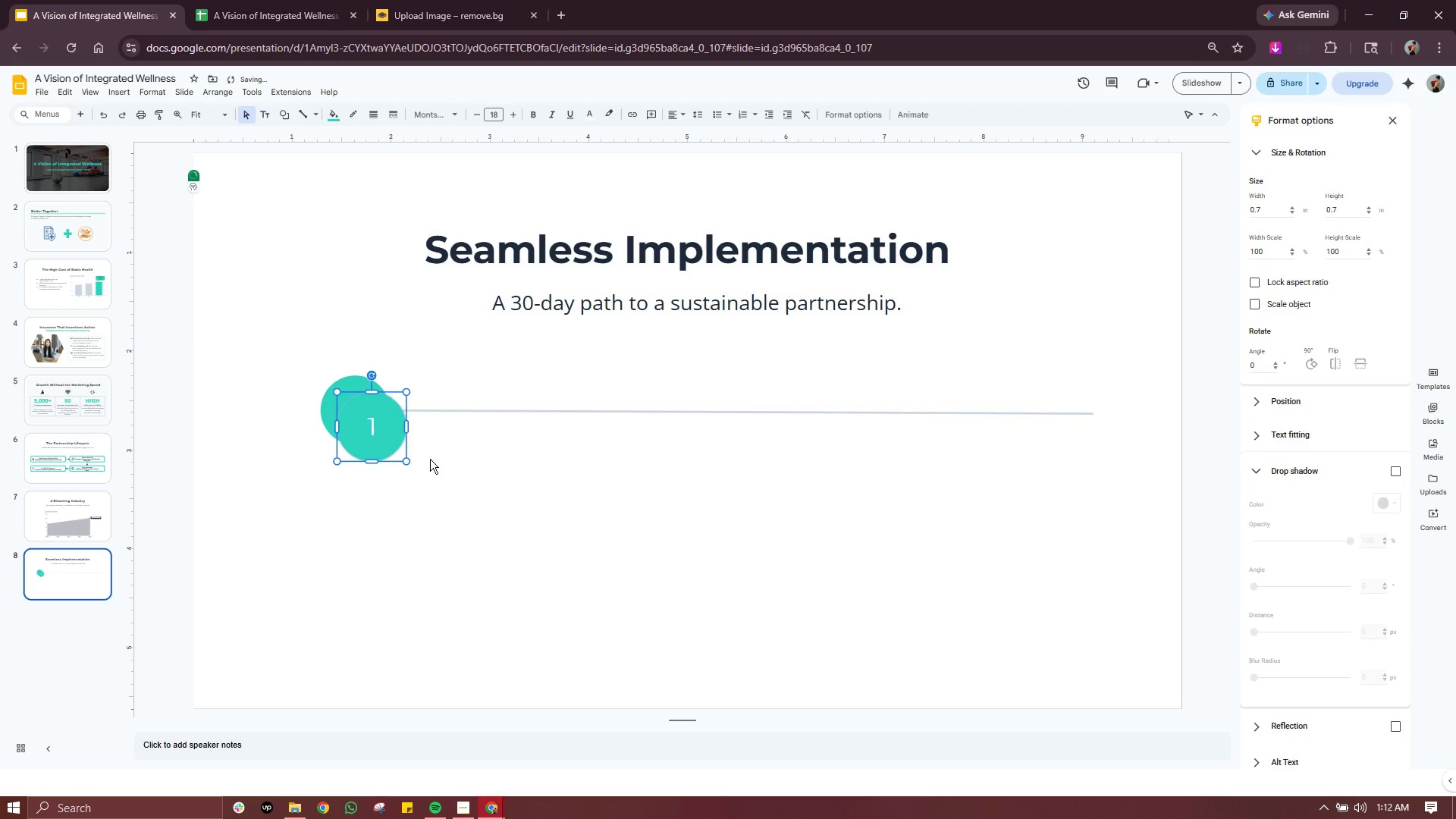 
key(Control+D)
 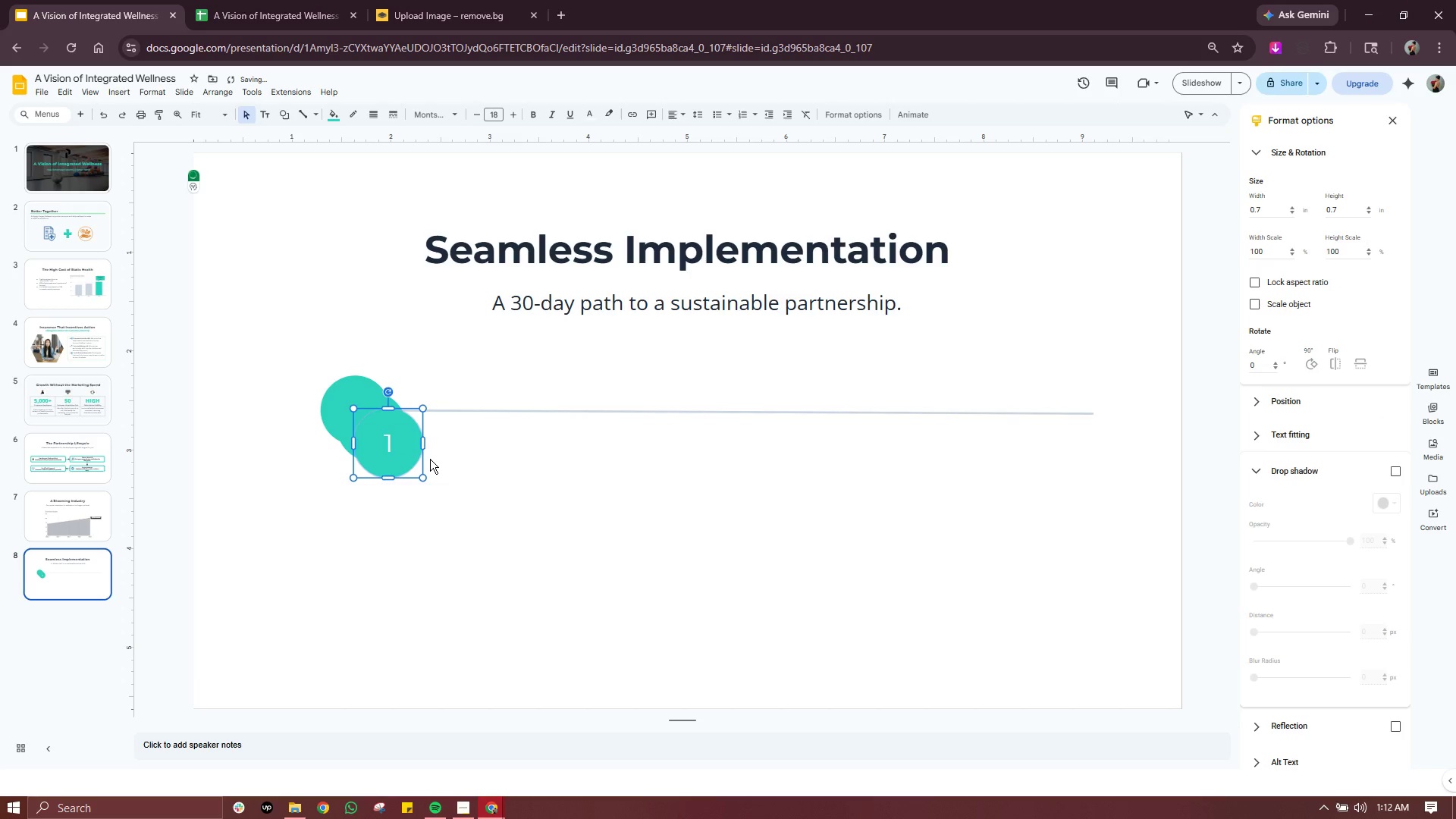 
key(Control+D)
 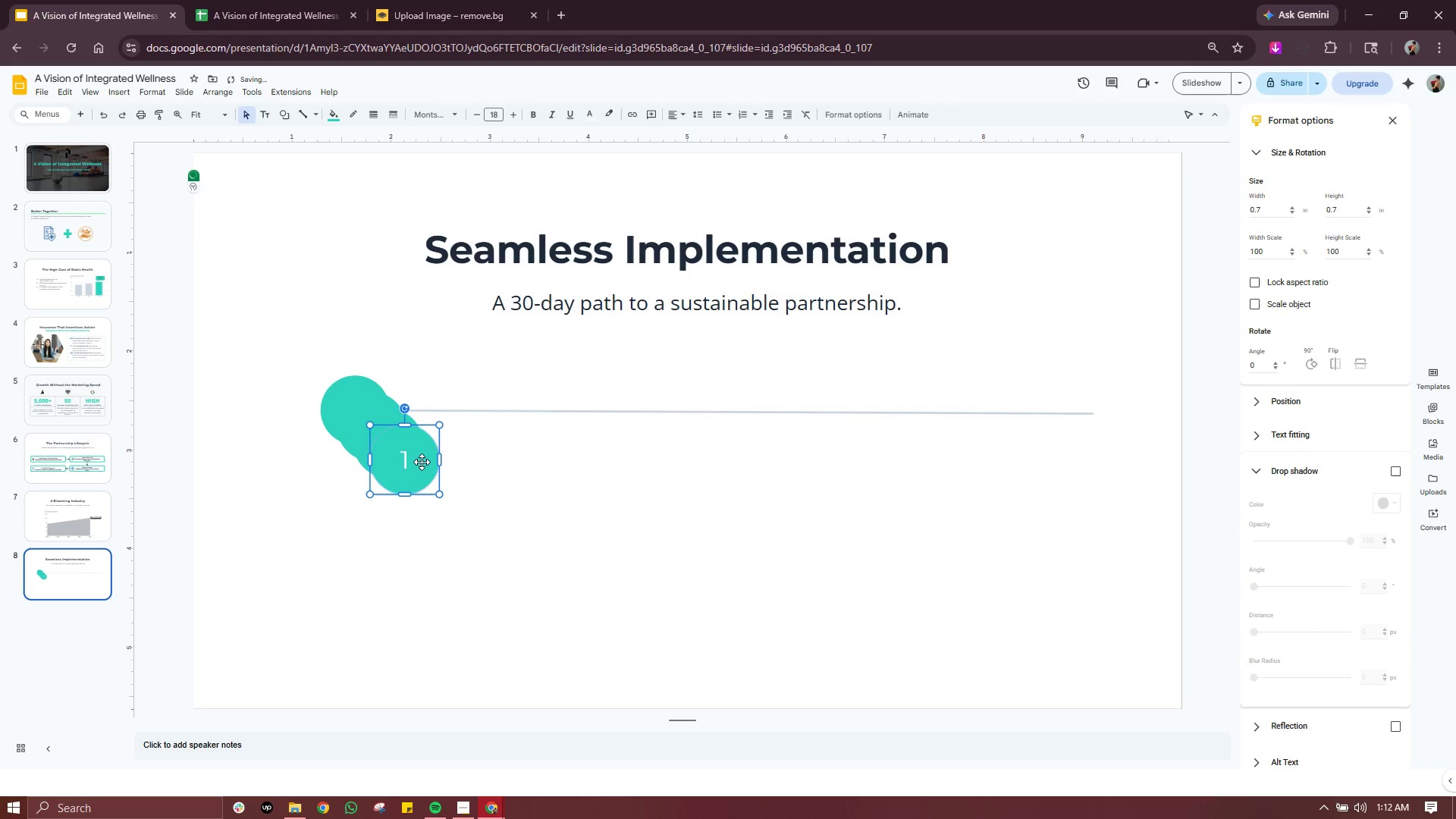 
key(Backspace)
 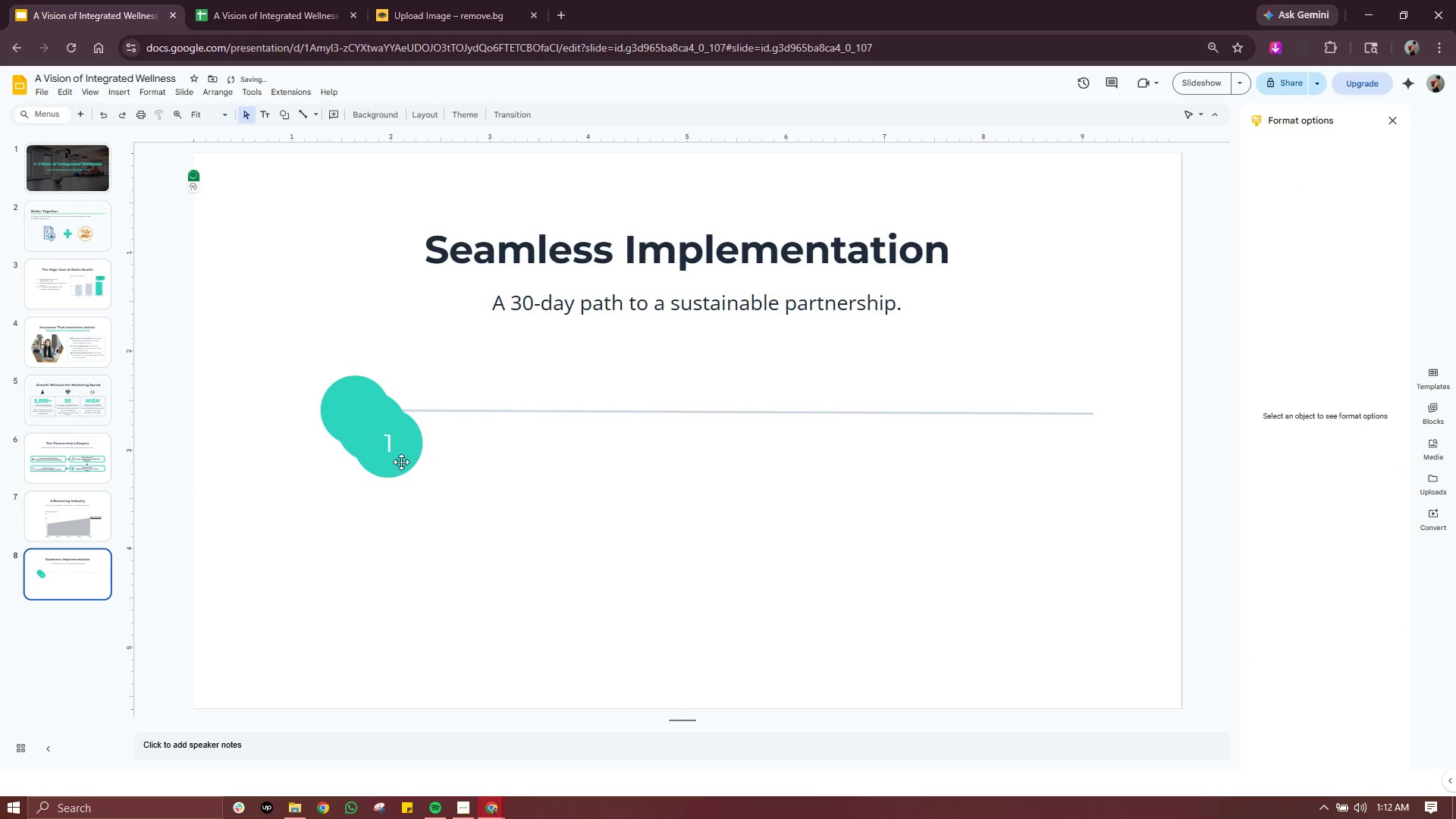 
left_click([401, 460])
 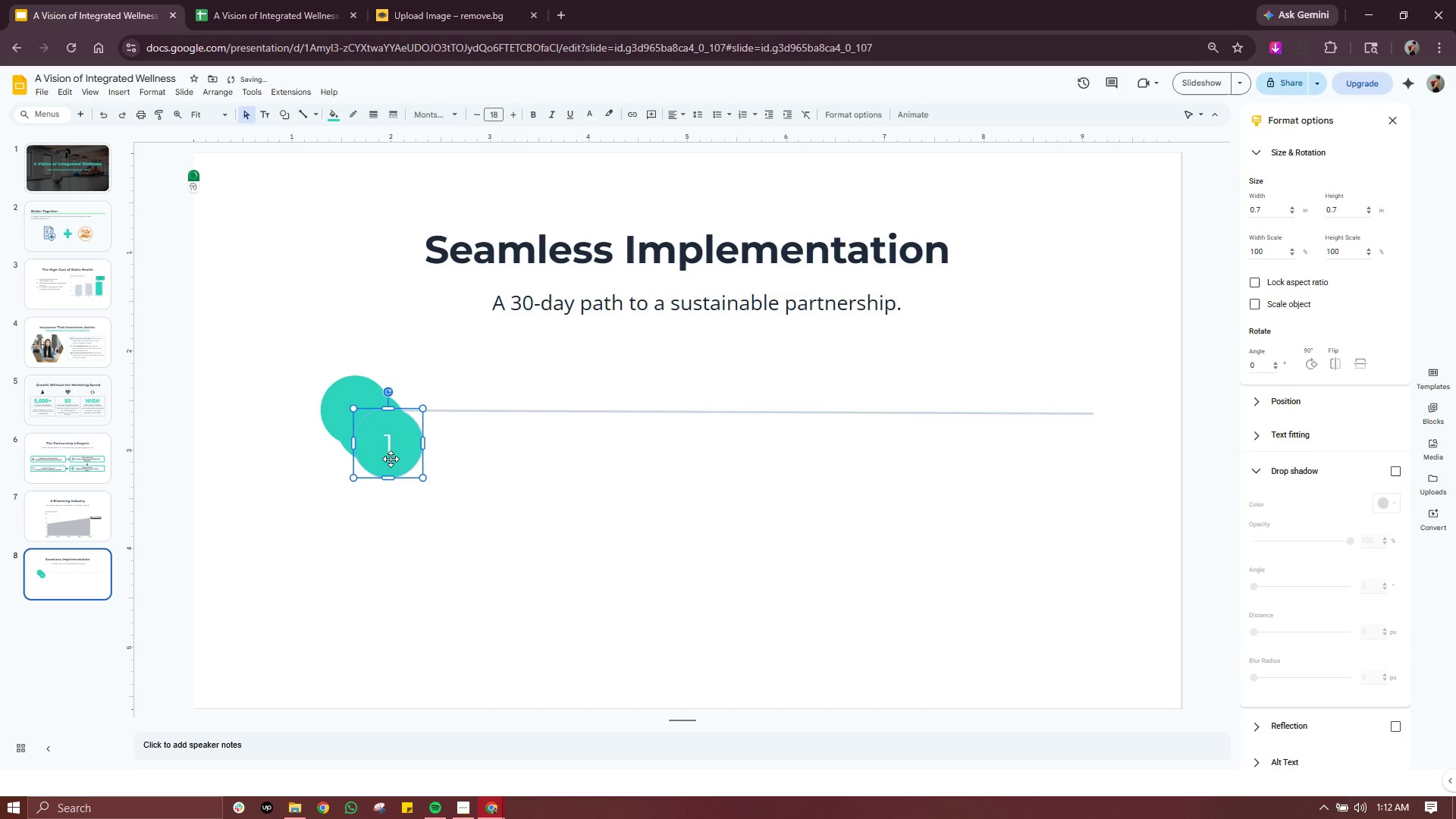 
left_click_drag(start_coordinate=[391, 459], to_coordinate=[1084, 422])
 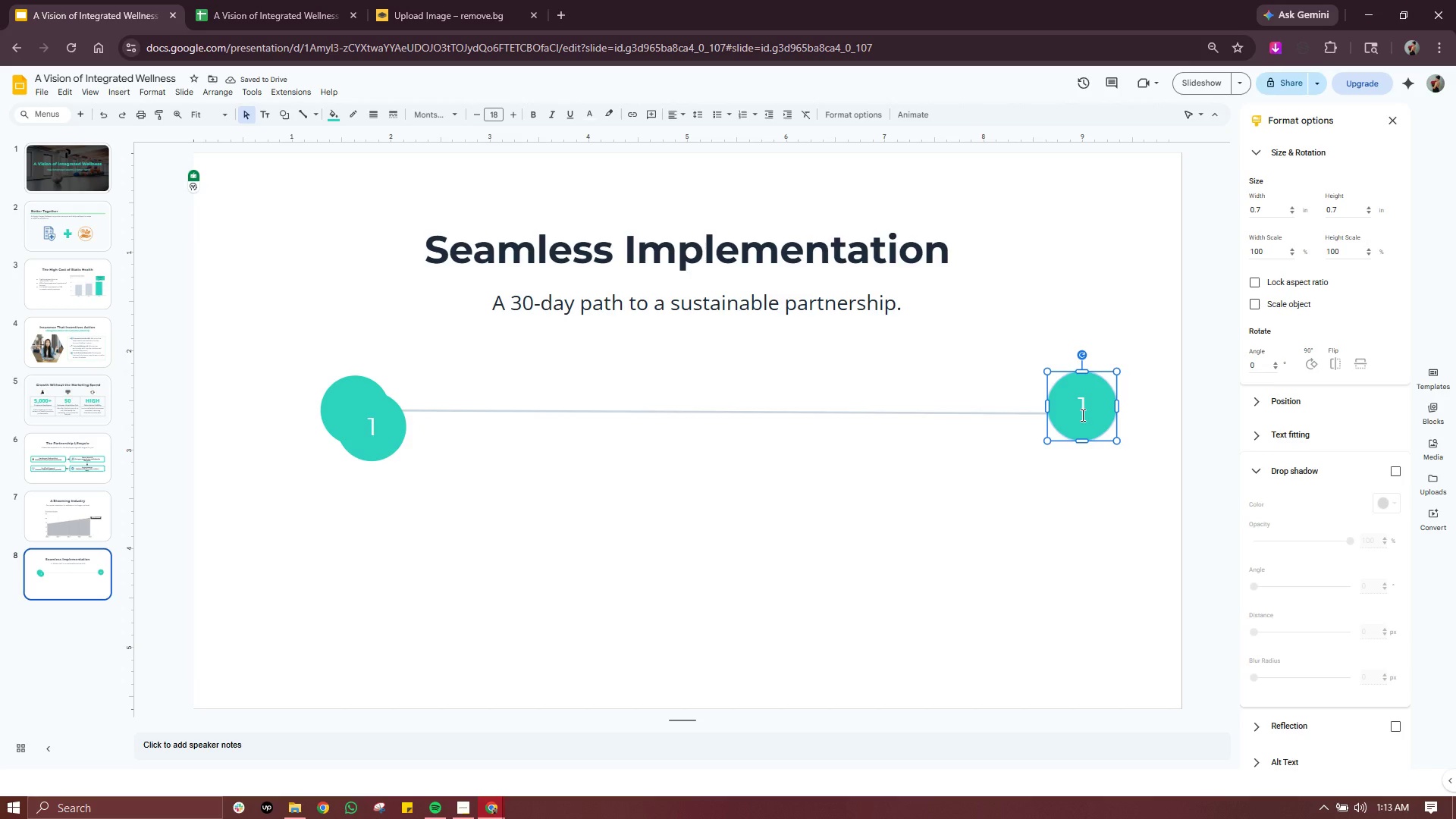 
left_click_drag(start_coordinate=[1076, 415], to_coordinate=[1026, 416])
 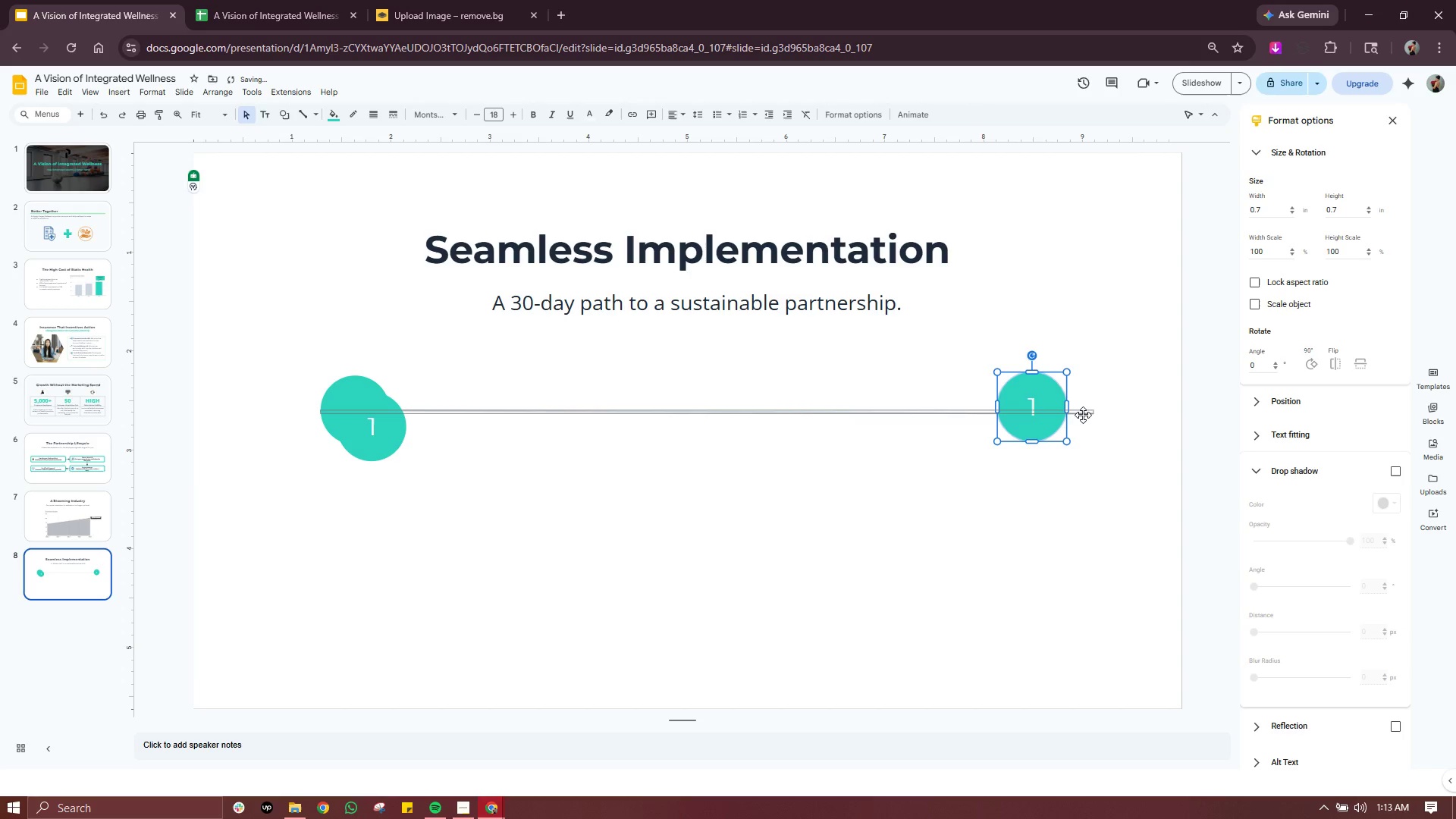 
left_click([1083, 414])
 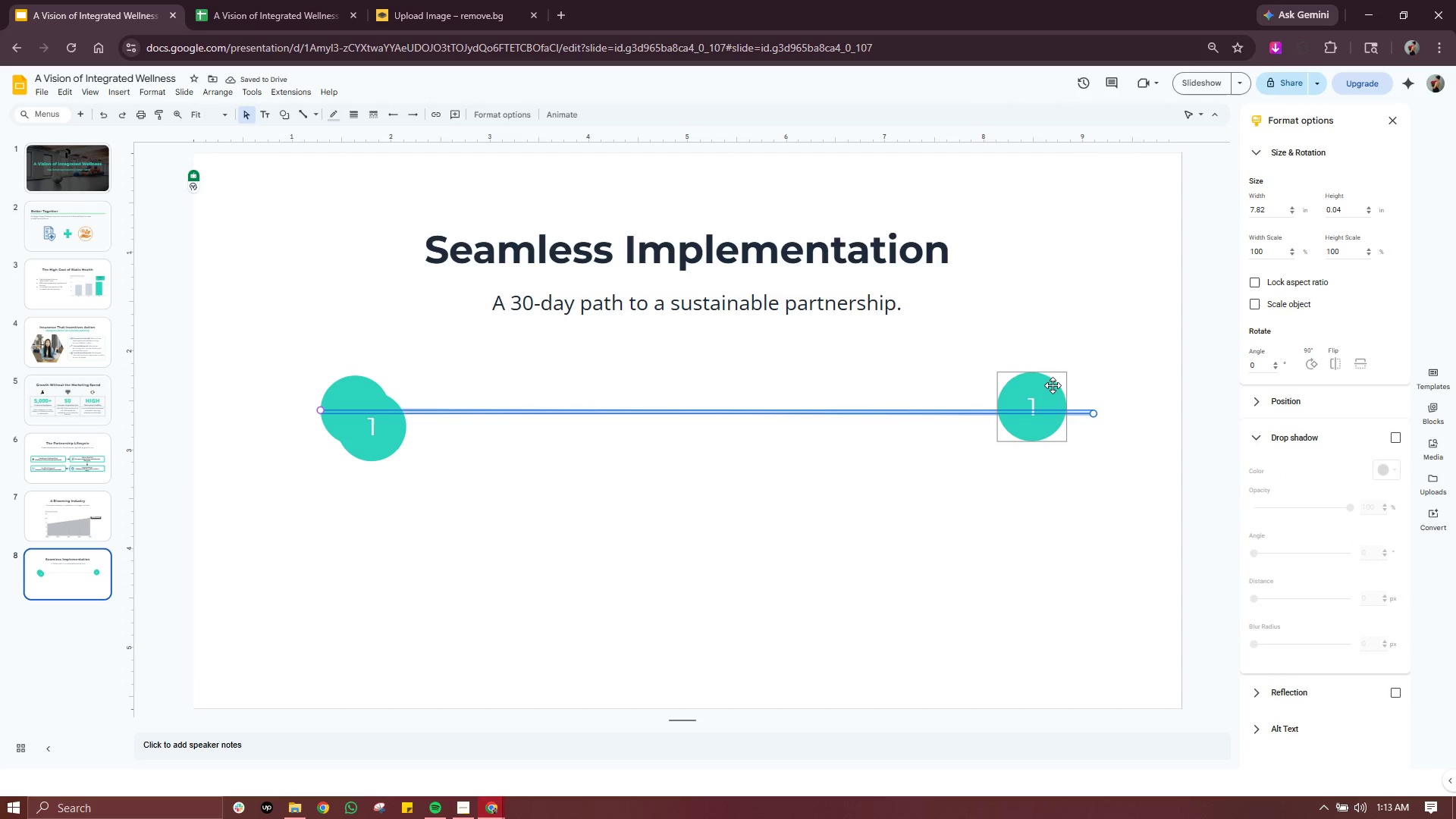 
left_click_drag(start_coordinate=[1037, 394], to_coordinate=[1038, 400])
 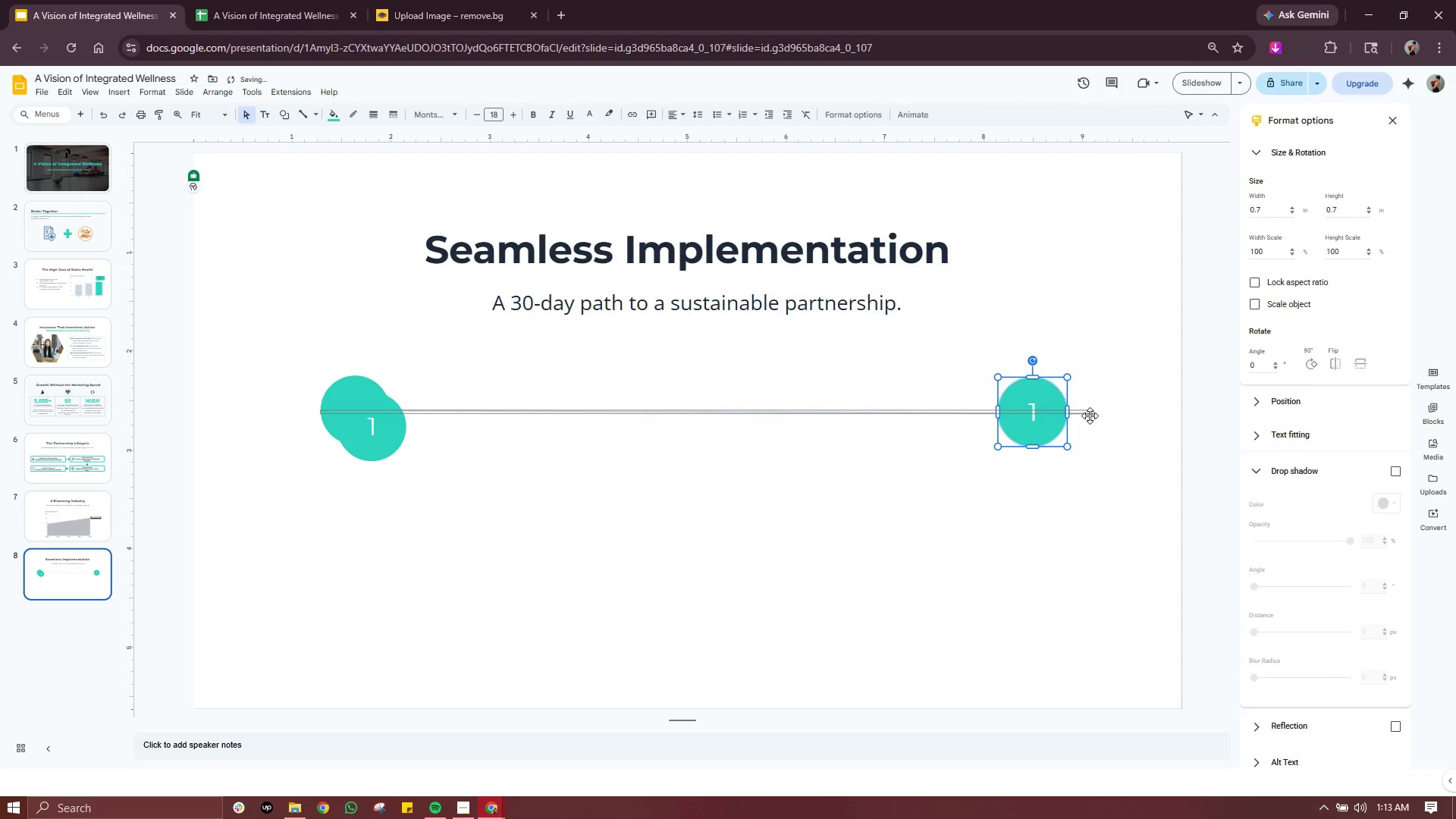 
left_click([1090, 416])
 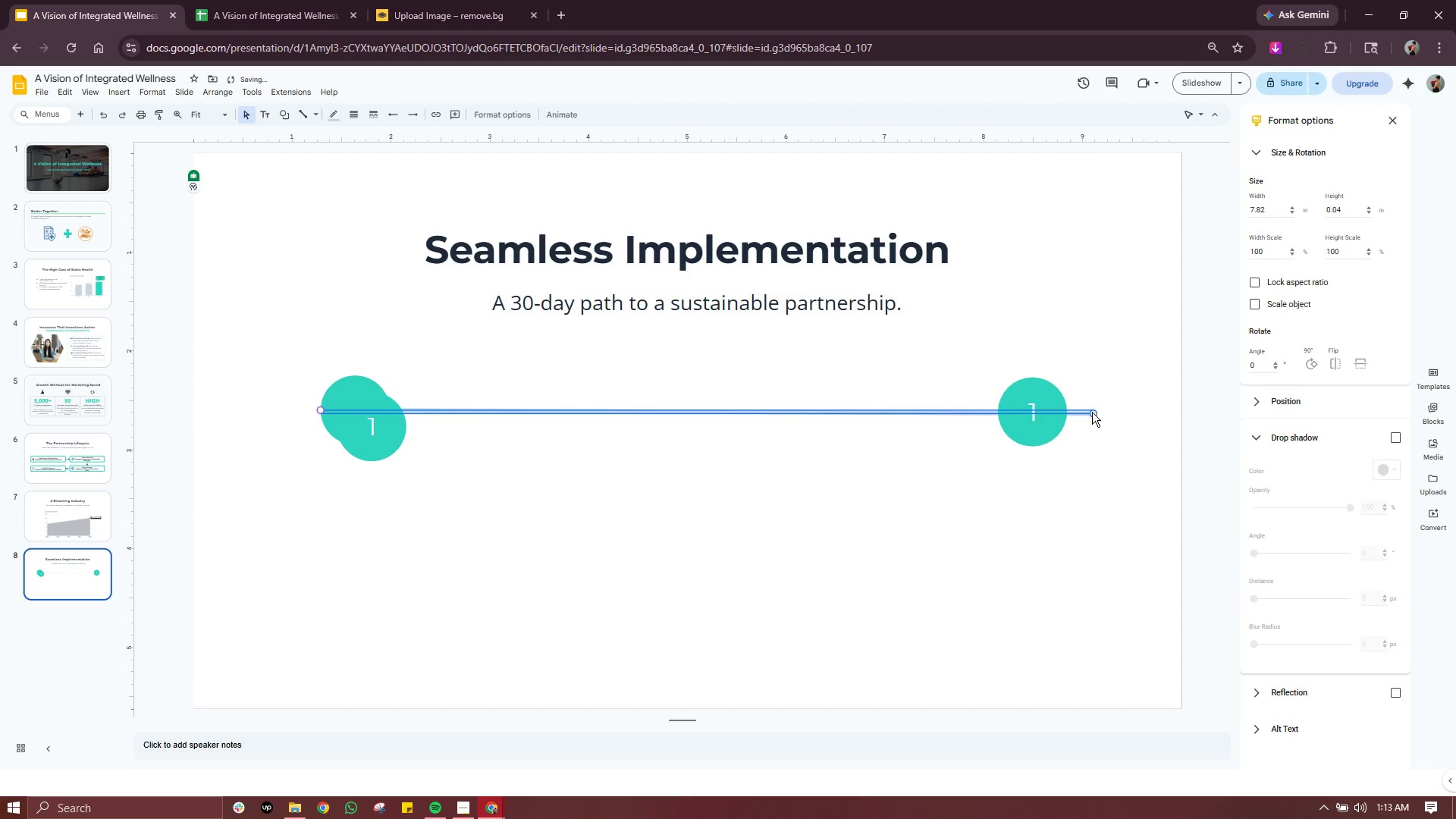 
left_click_drag(start_coordinate=[1094, 412], to_coordinate=[1061, 412])
 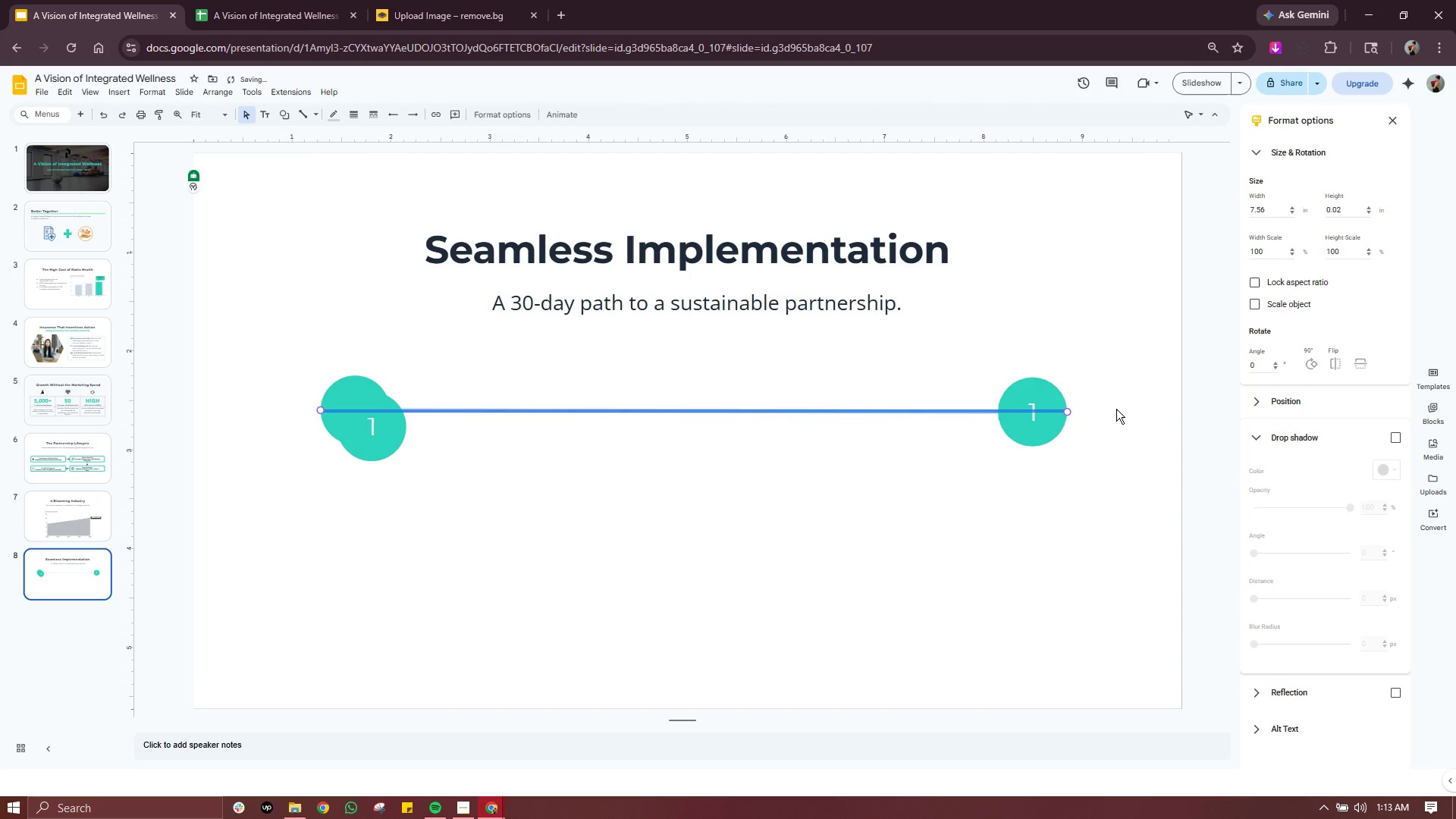 
left_click([1116, 409])
 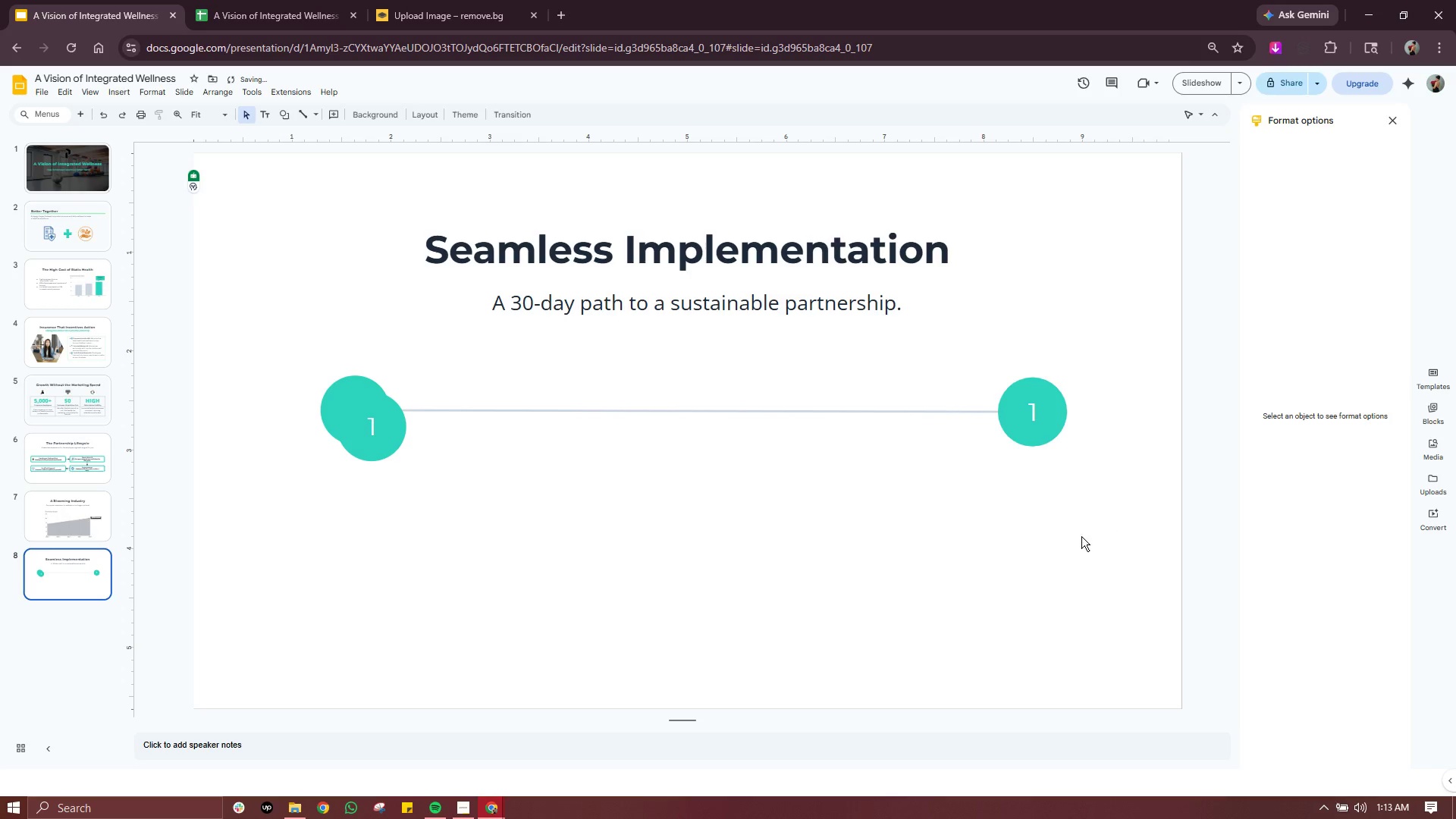 
left_click([923, 541])
 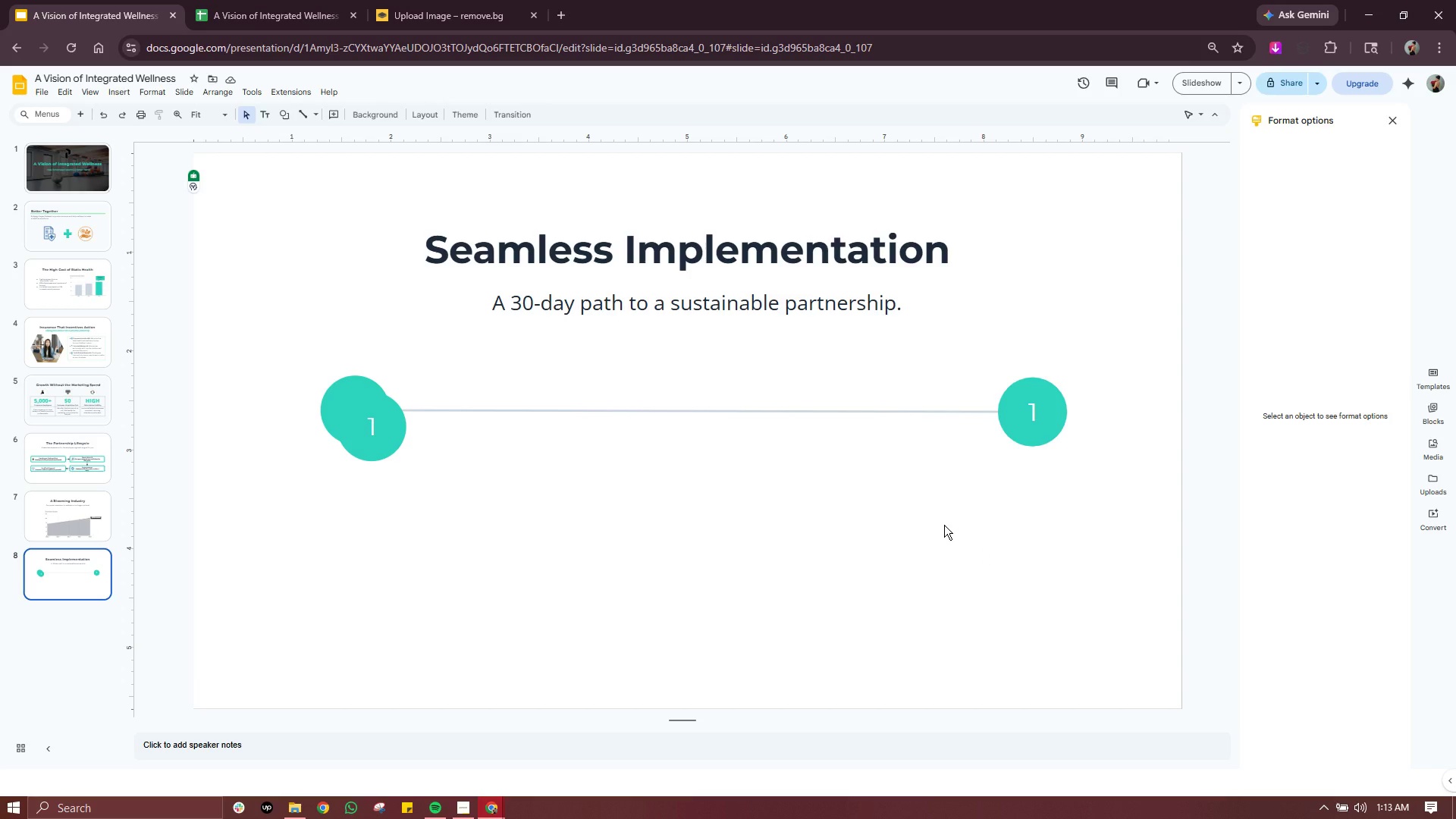 
wait(9.02)
 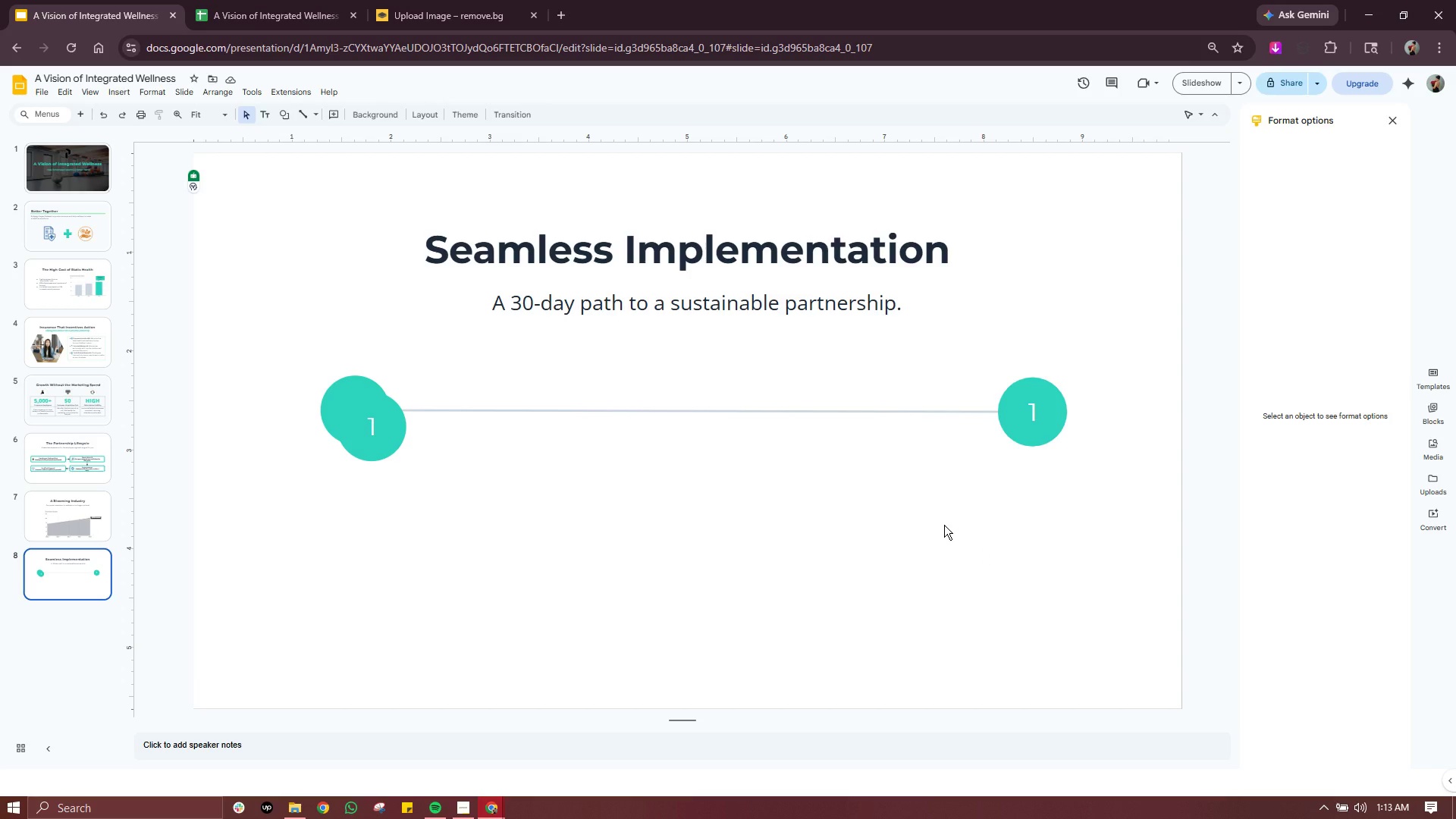 
left_click([384, 444])
 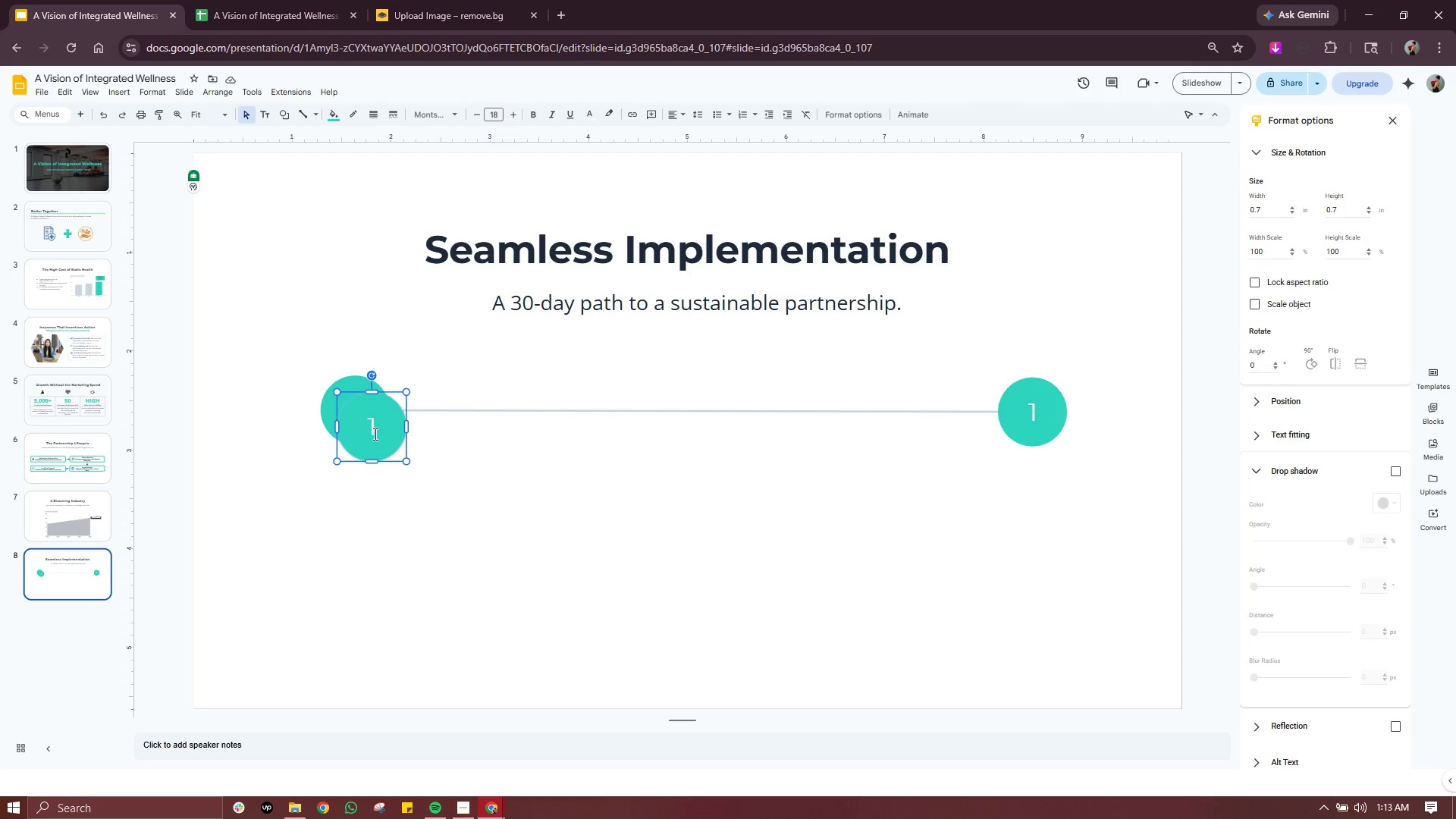 
left_click_drag(start_coordinate=[374, 434], to_coordinate=[680, 419])
 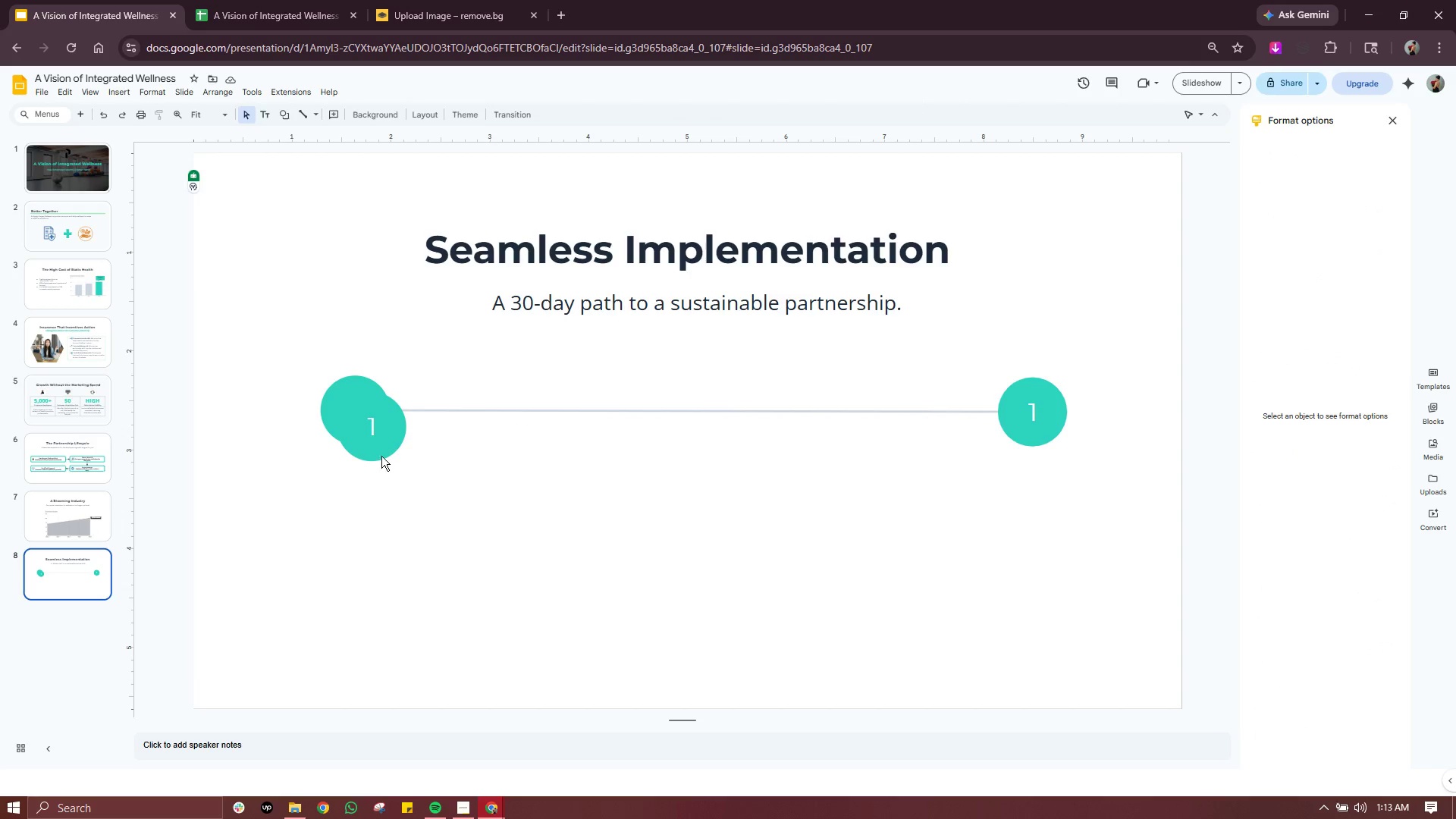 
double_click([386, 450])
 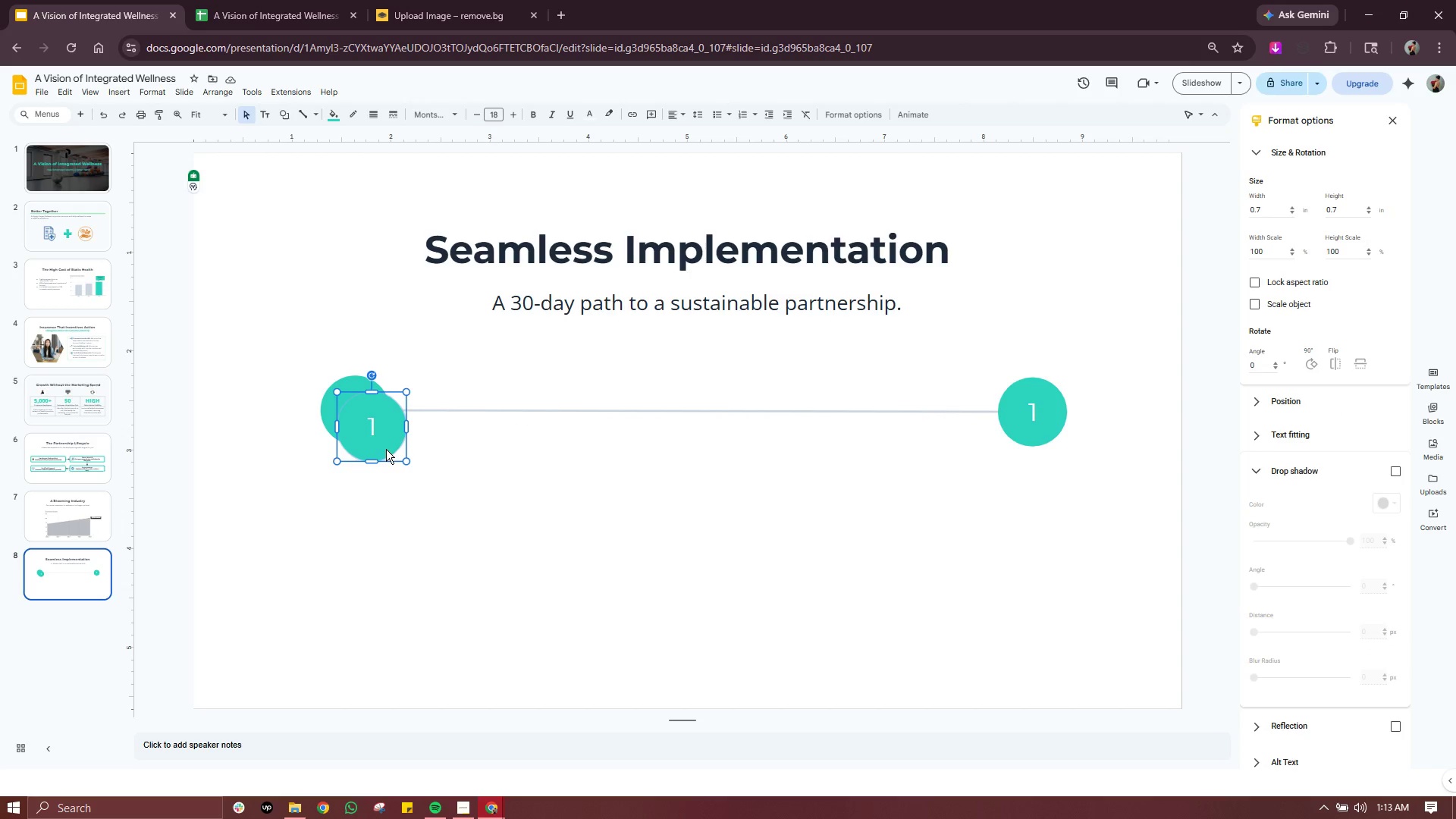 
left_click_drag(start_coordinate=[386, 449], to_coordinate=[701, 431])
 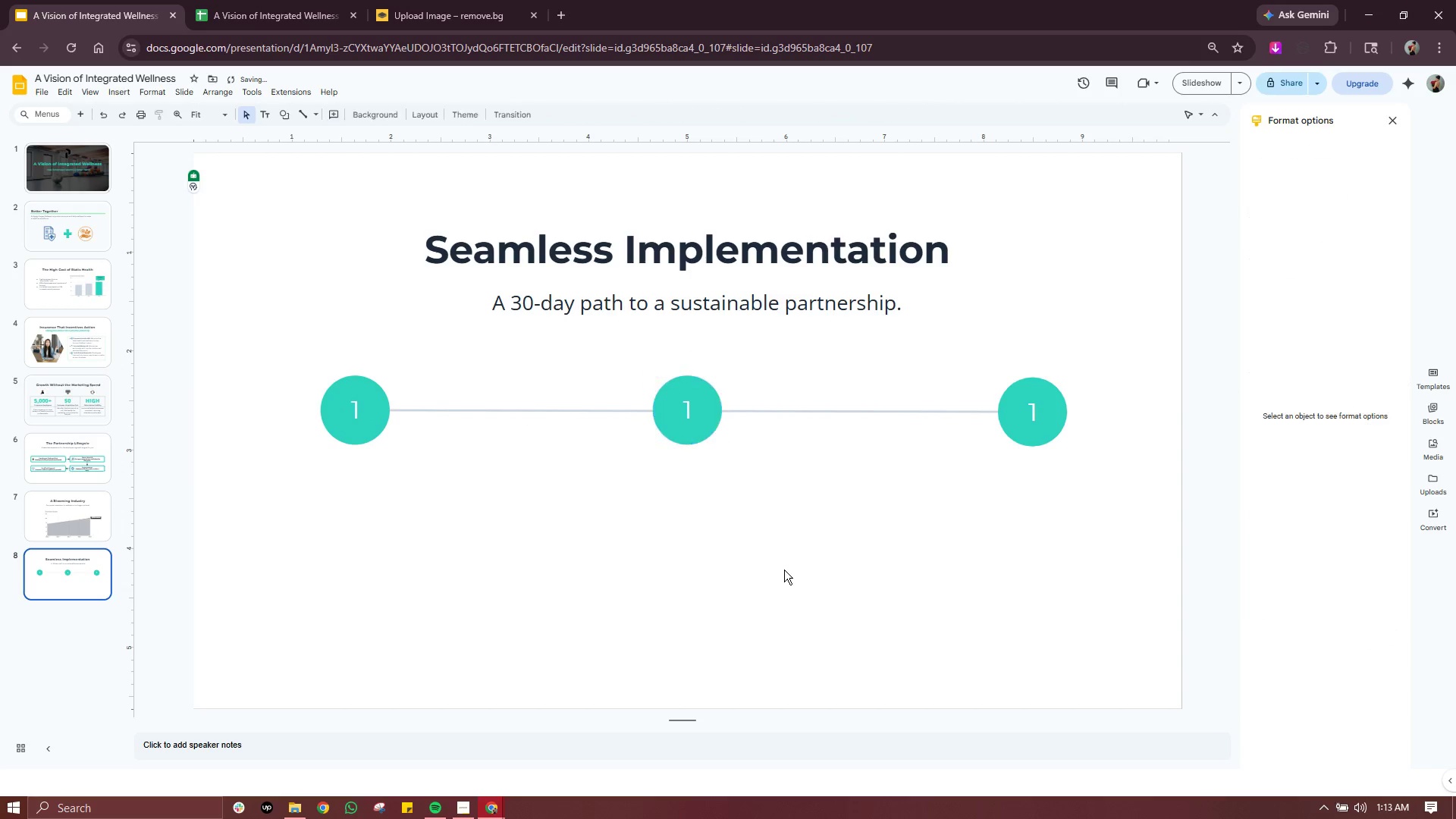 
left_click([784, 570])
 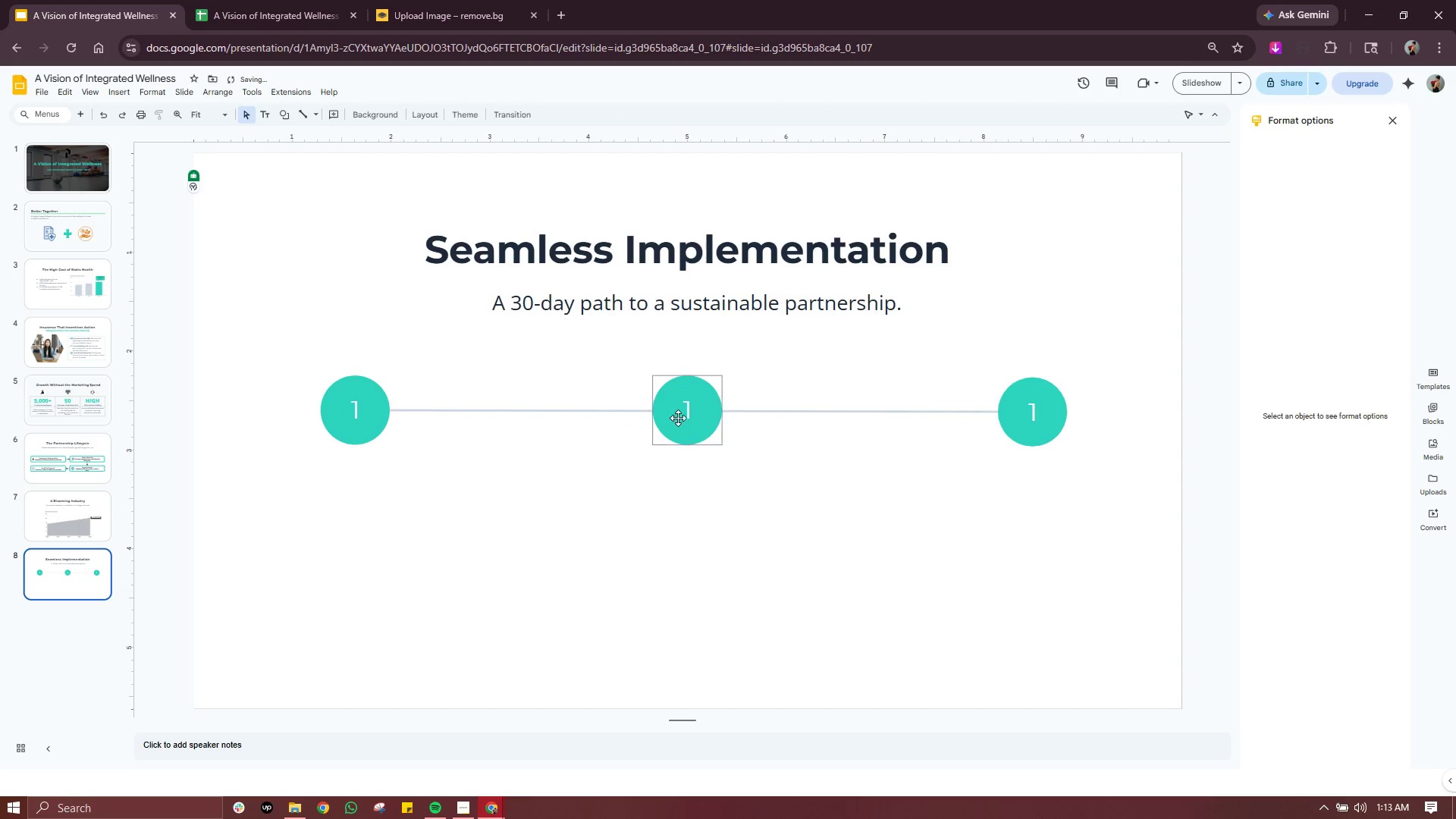 
double_click([686, 416])
 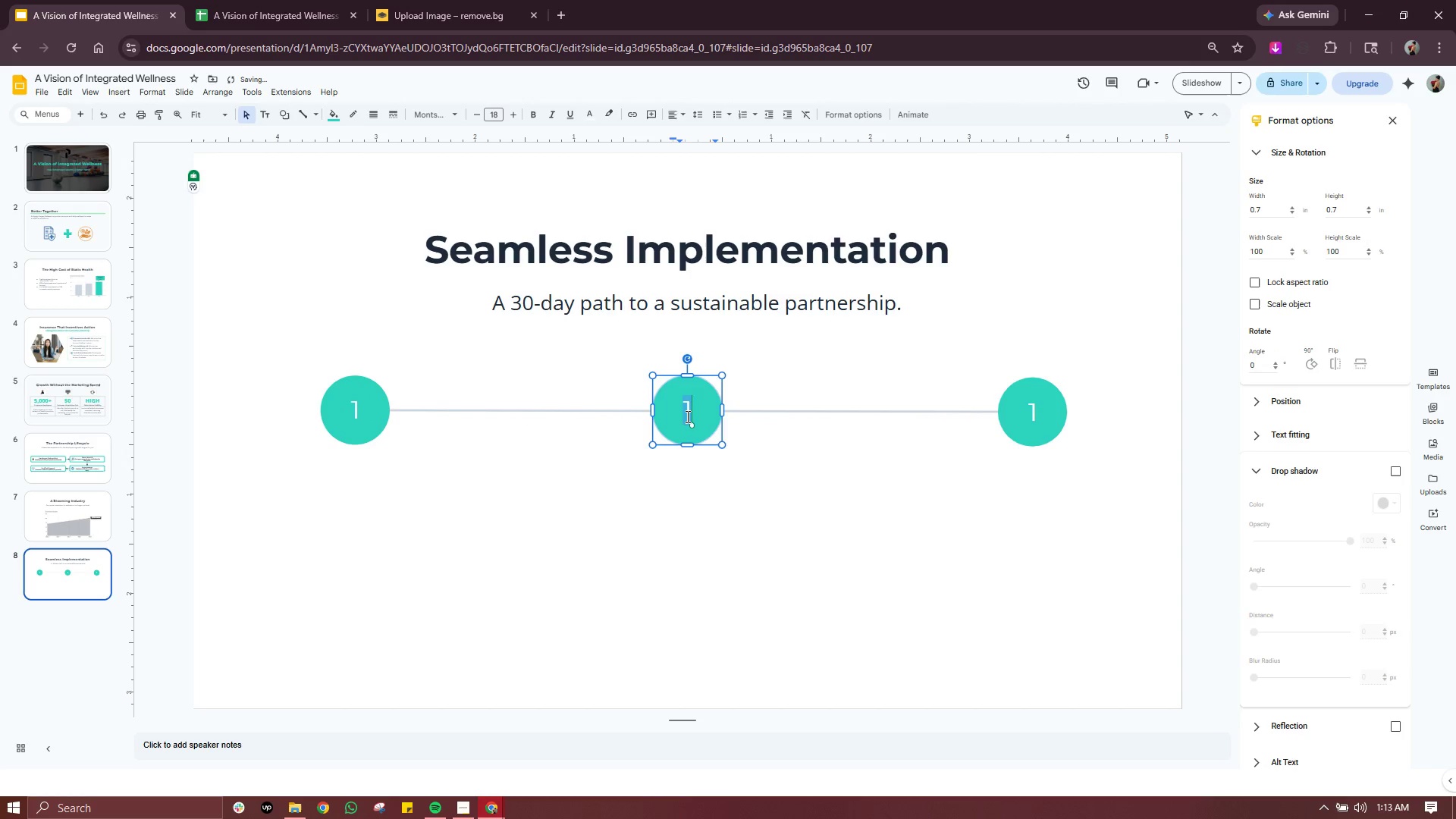 
triple_click([686, 416])
 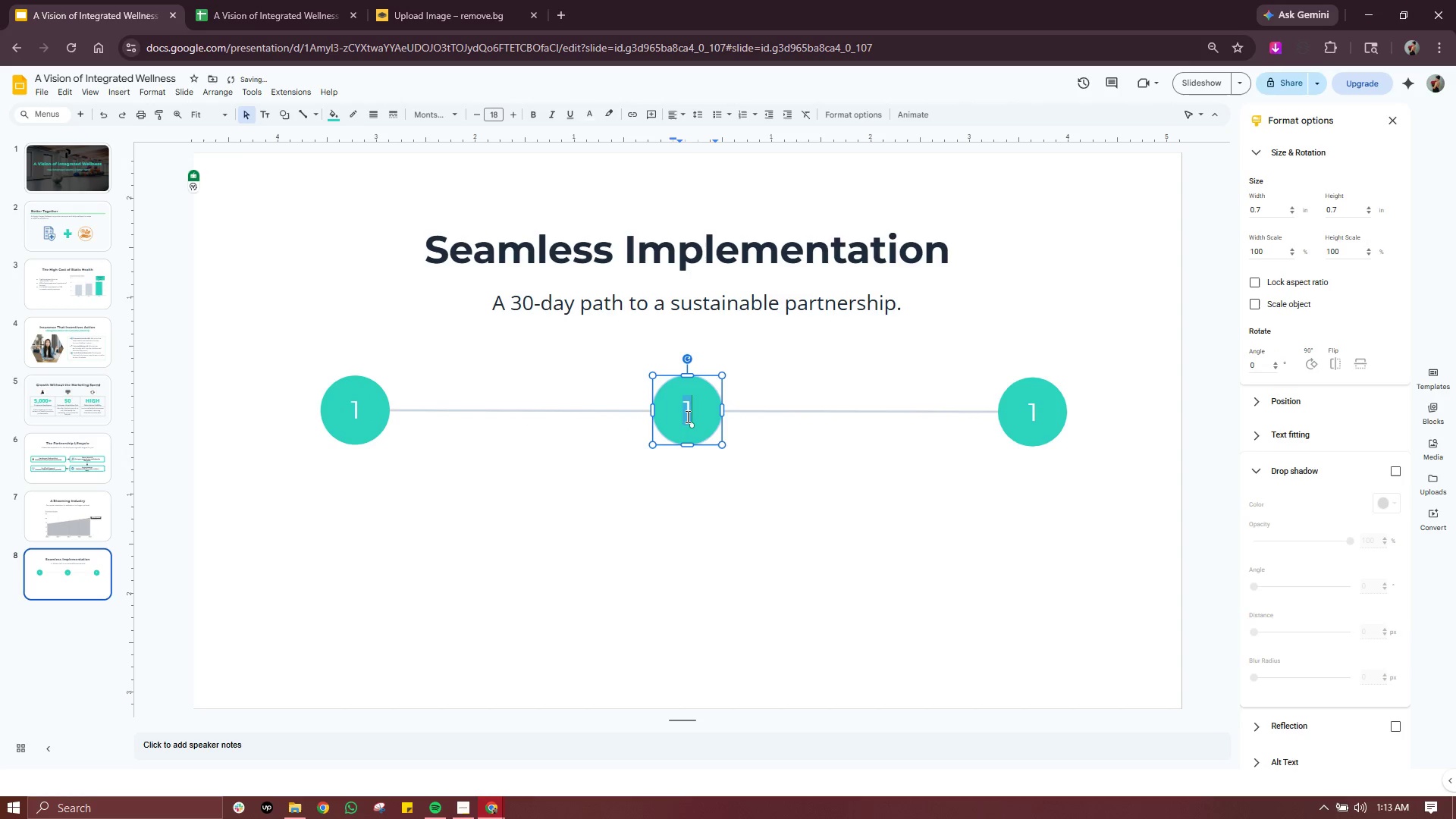 
triple_click([686, 416])
 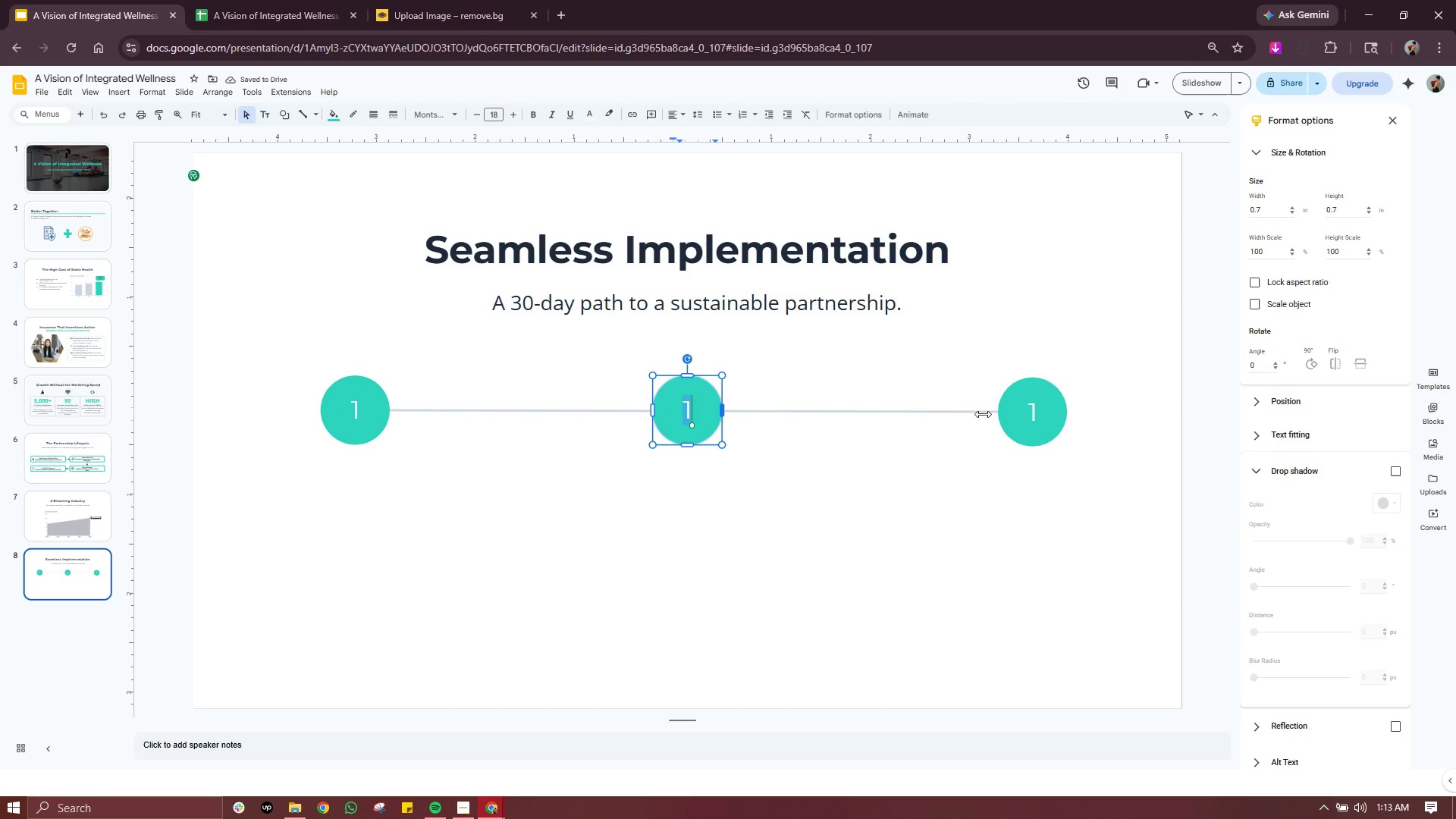 
key(2)
 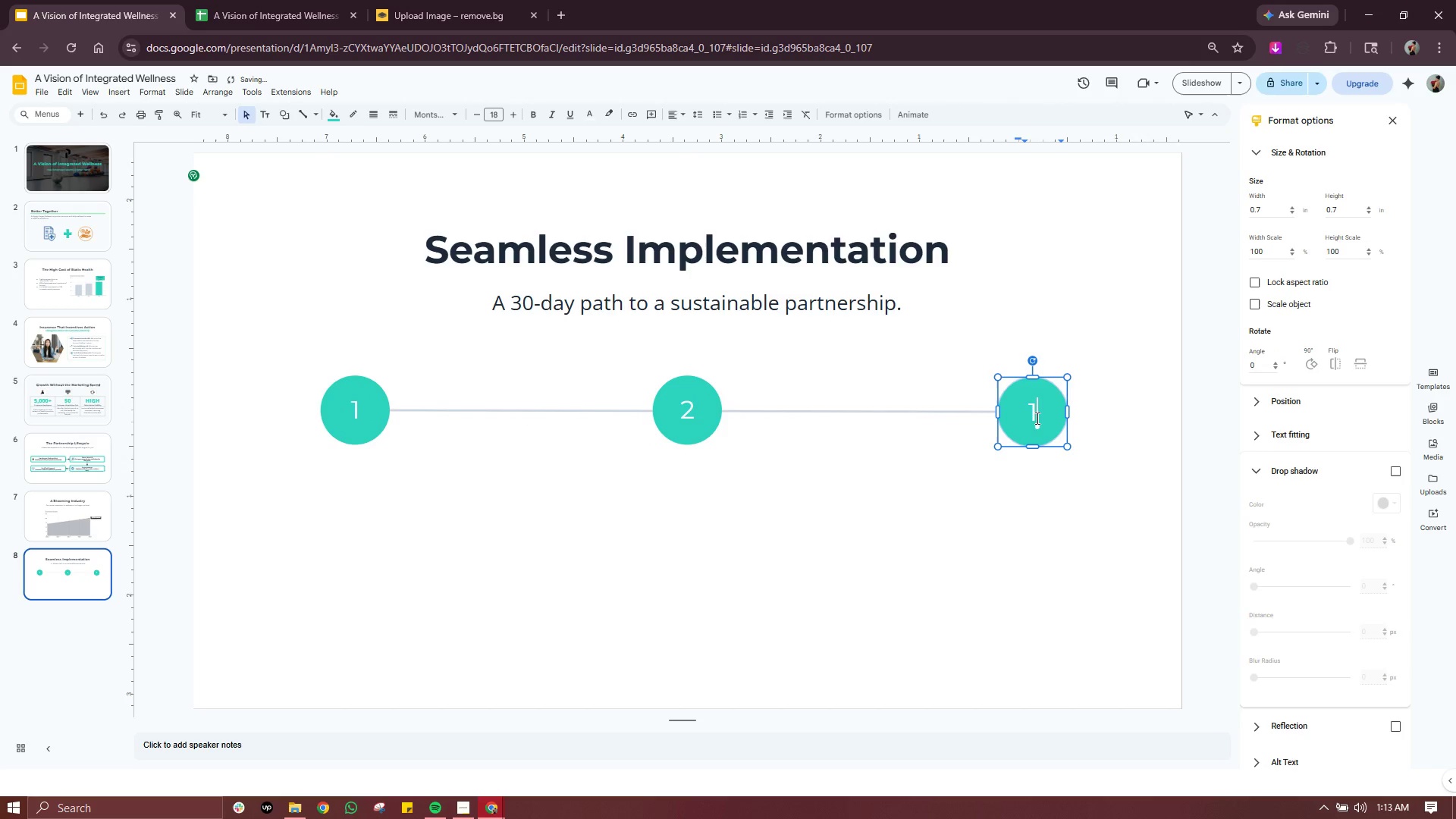 
double_click([1036, 418])
 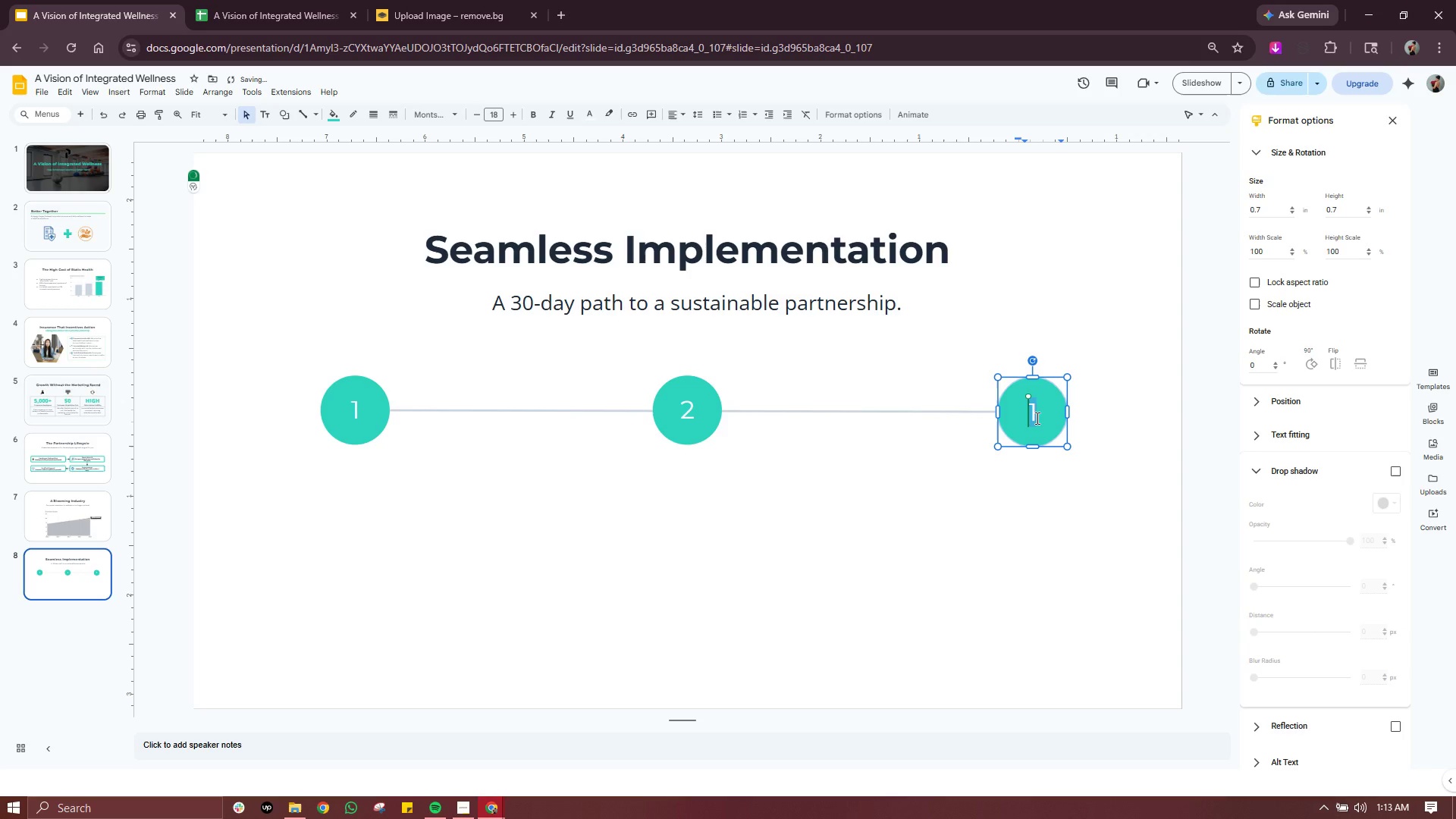 
triple_click([1036, 418])
 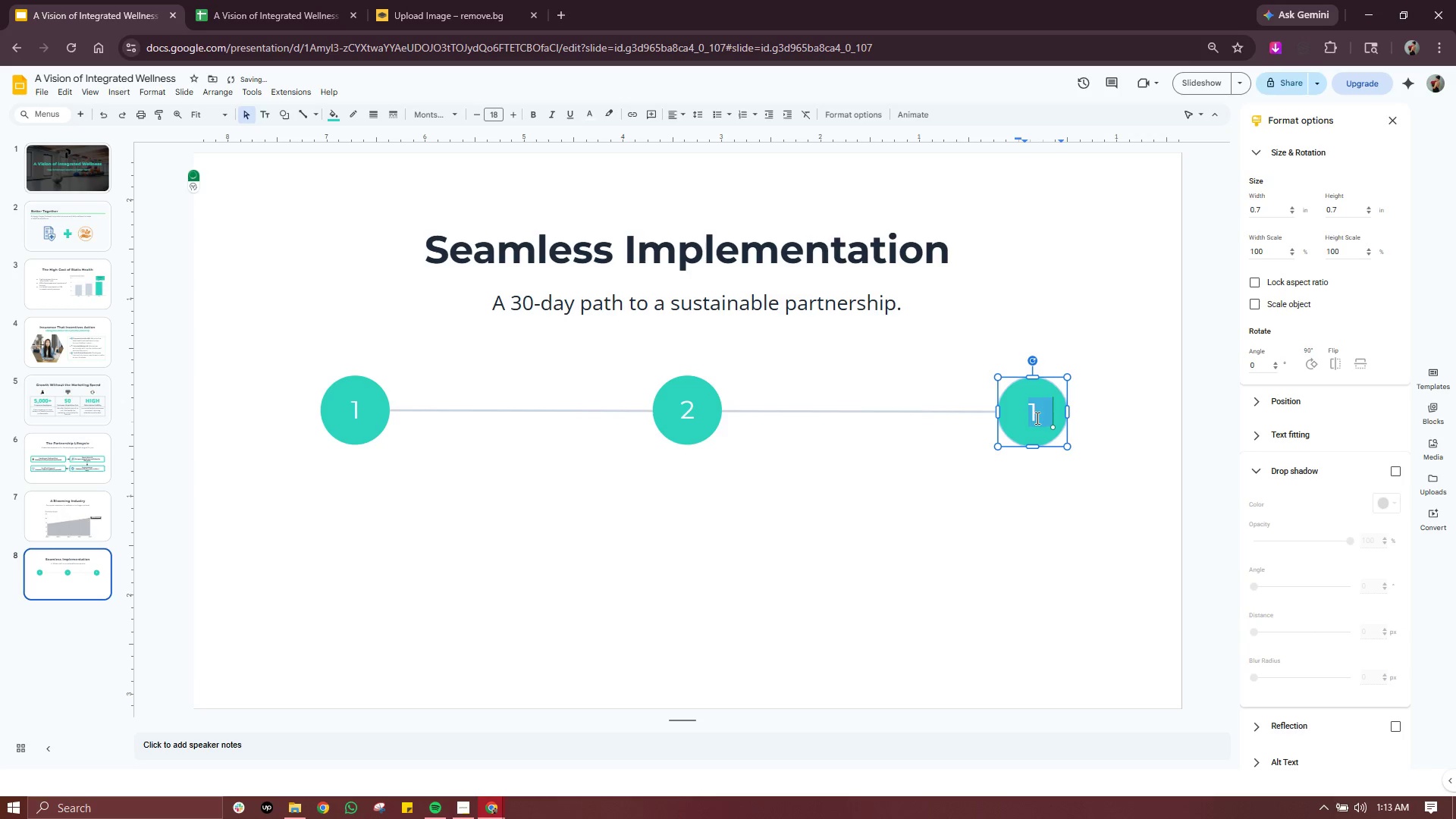 
triple_click([1036, 418])
 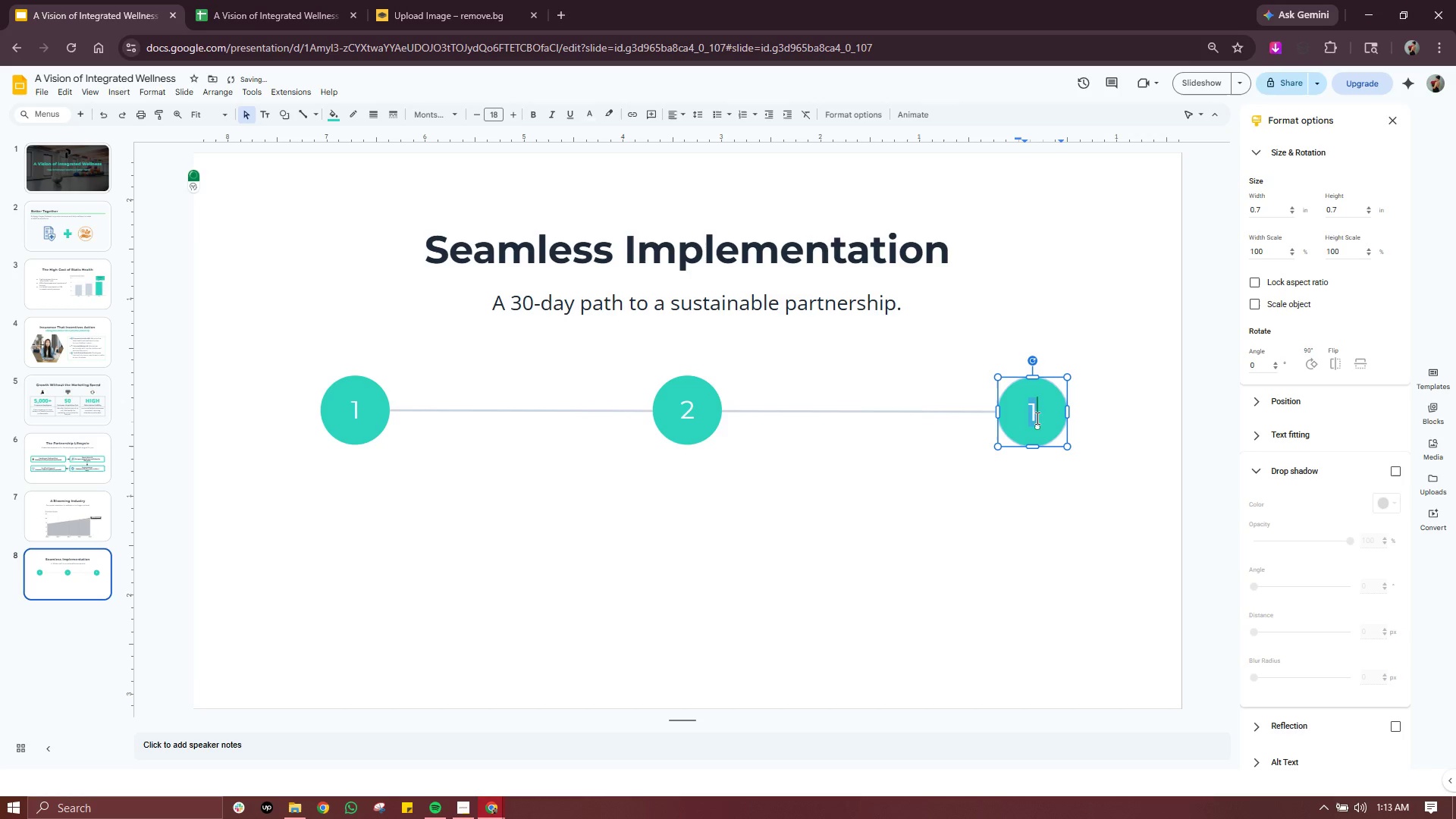 
key(3)
 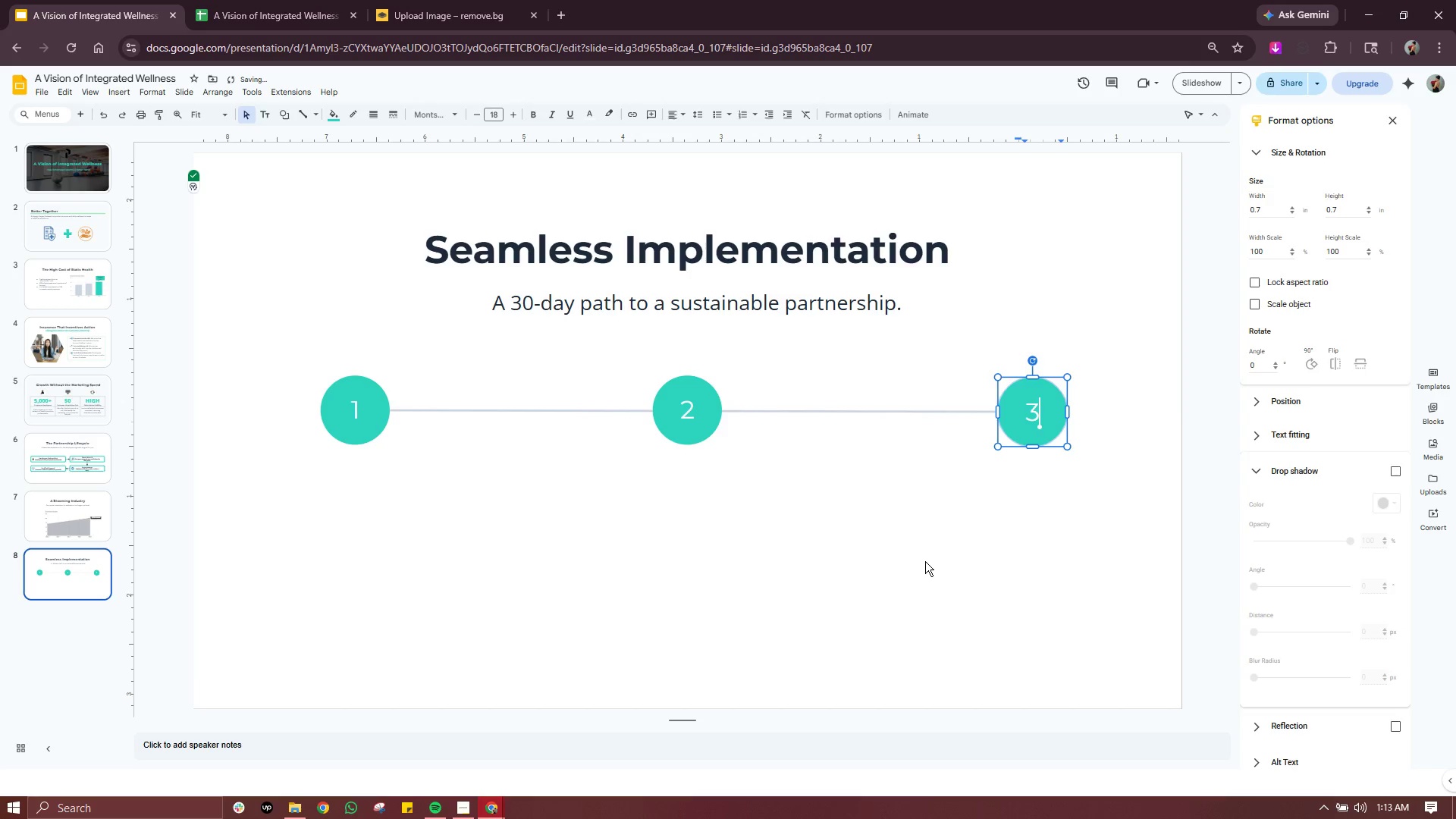 
left_click([925, 561])
 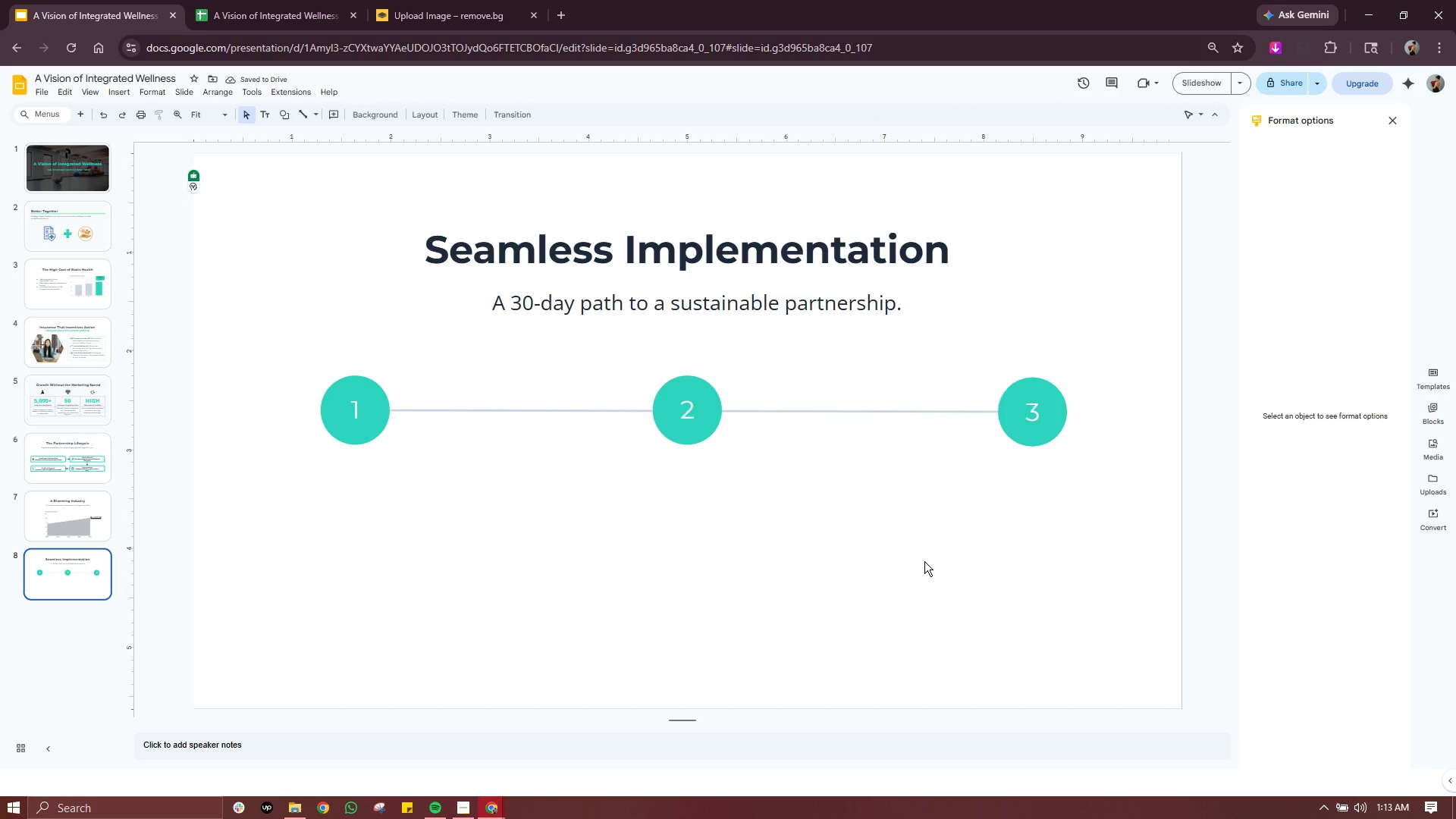 
wait(5.25)
 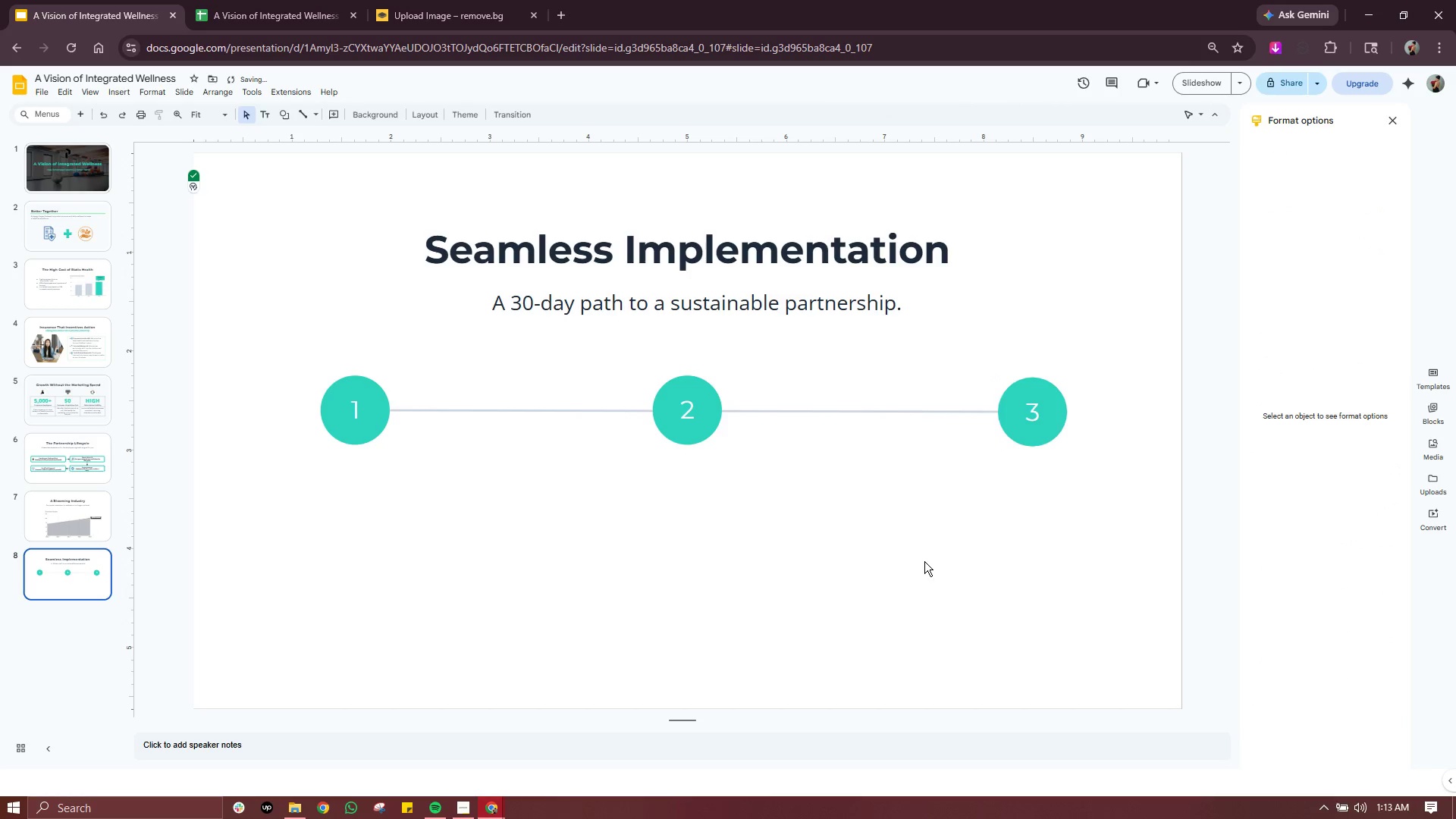 
left_click_drag(start_coordinate=[1103, 366], to_coordinate=[293, 499])
 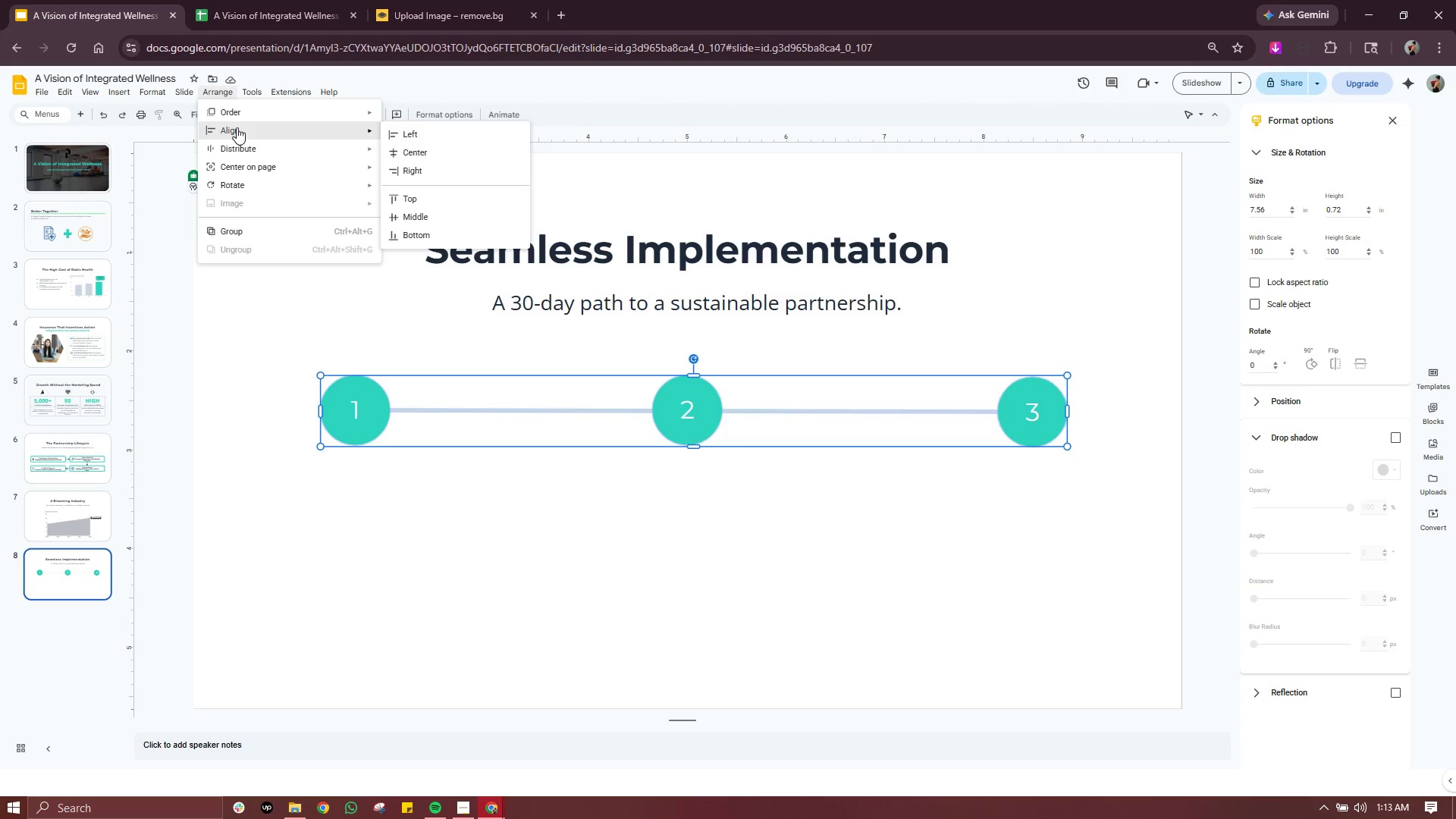 
wait(7.59)
 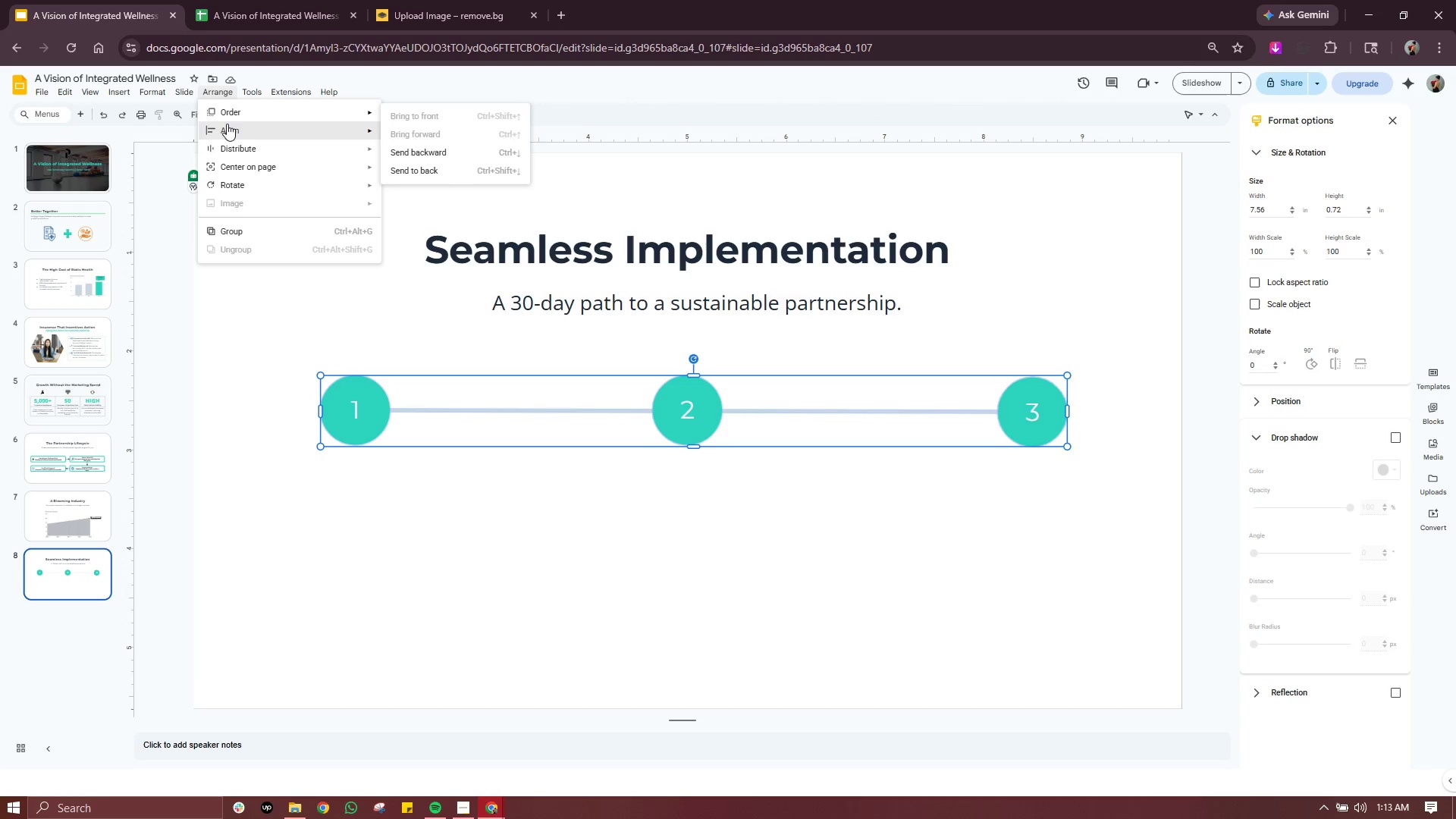 
left_click([435, 214])
 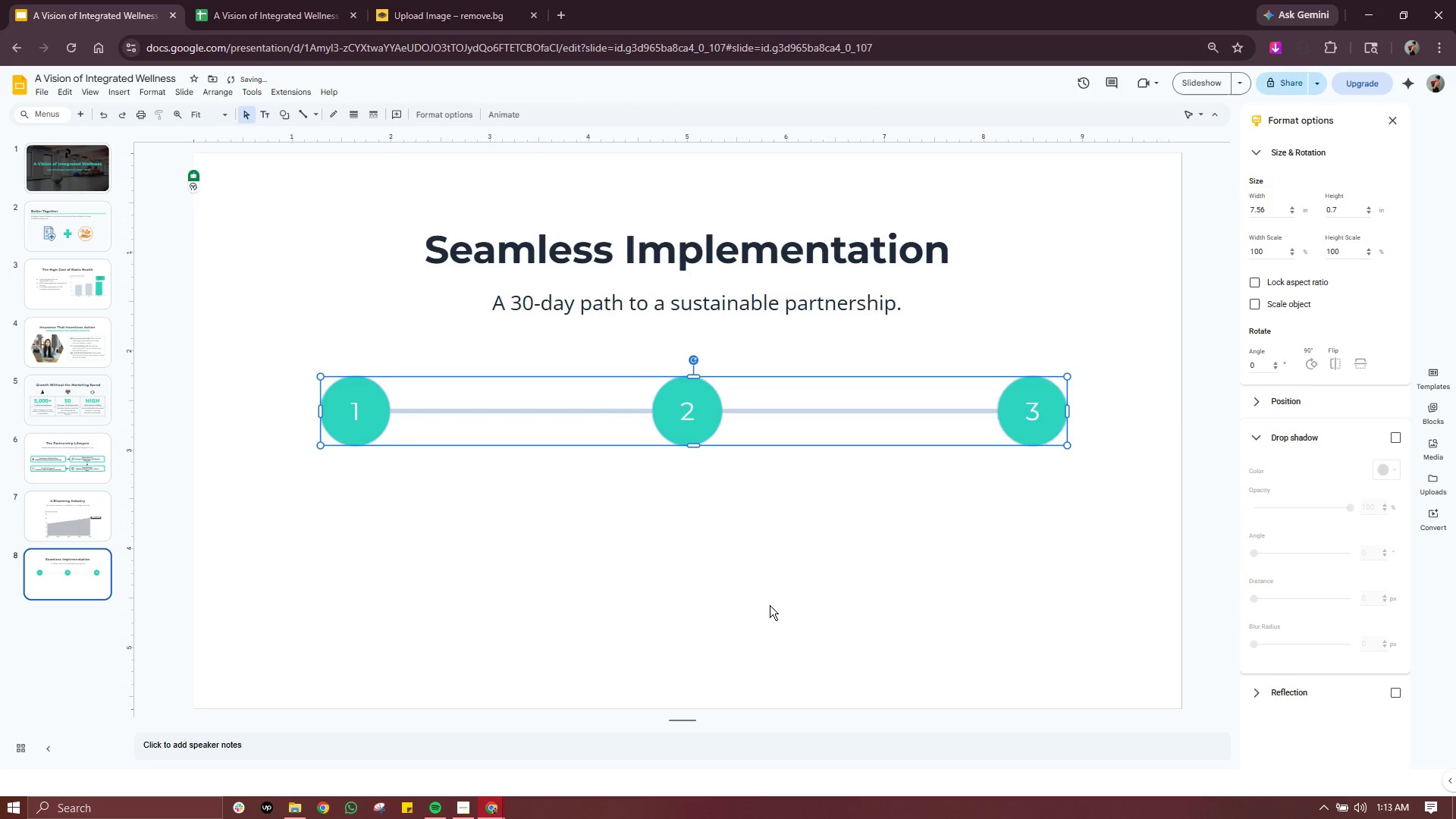 
left_click([789, 644])
 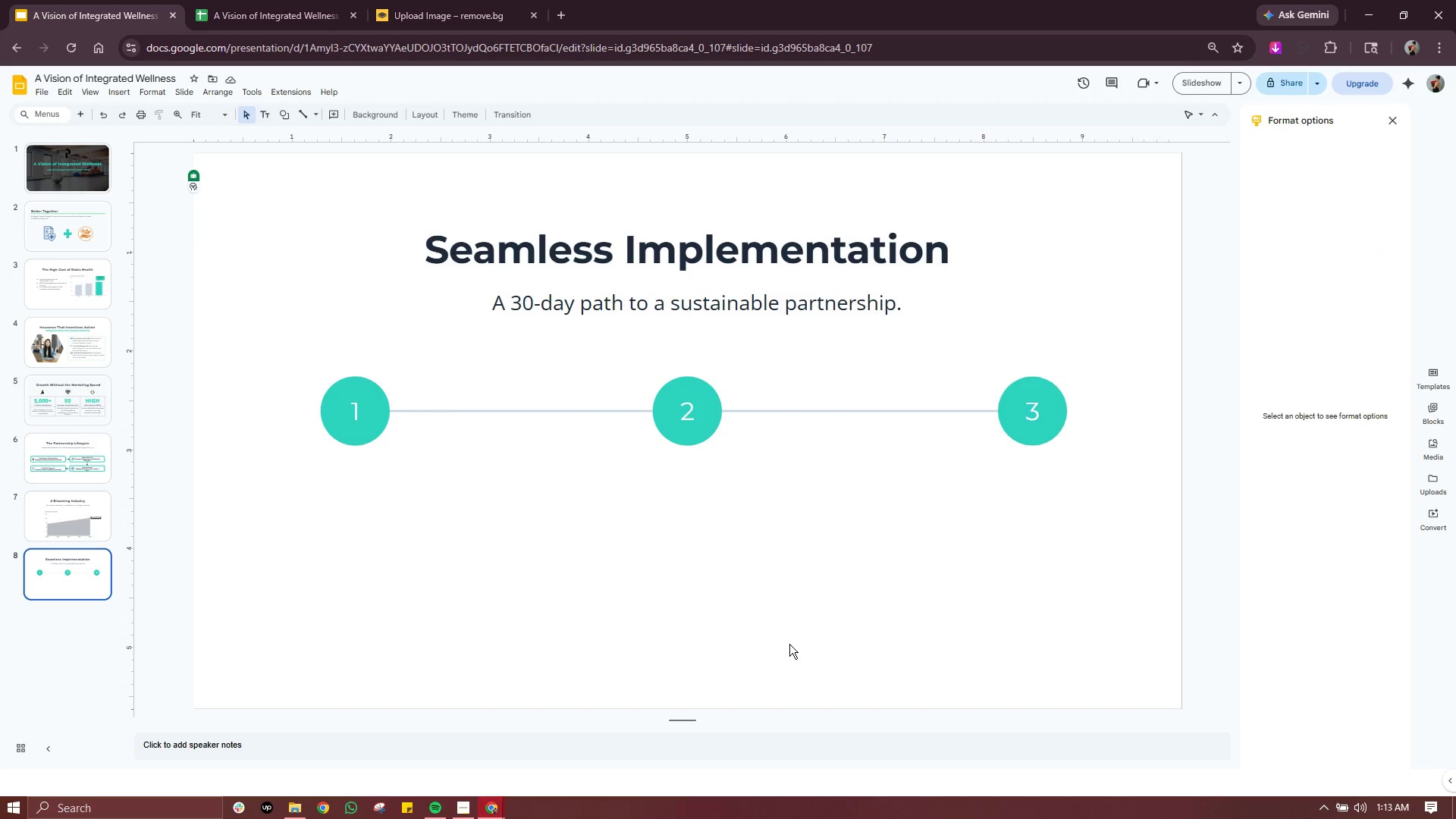 
wait(7.62)
 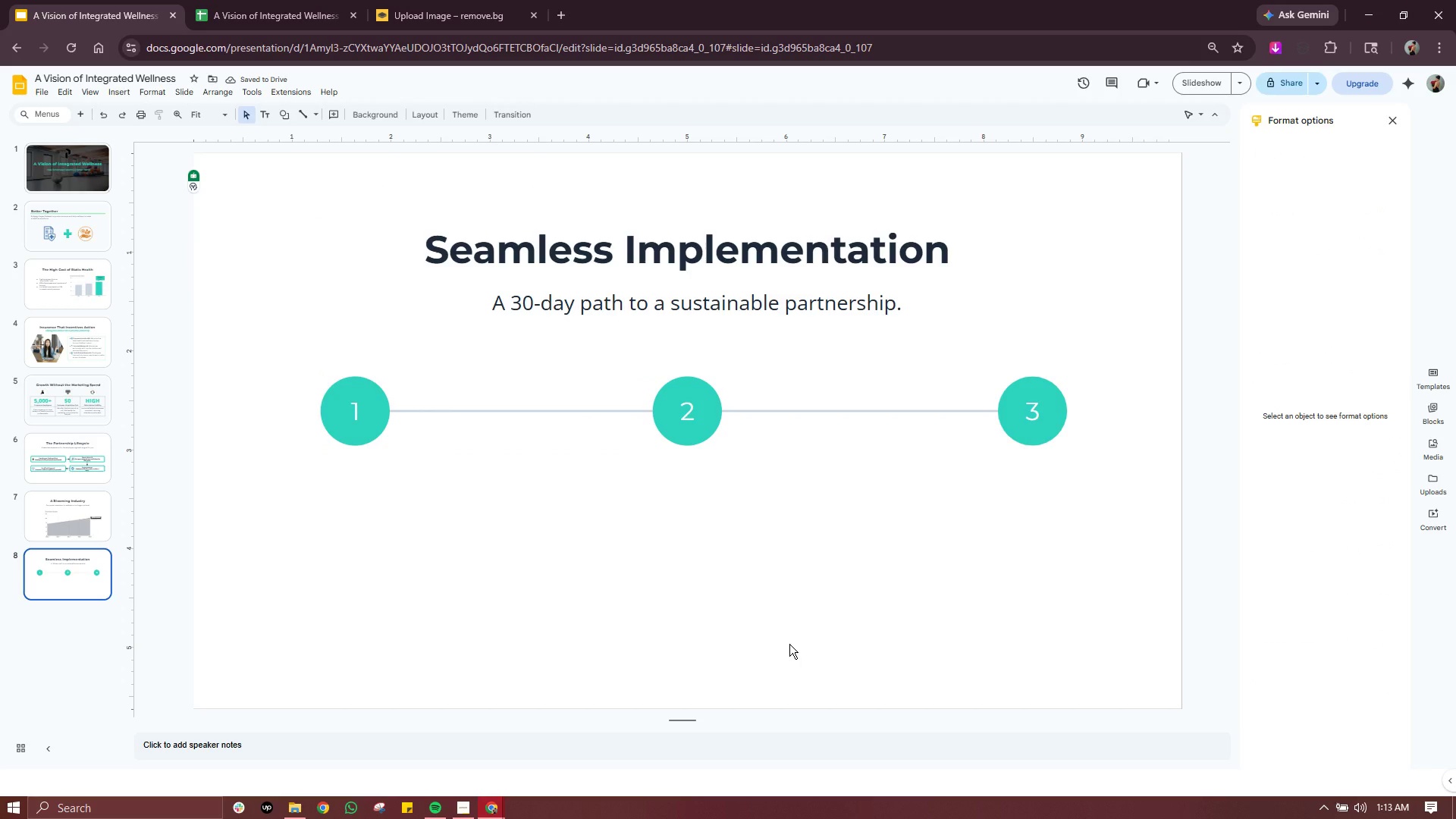 
left_click([460, 553])
 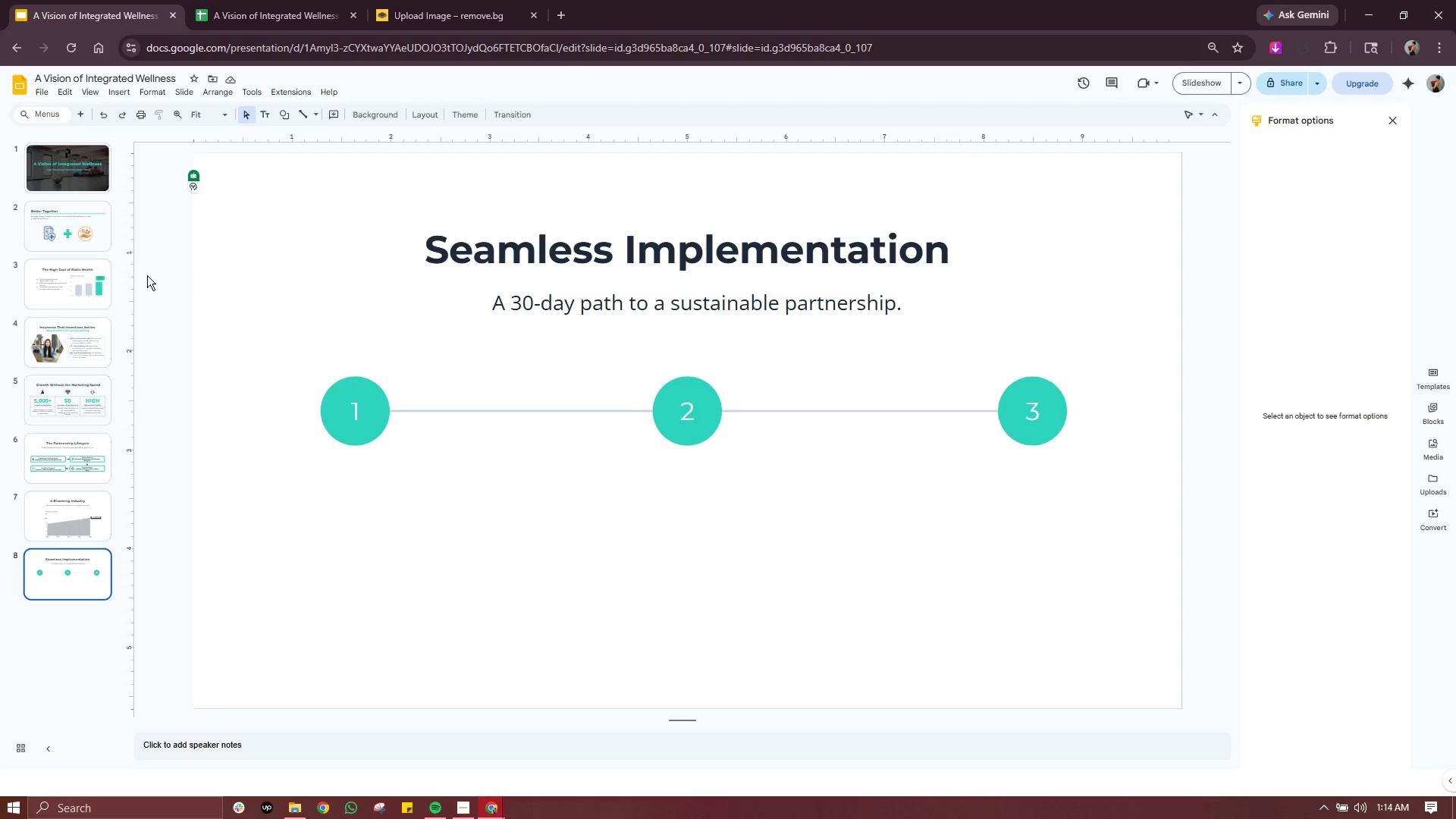 
wait(5.33)
 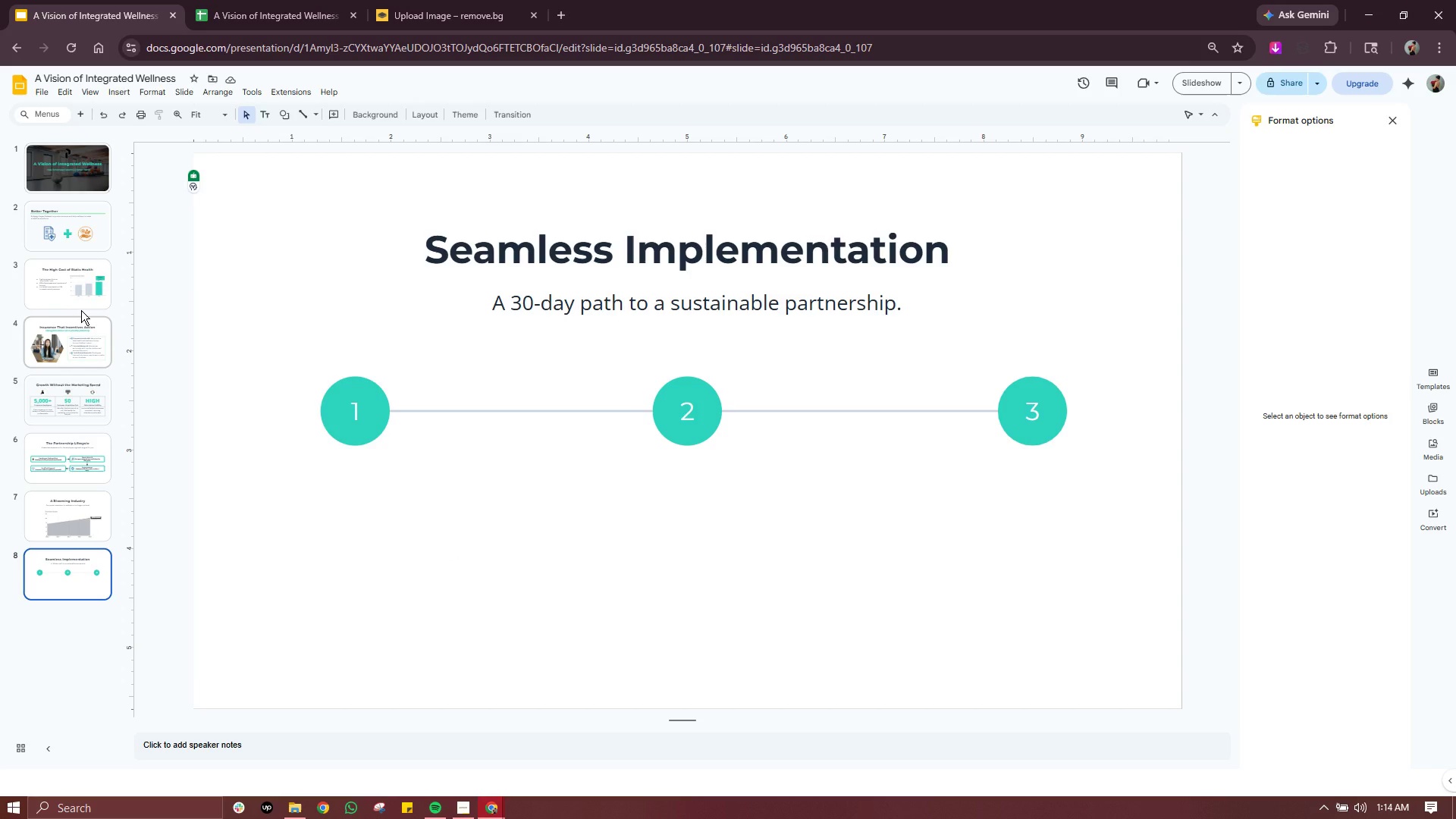 
left_click([81, 117])
 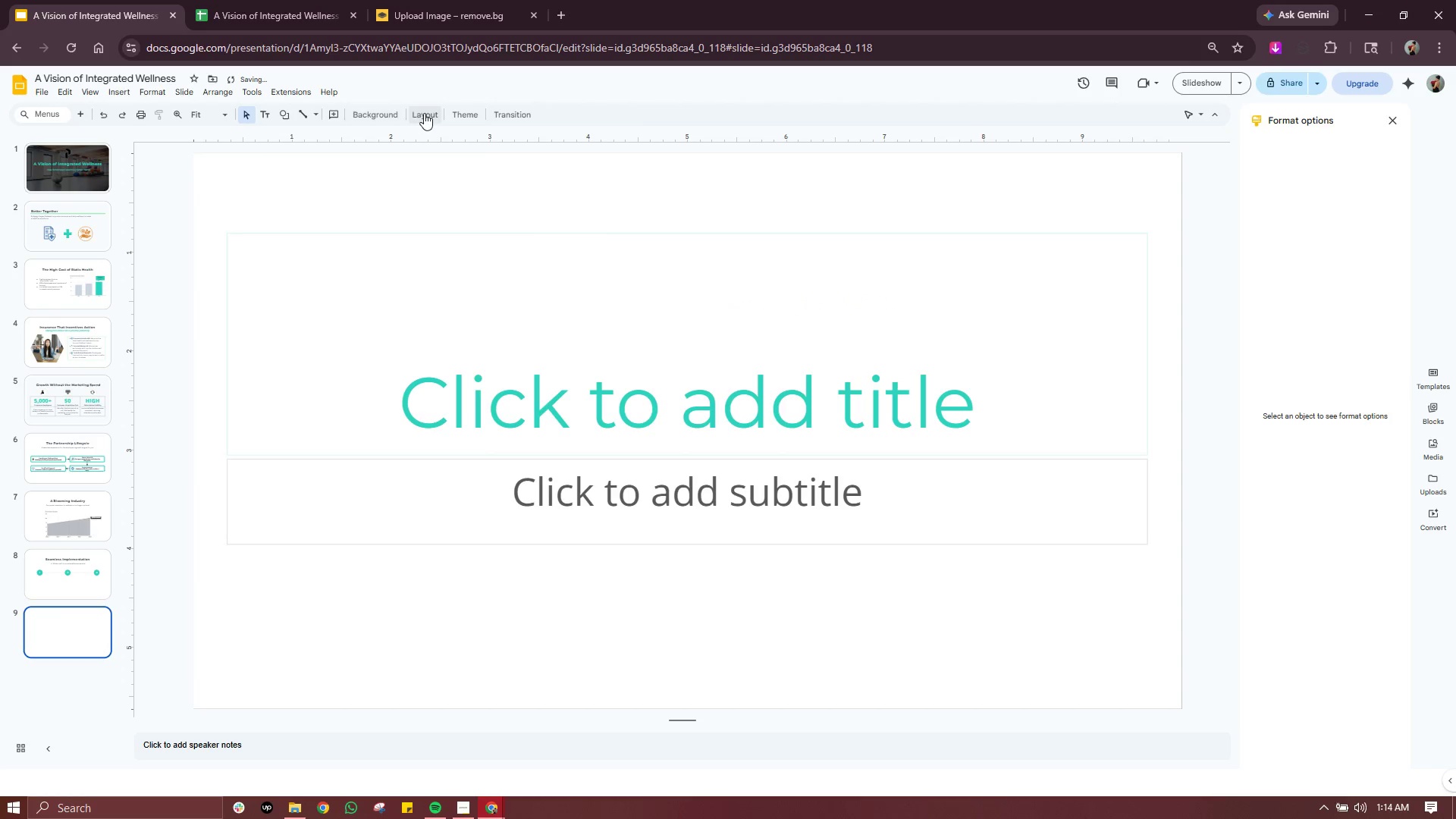 
left_click([424, 113])
 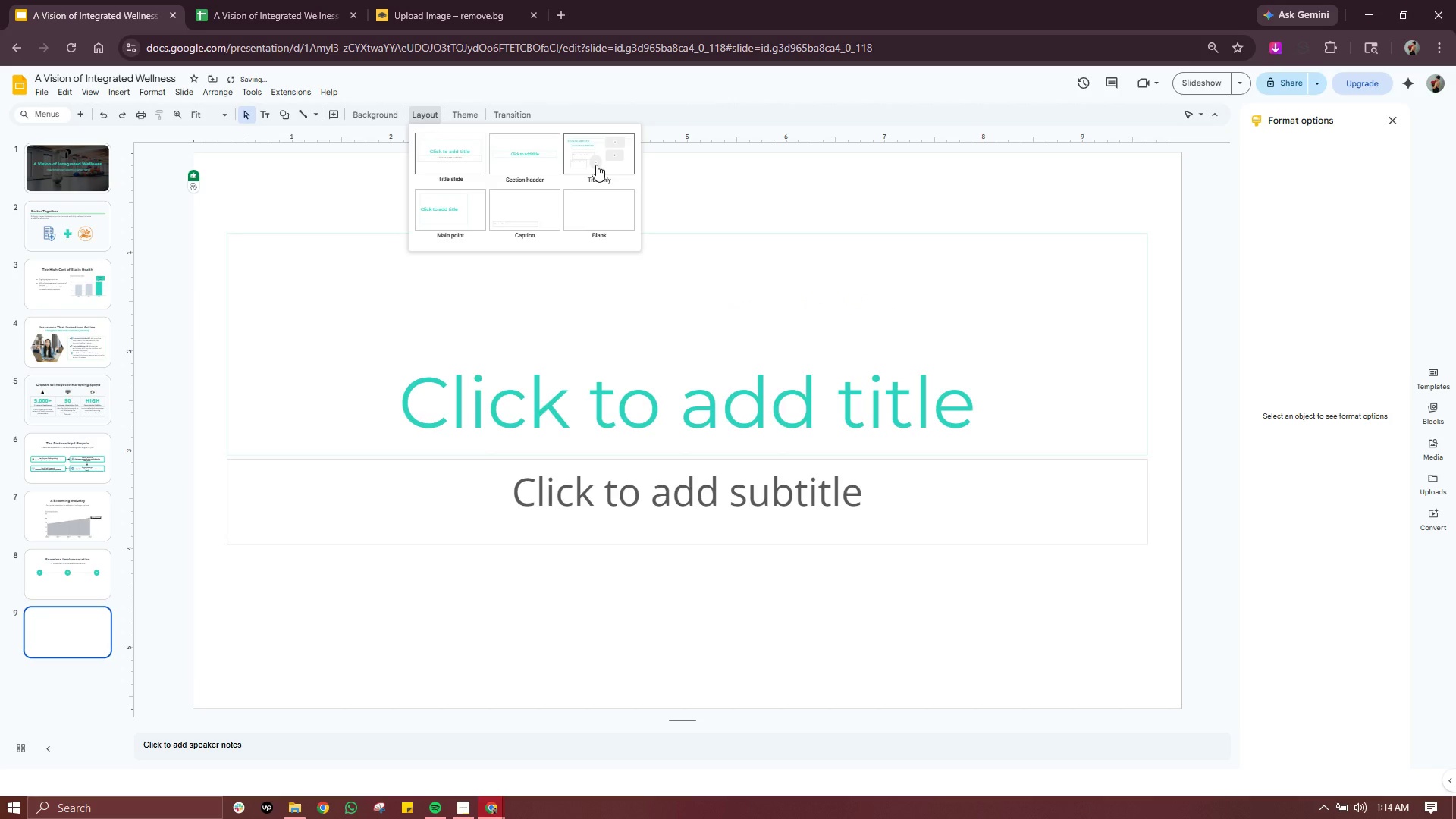 
left_click([596, 165])
 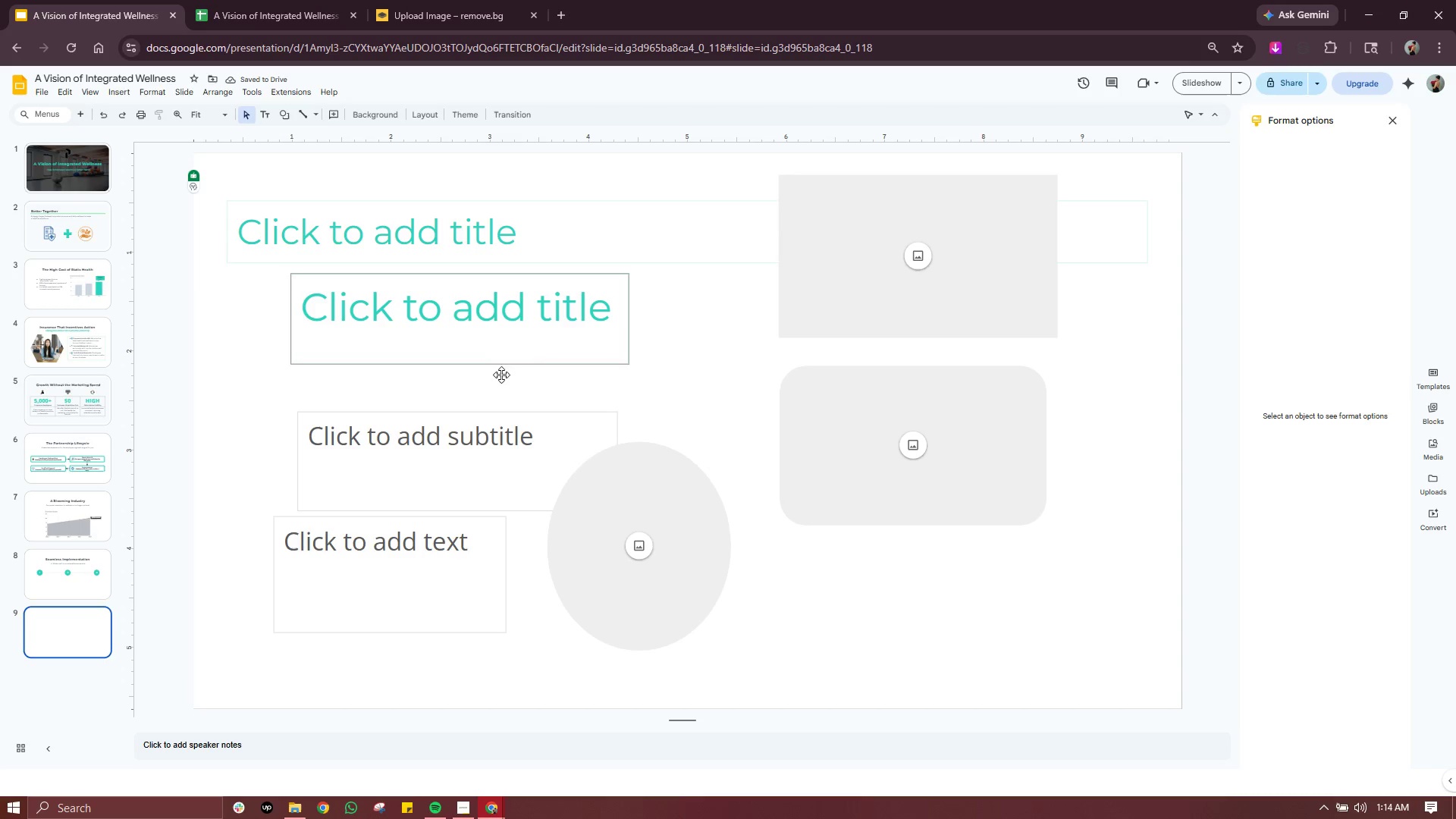 
wait(6.41)
 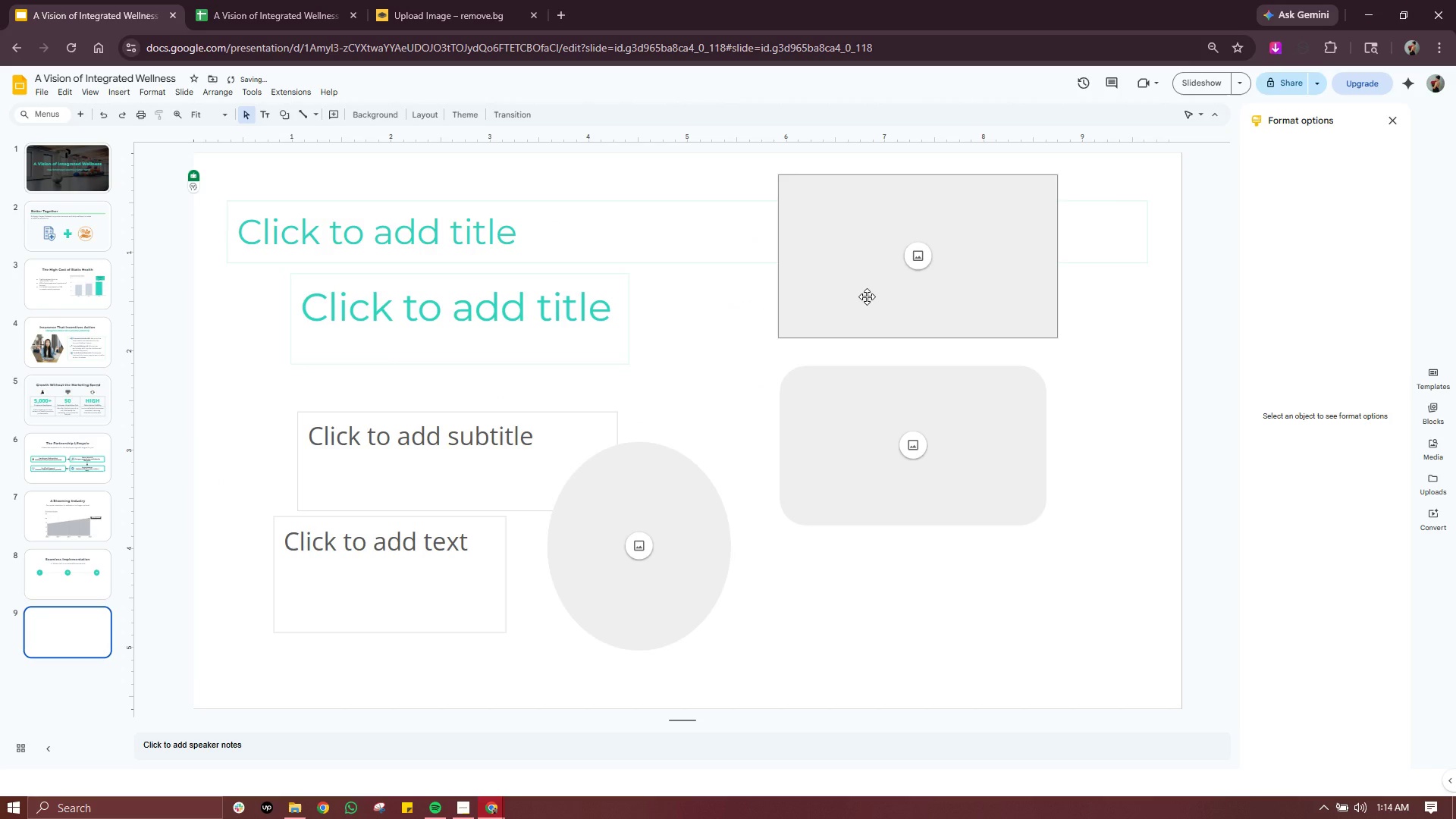 
double_click([419, 544])
 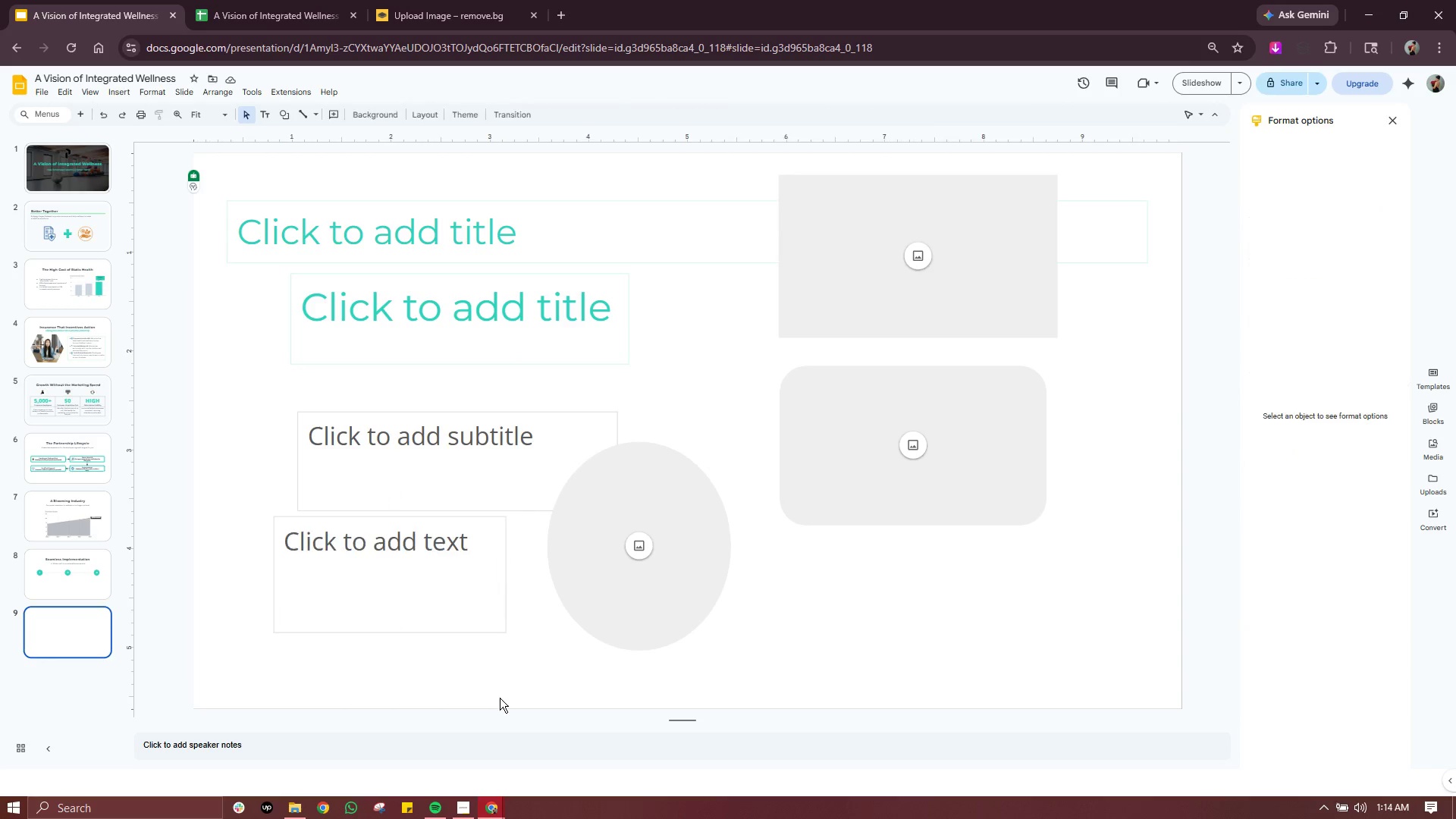 
left_click([500, 698])
 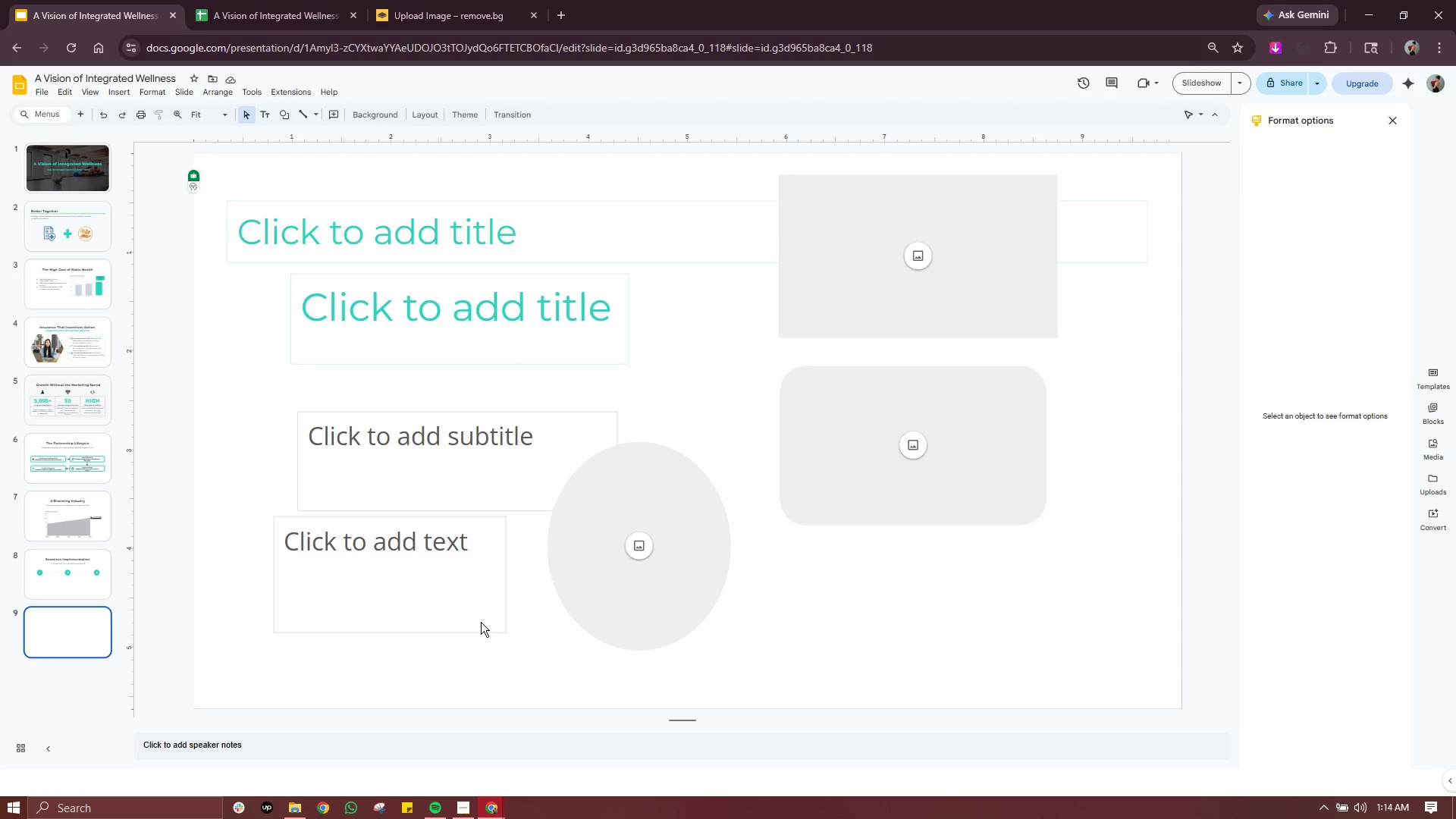 
left_click([481, 622])
 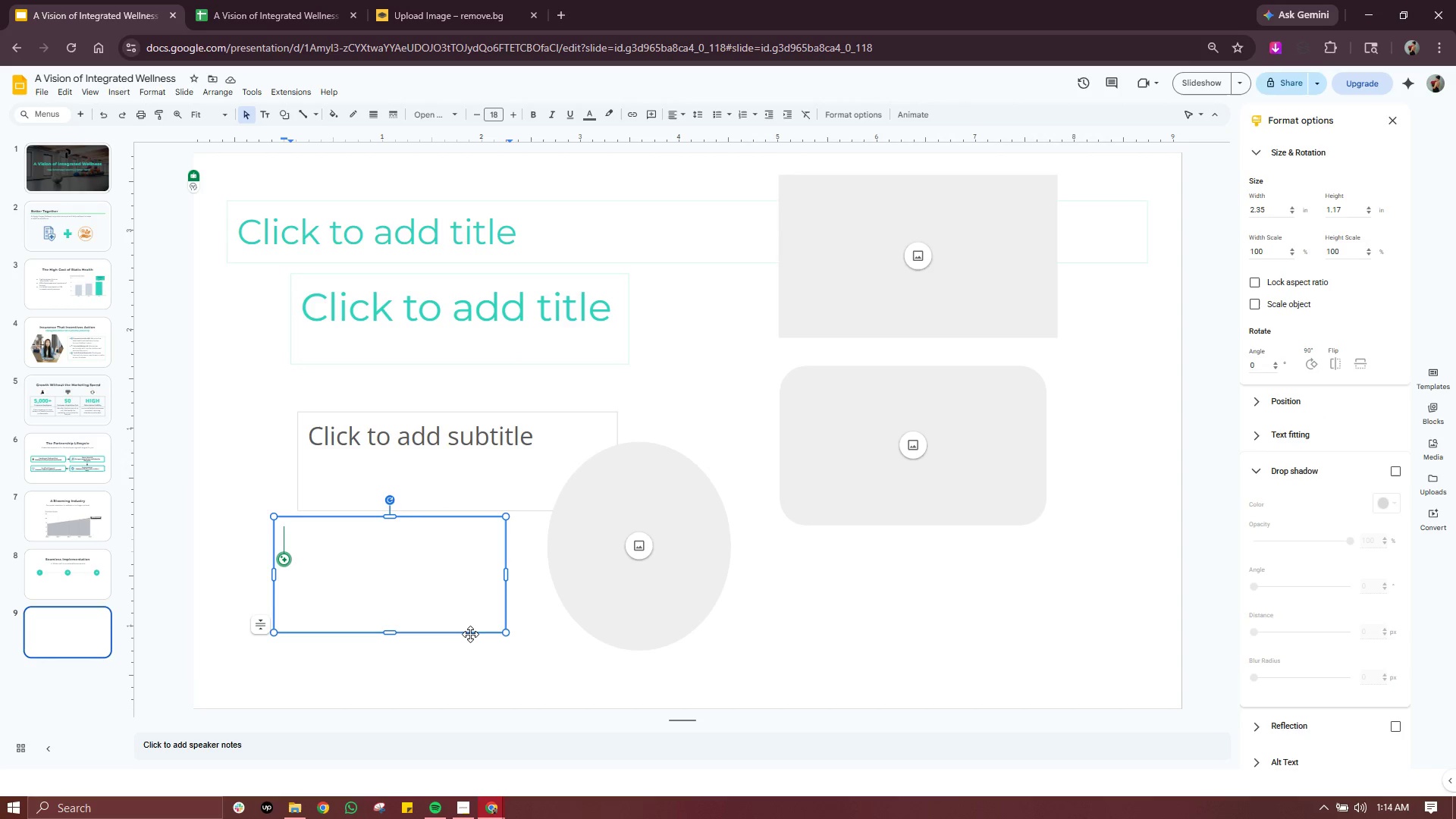 
left_click([470, 633])
 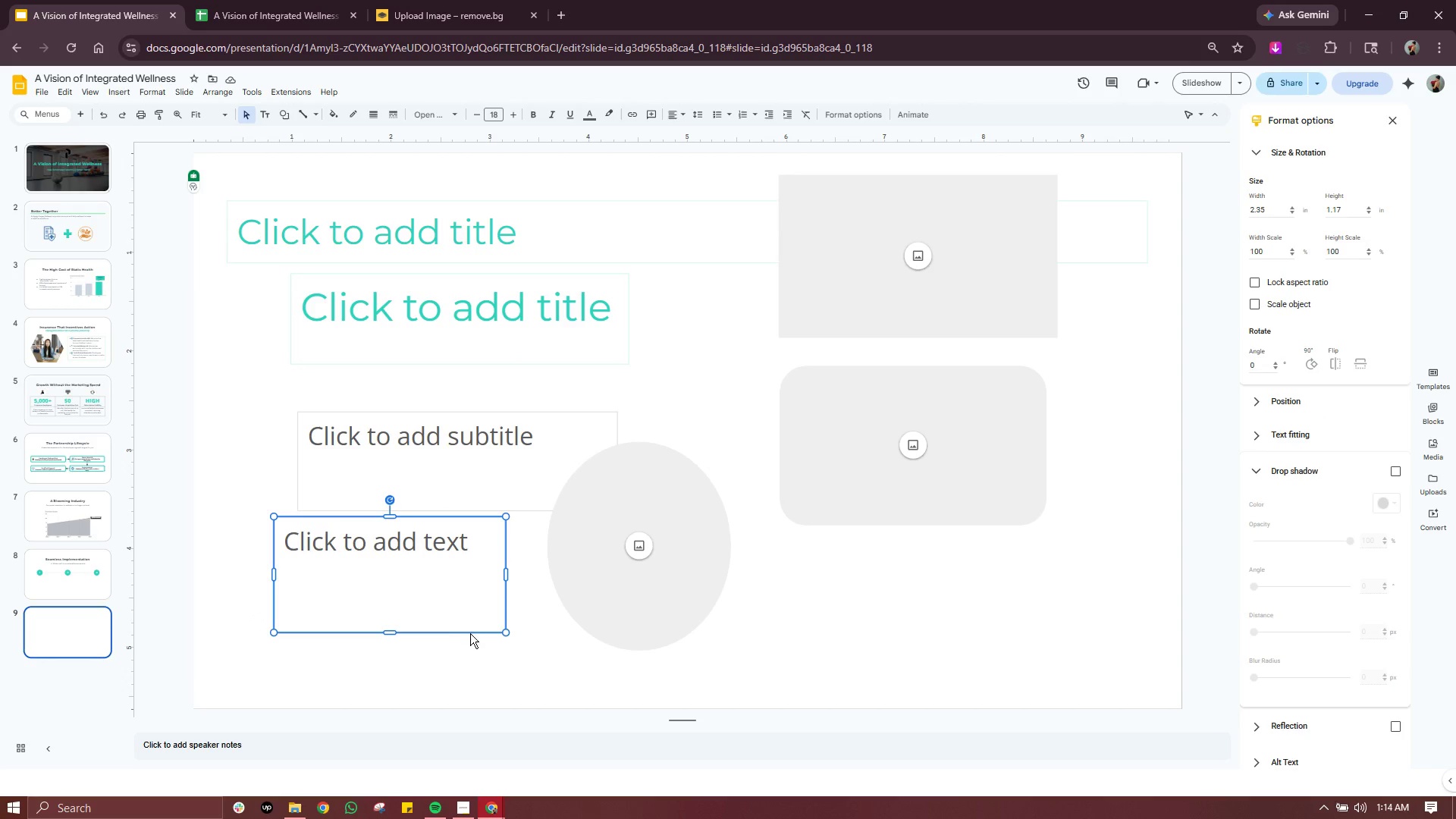 
key(Control+C)
 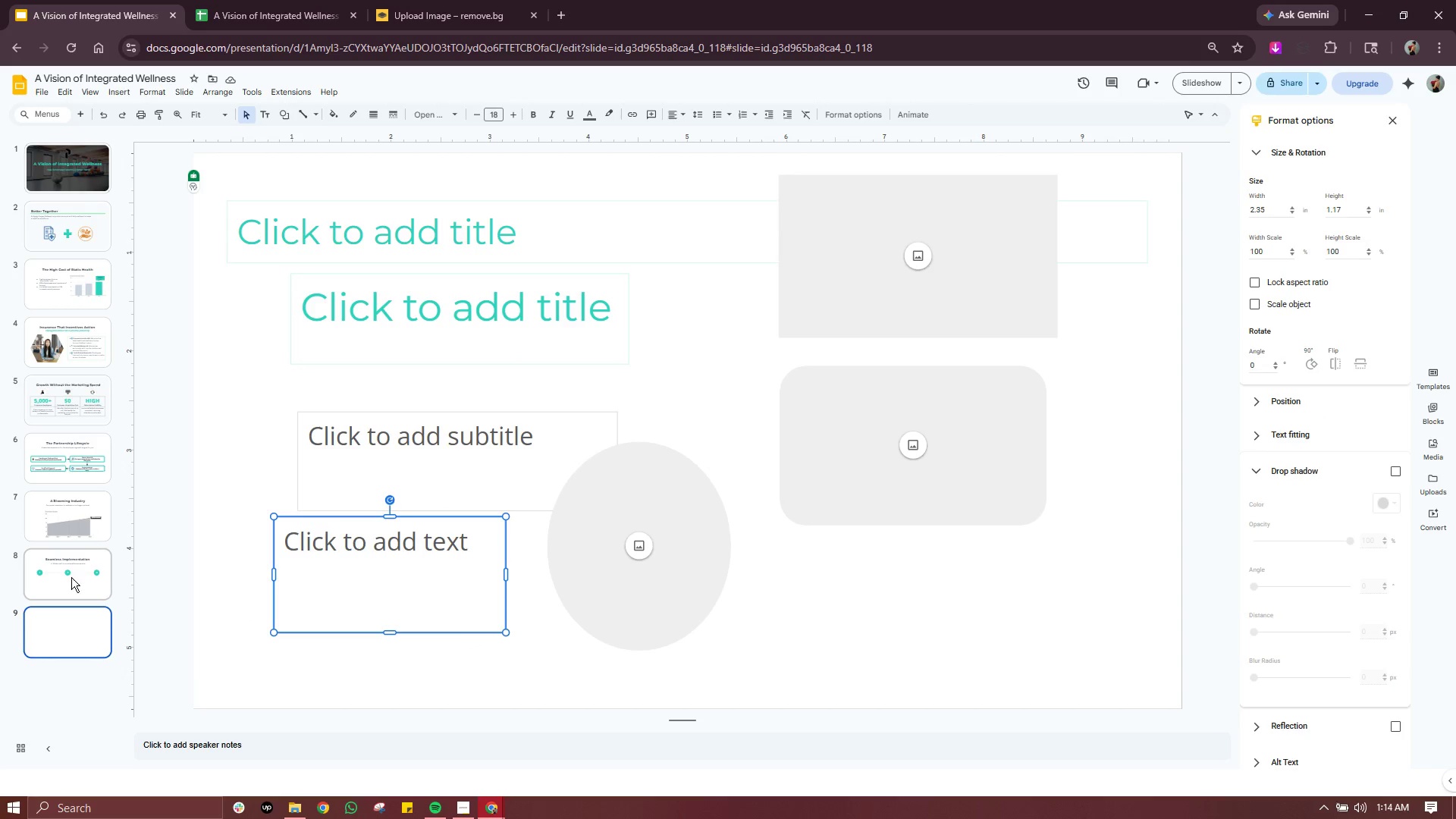 
left_click([71, 577])
 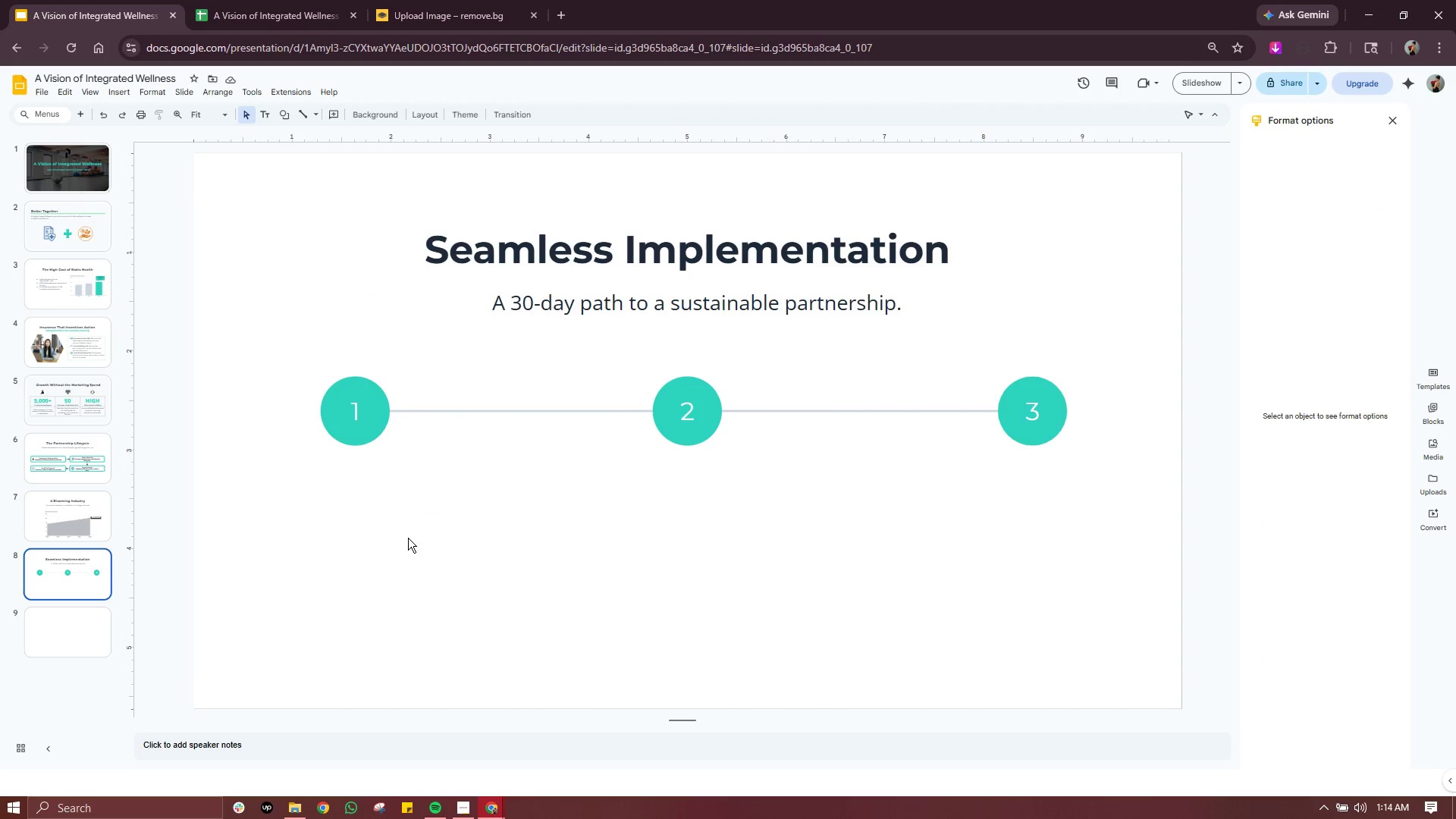 
left_click([320, 500])
 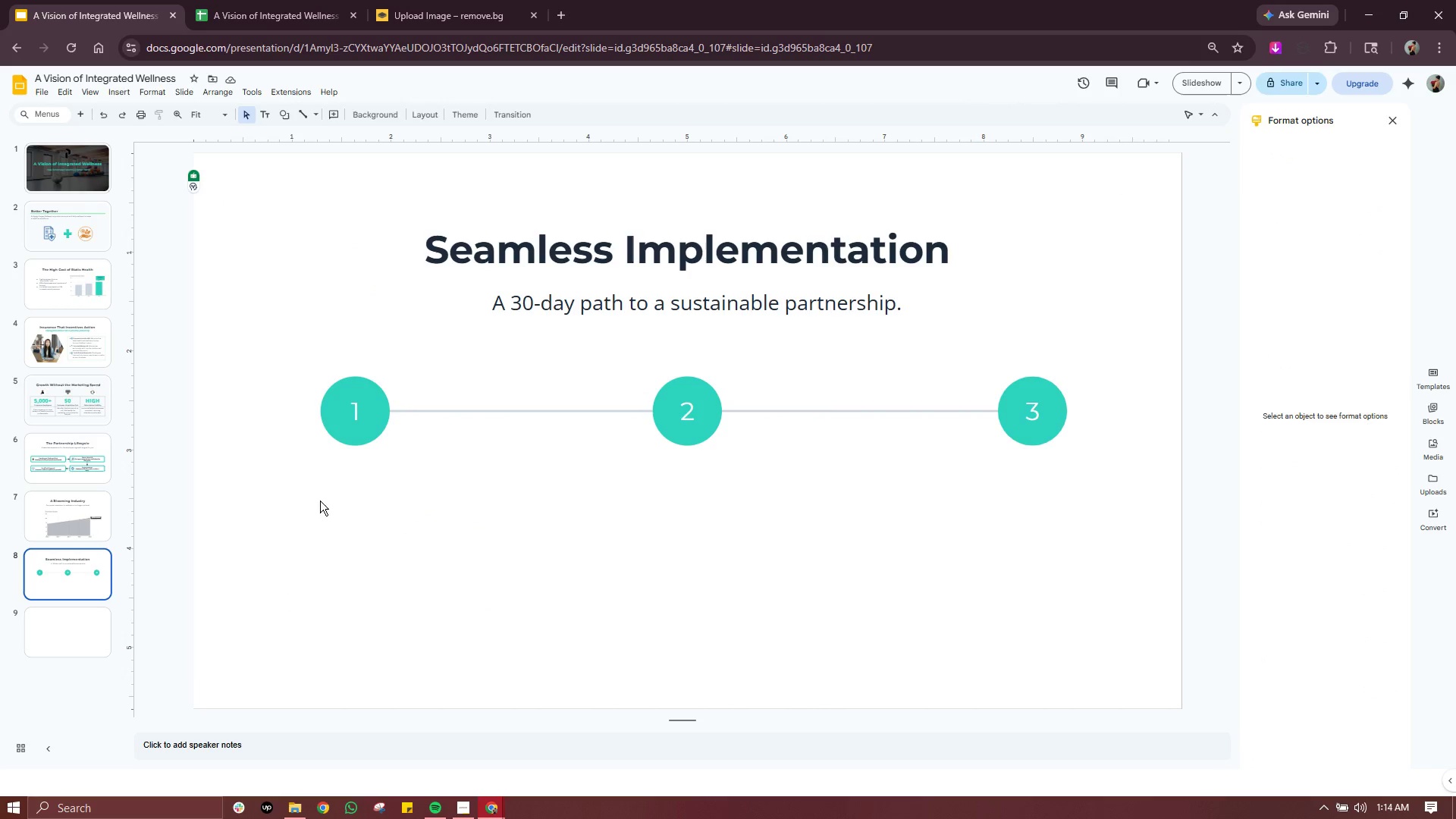 
key(Control+ControlLeft)
 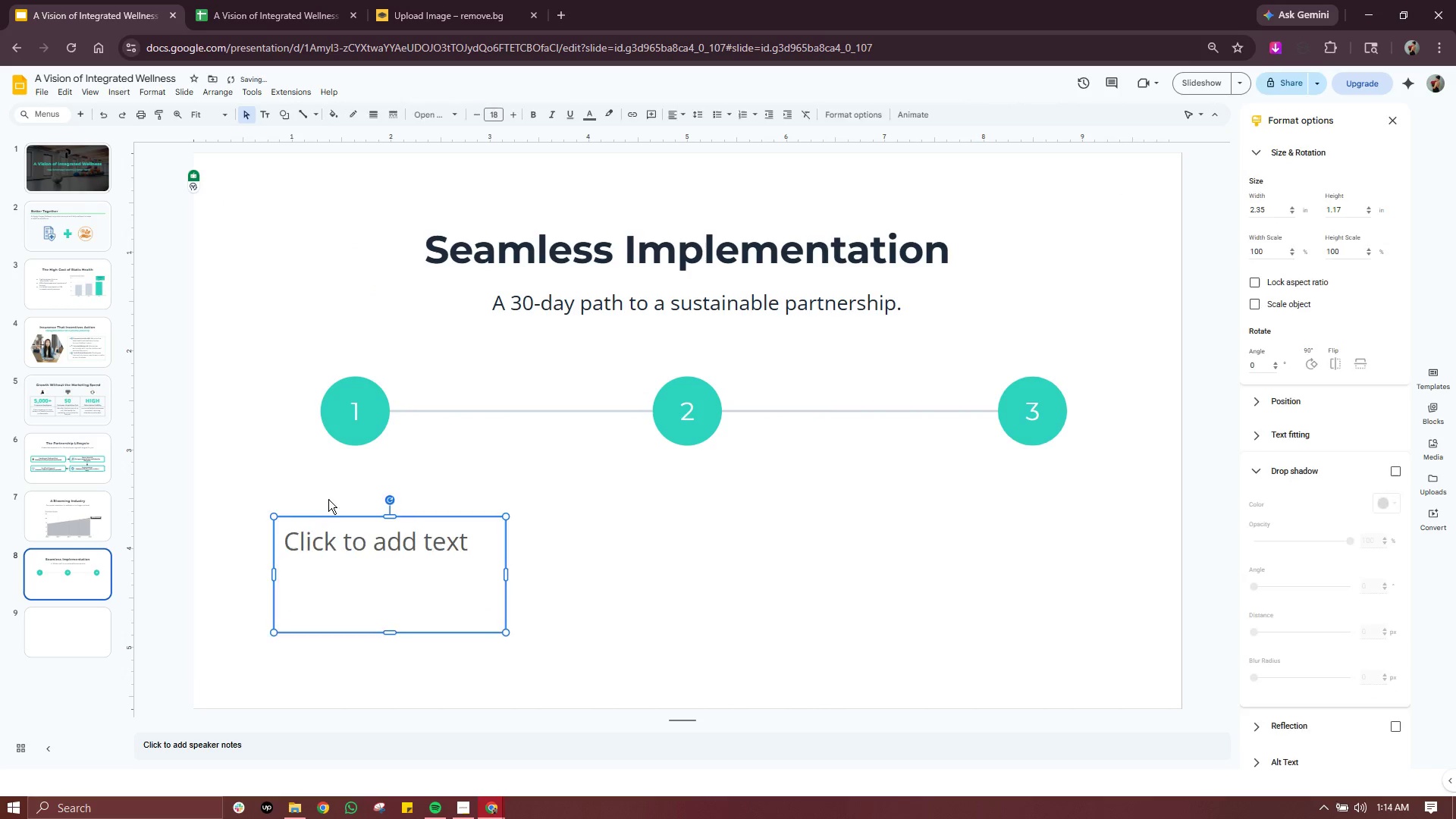 
key(Control+V)
 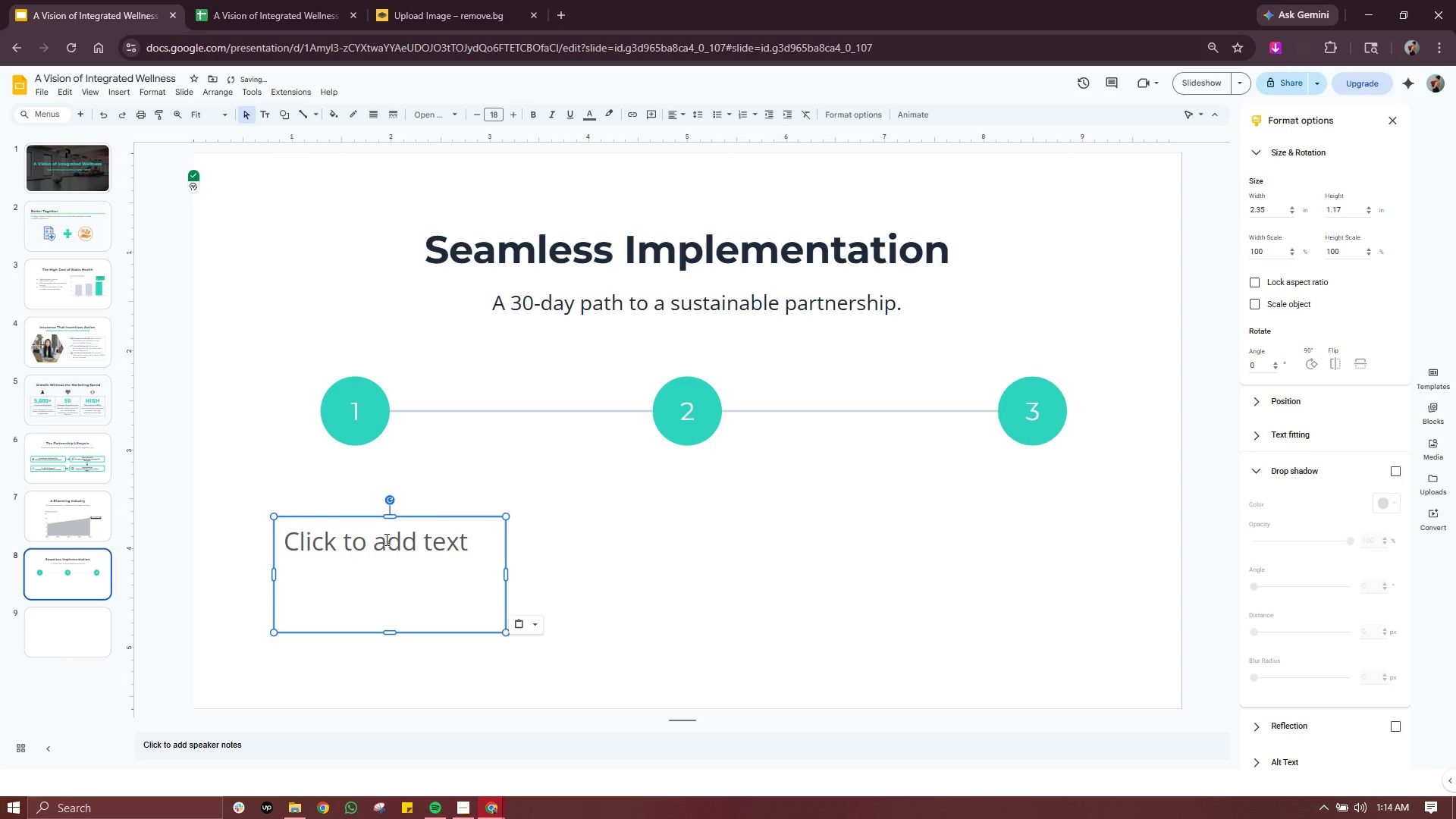 
left_click([385, 539])
 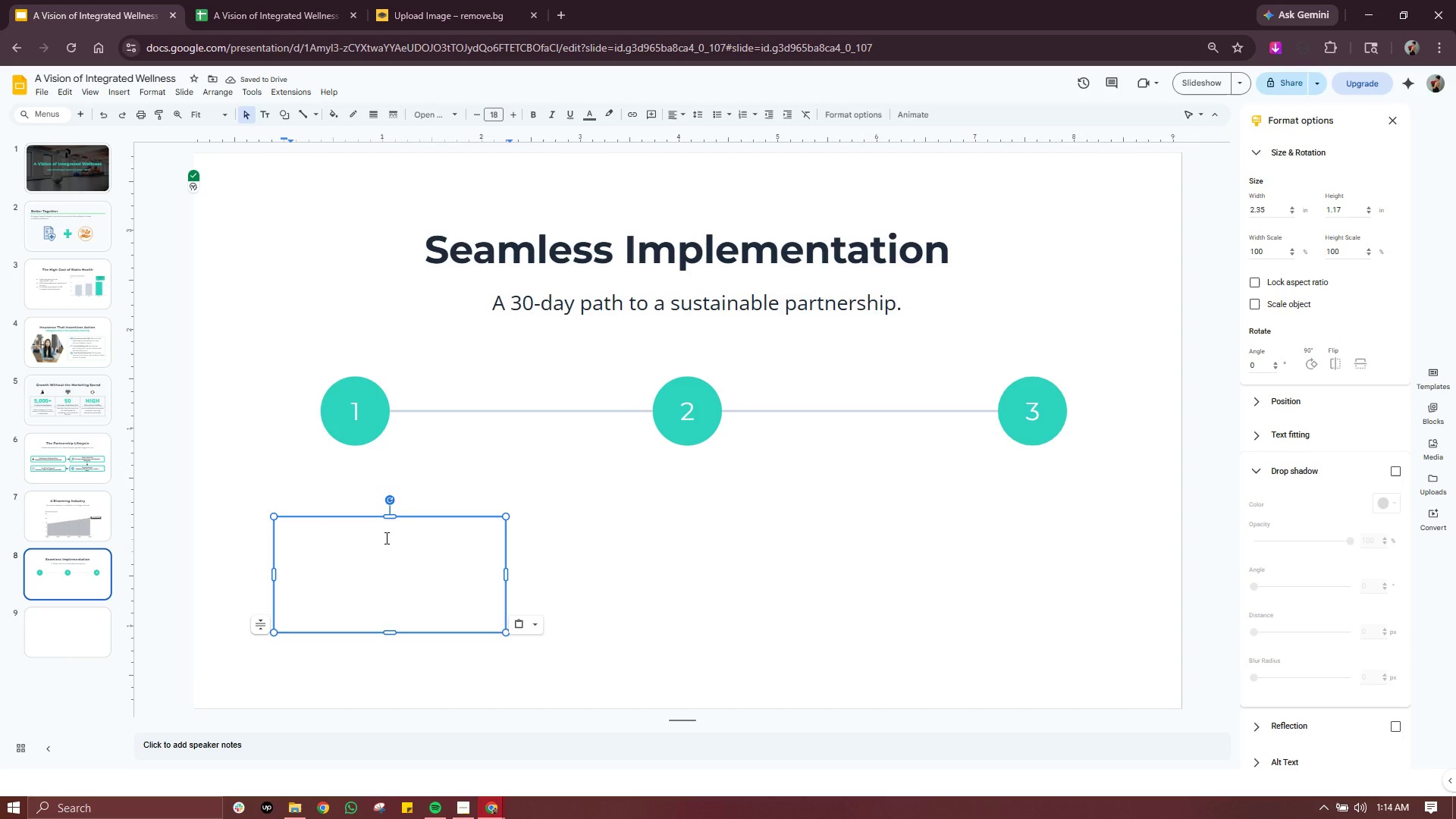 
type(Partner Onboarding)
 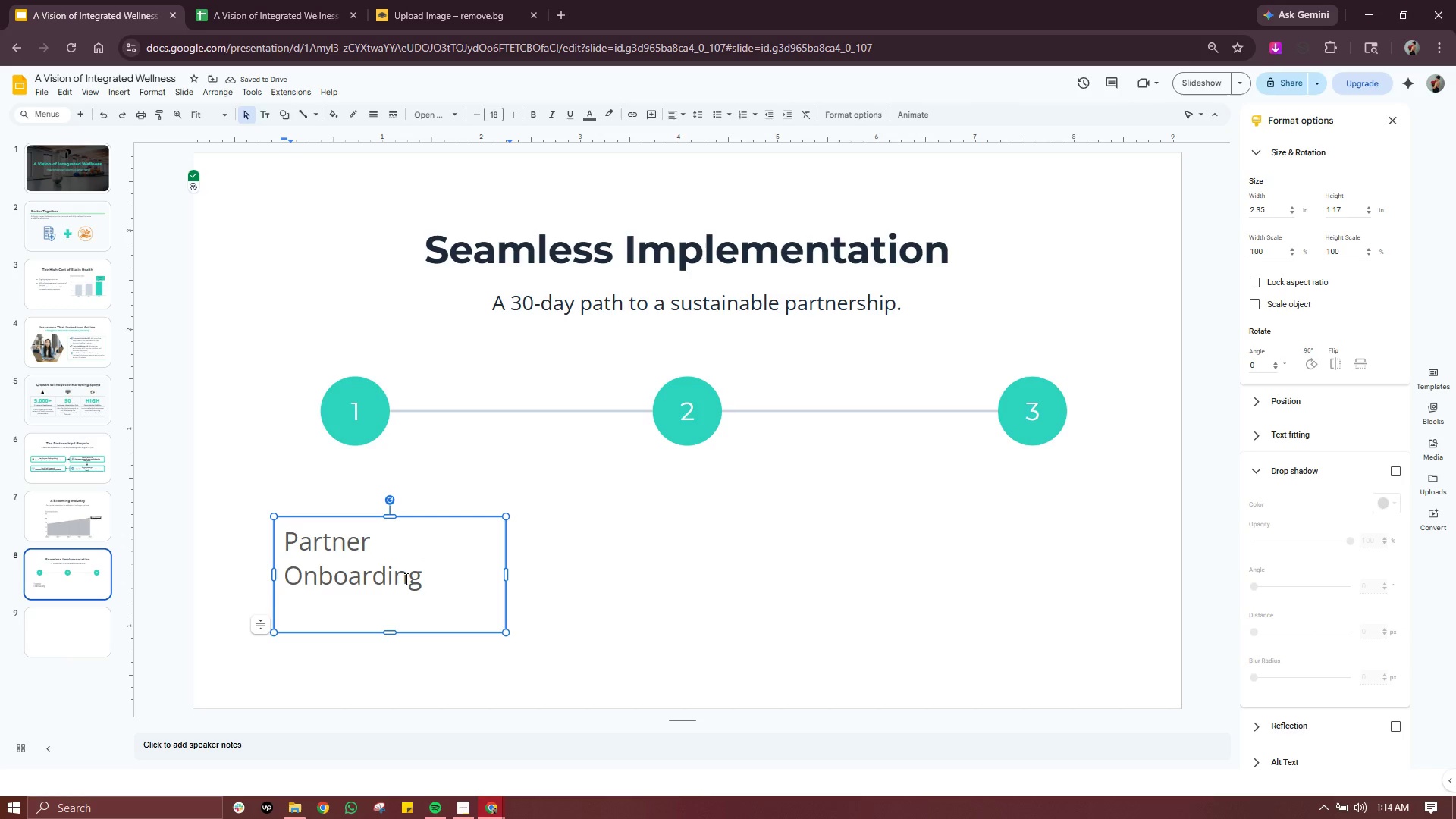 
wait(6.45)
 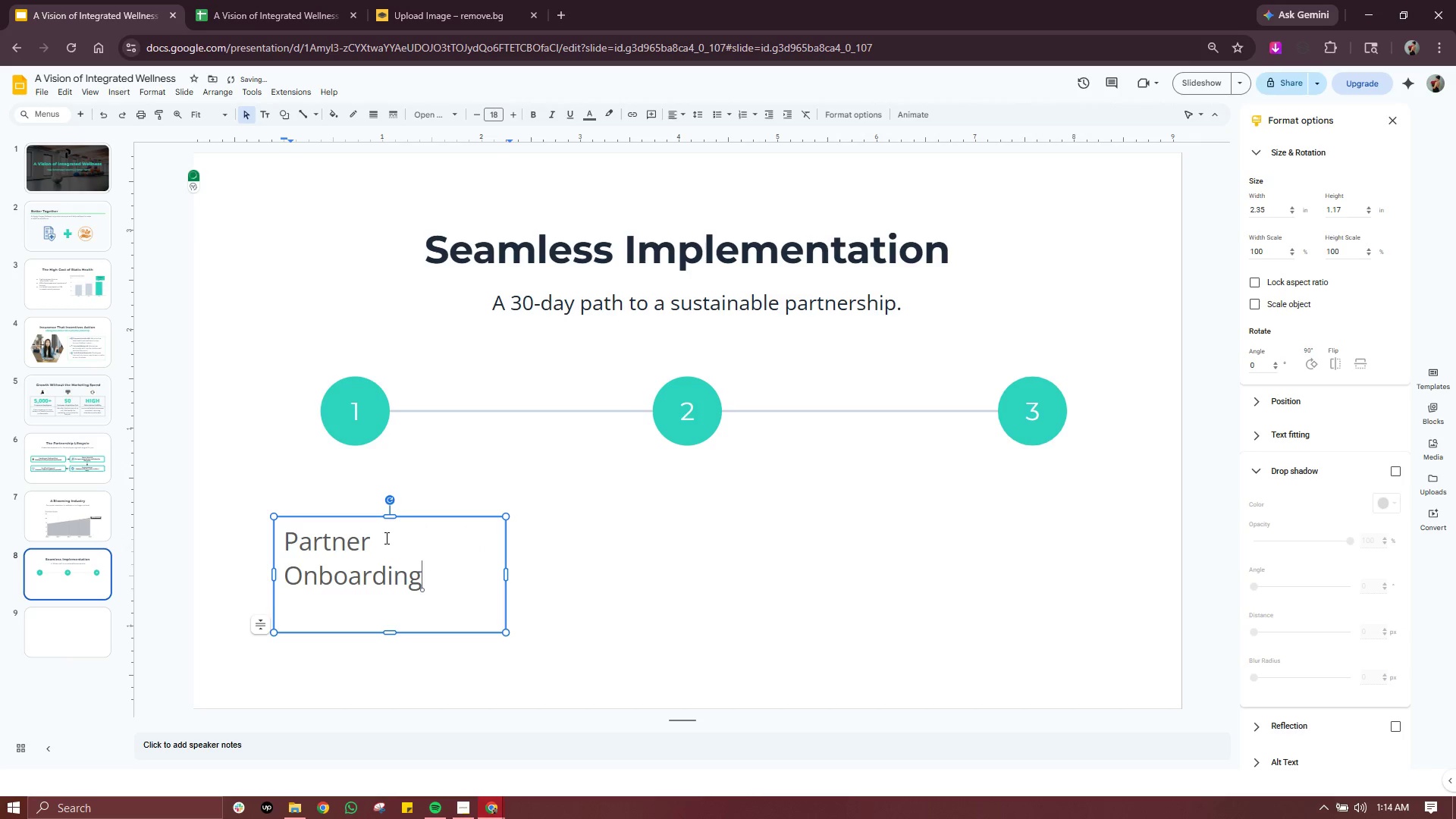 
left_click([95, 469])
 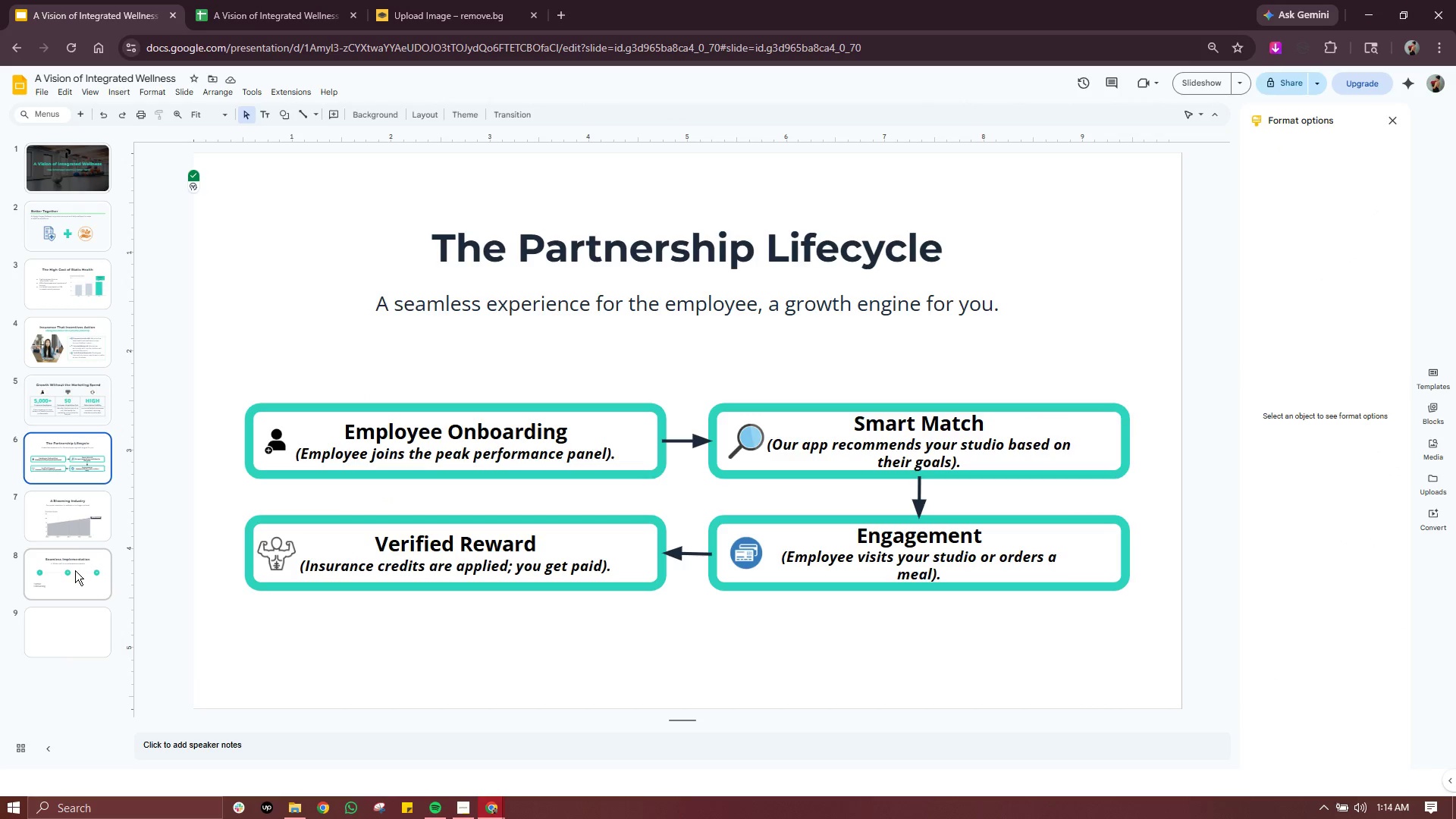 
left_click([75, 570])
 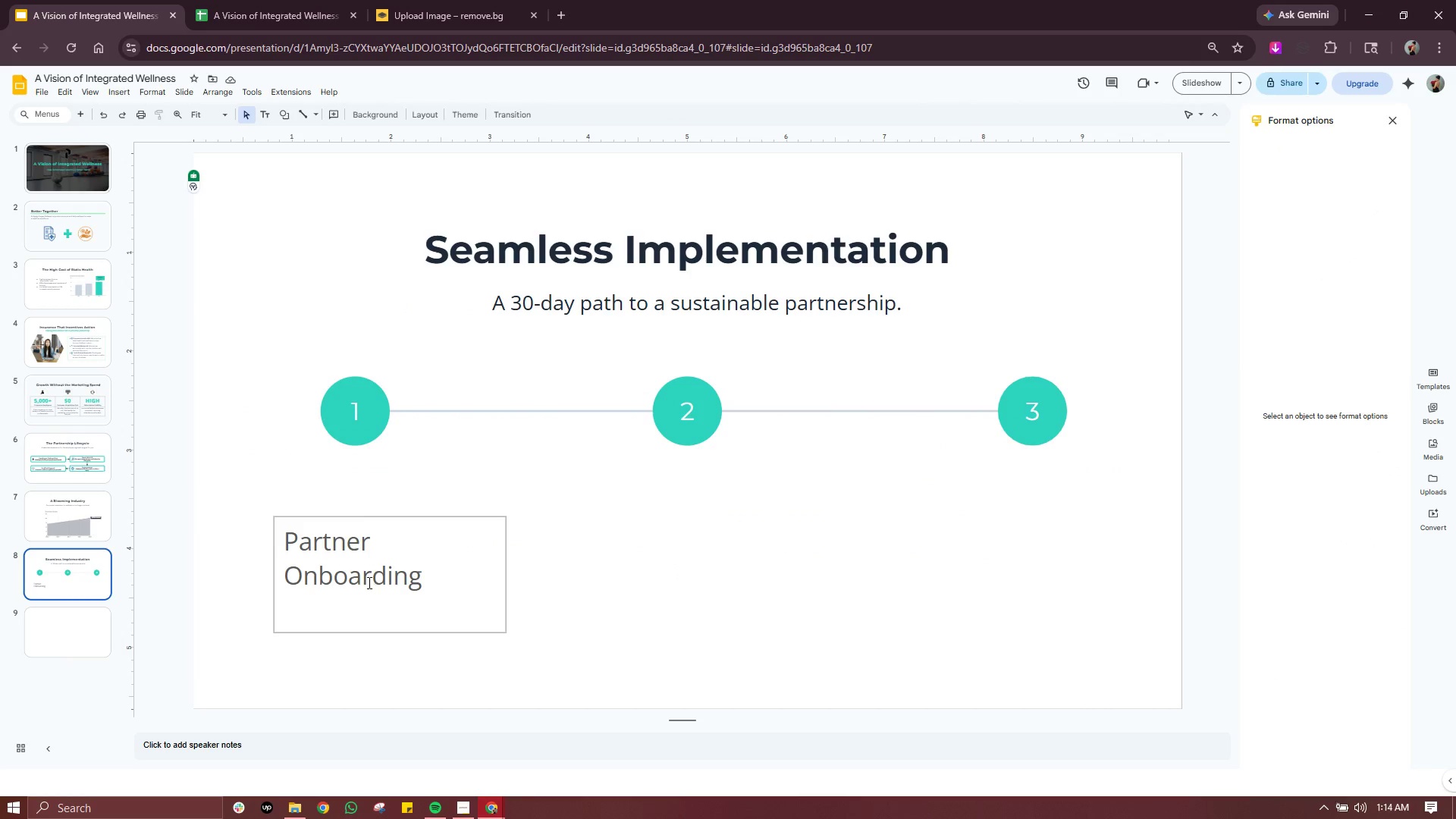 
double_click([368, 582])
 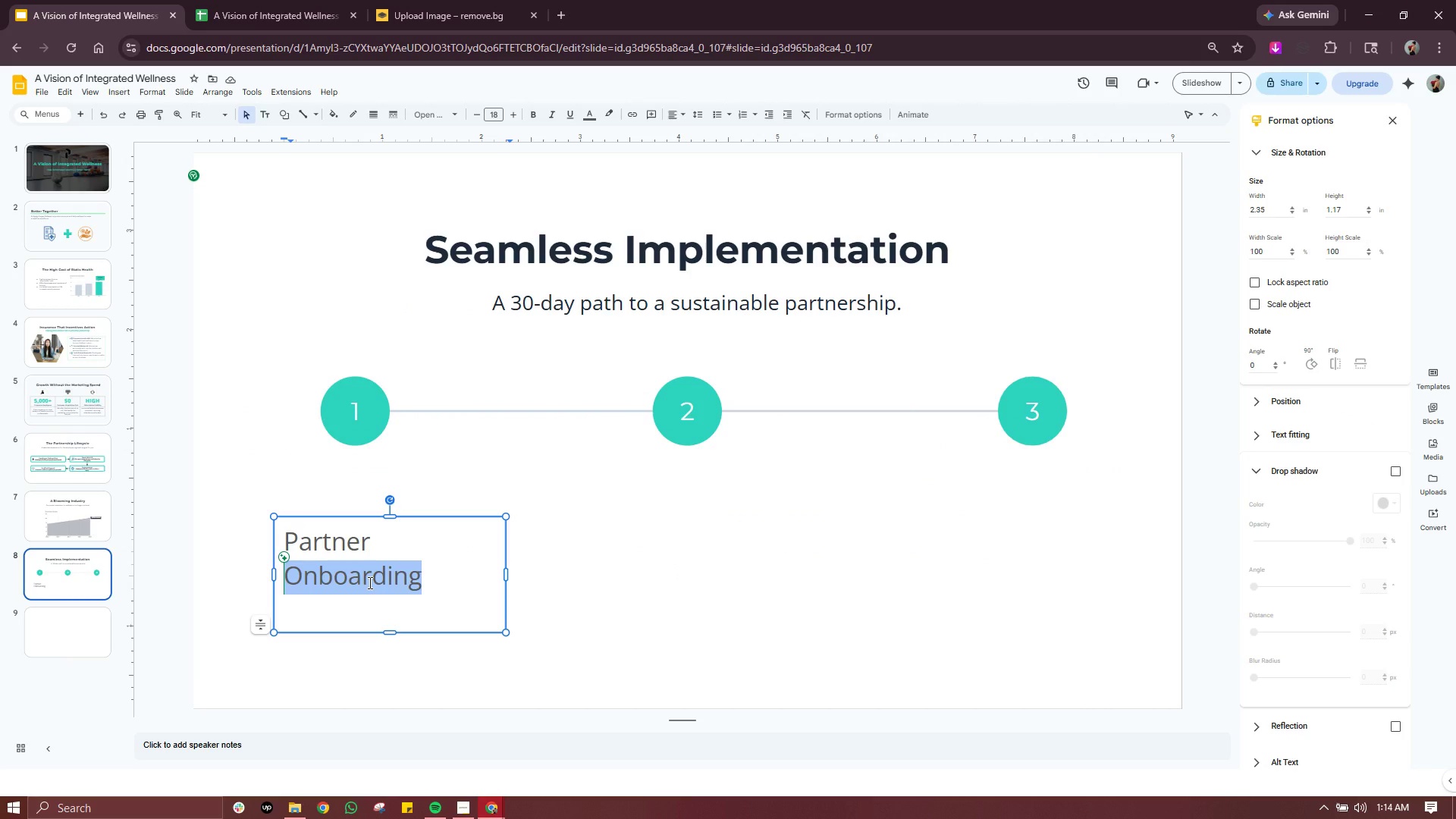 
key(Control+A)
 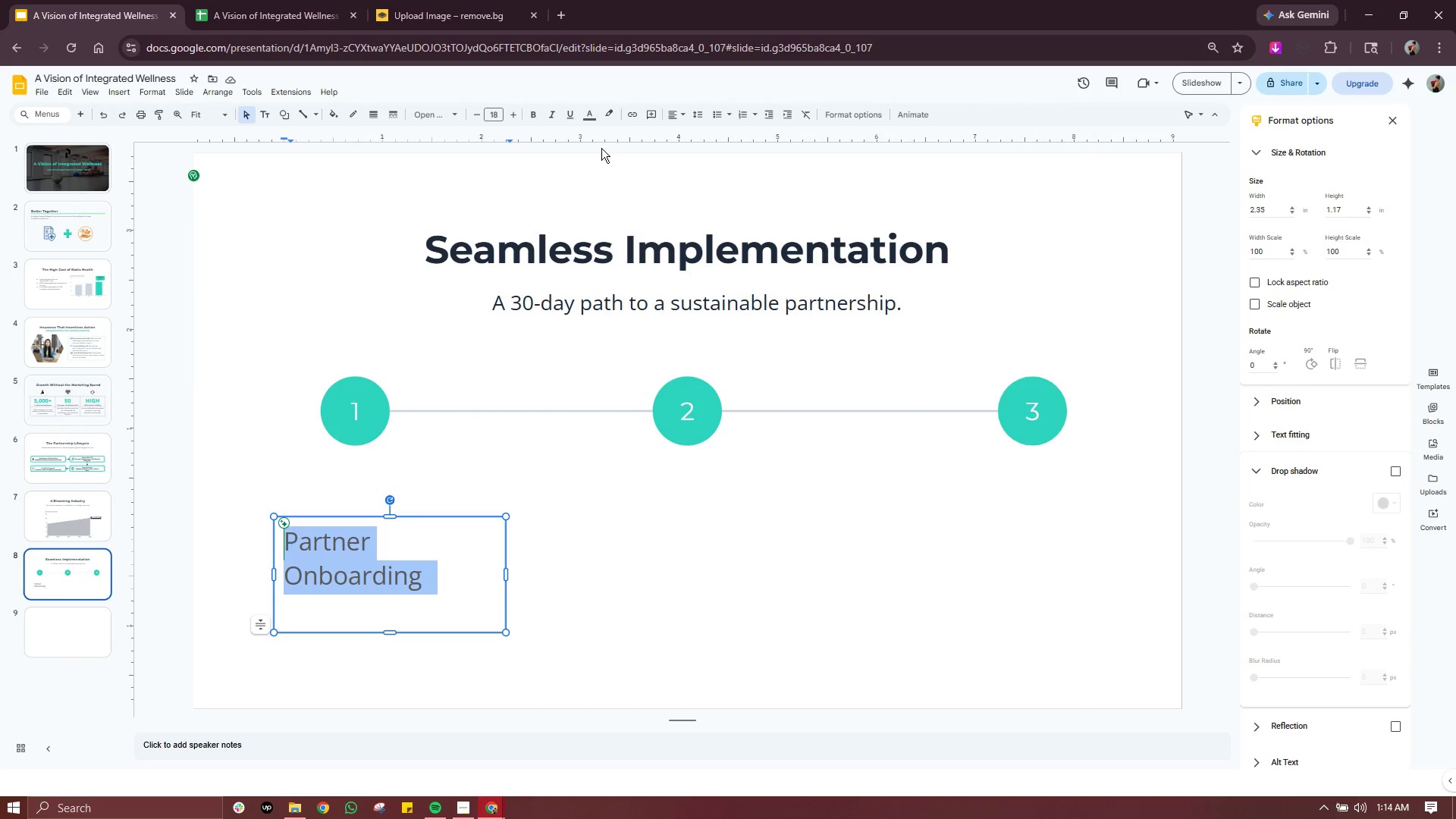 
left_click([534, 108])
 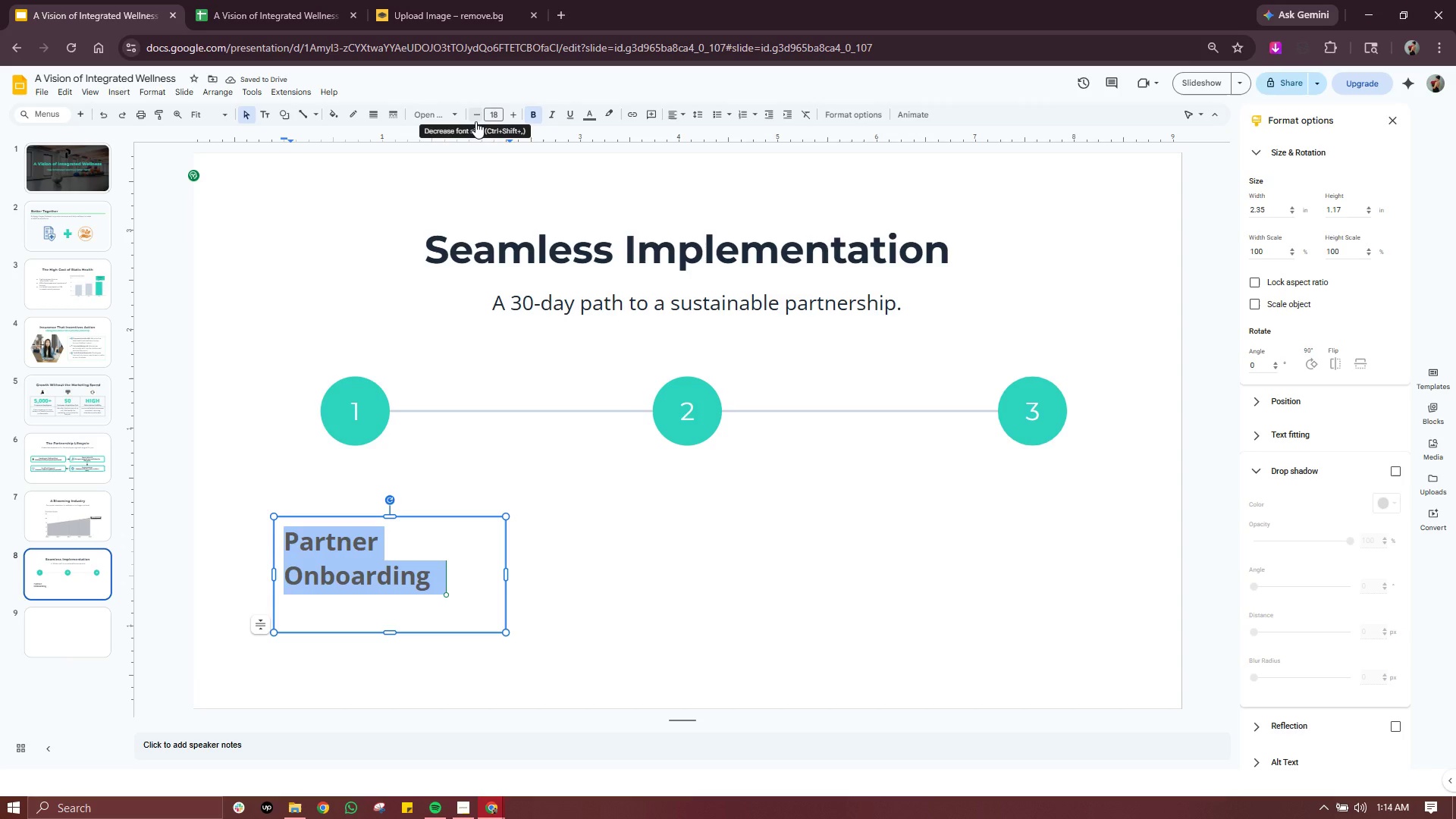 
double_click([475, 121])
 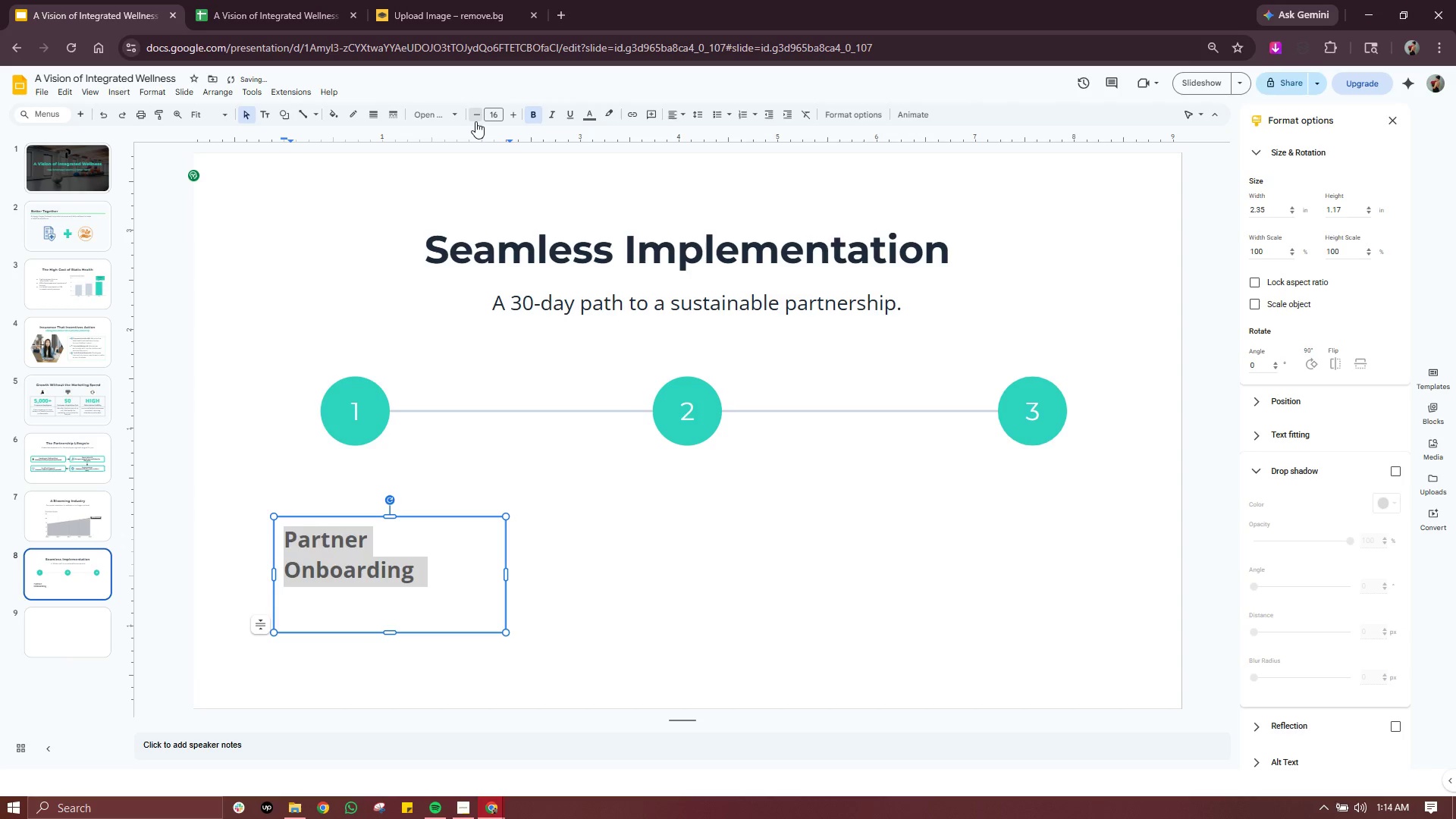 
triple_click([475, 121])
 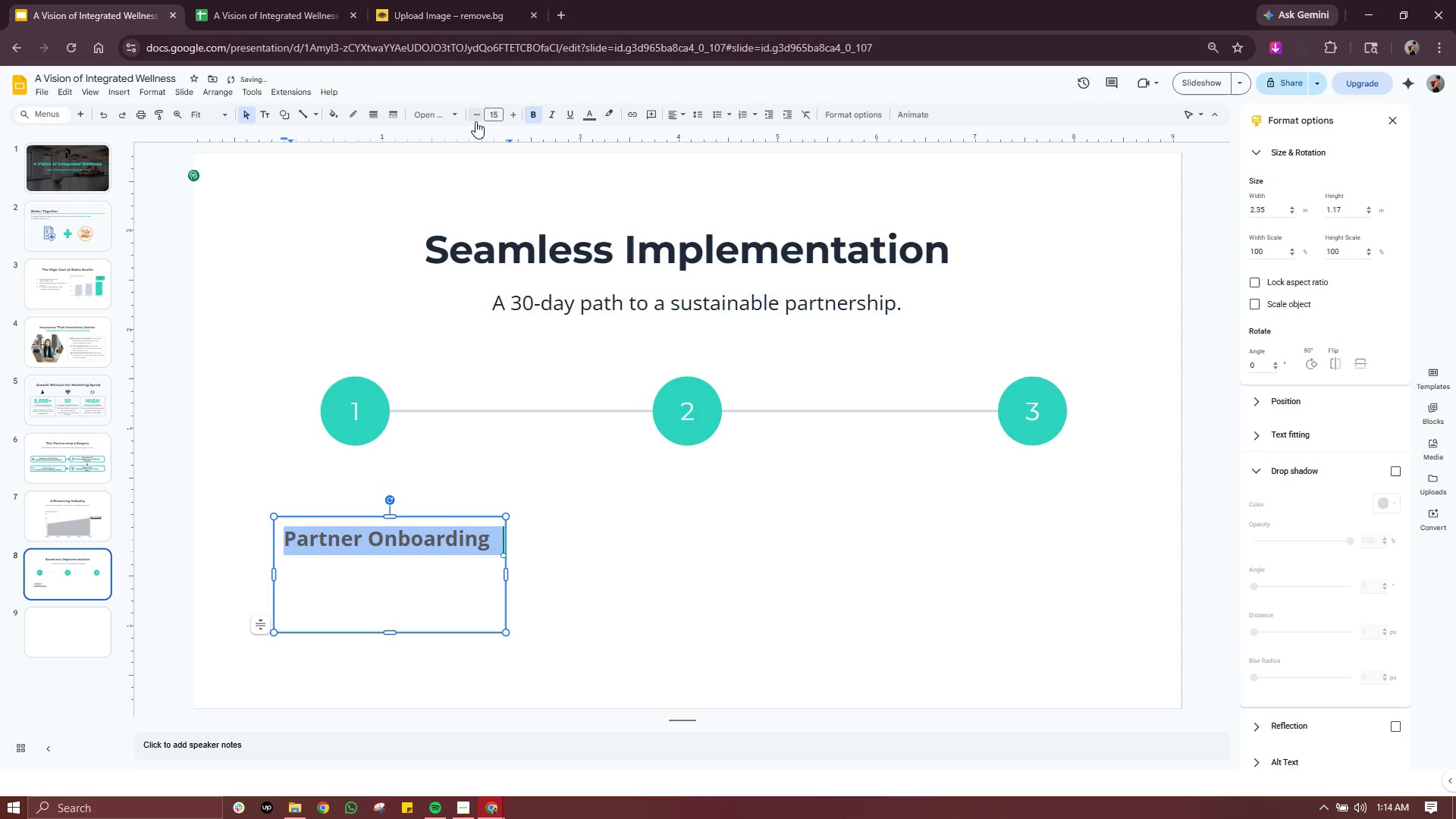 
triple_click([475, 121])
 